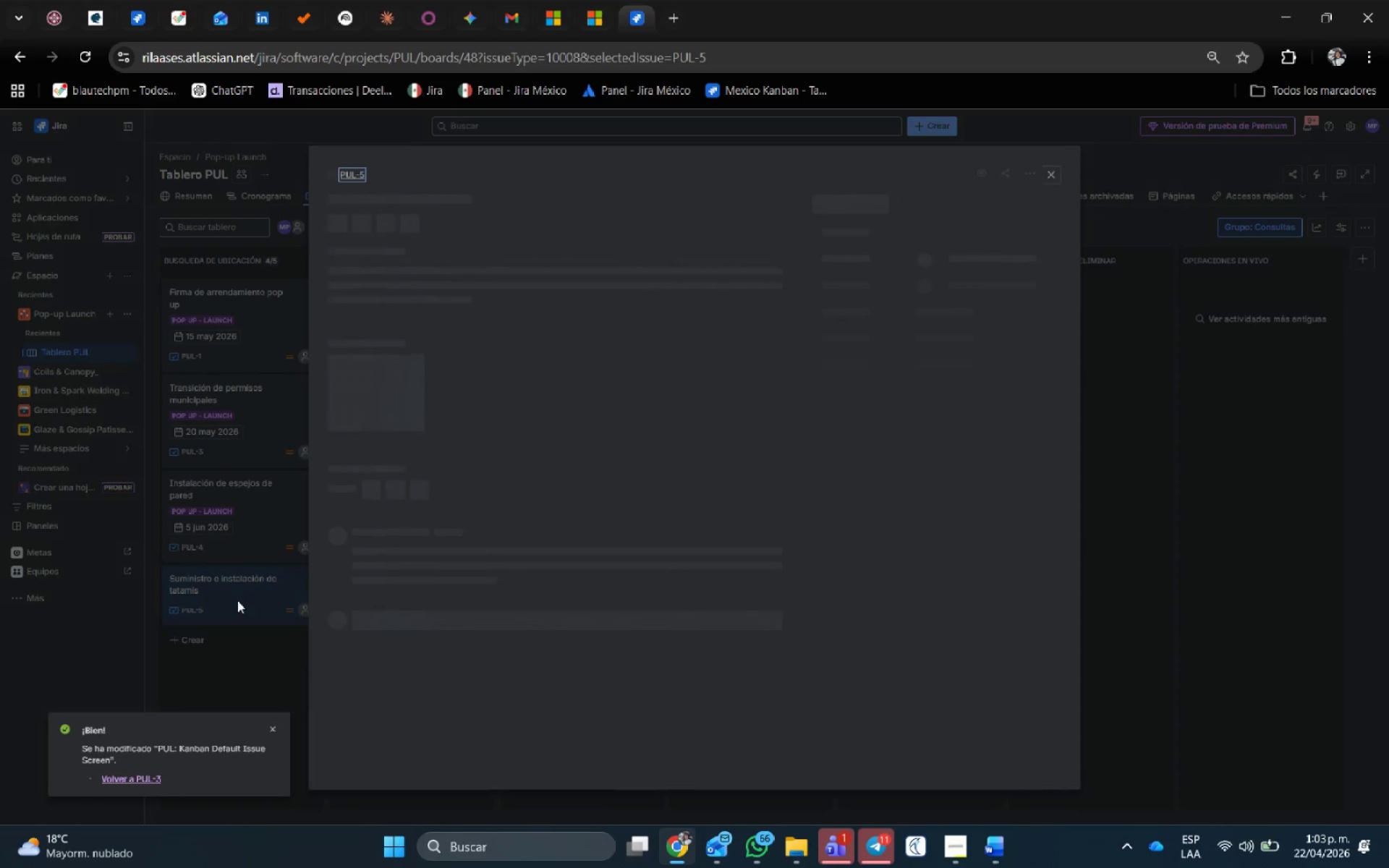 
left_click([374, 285])
 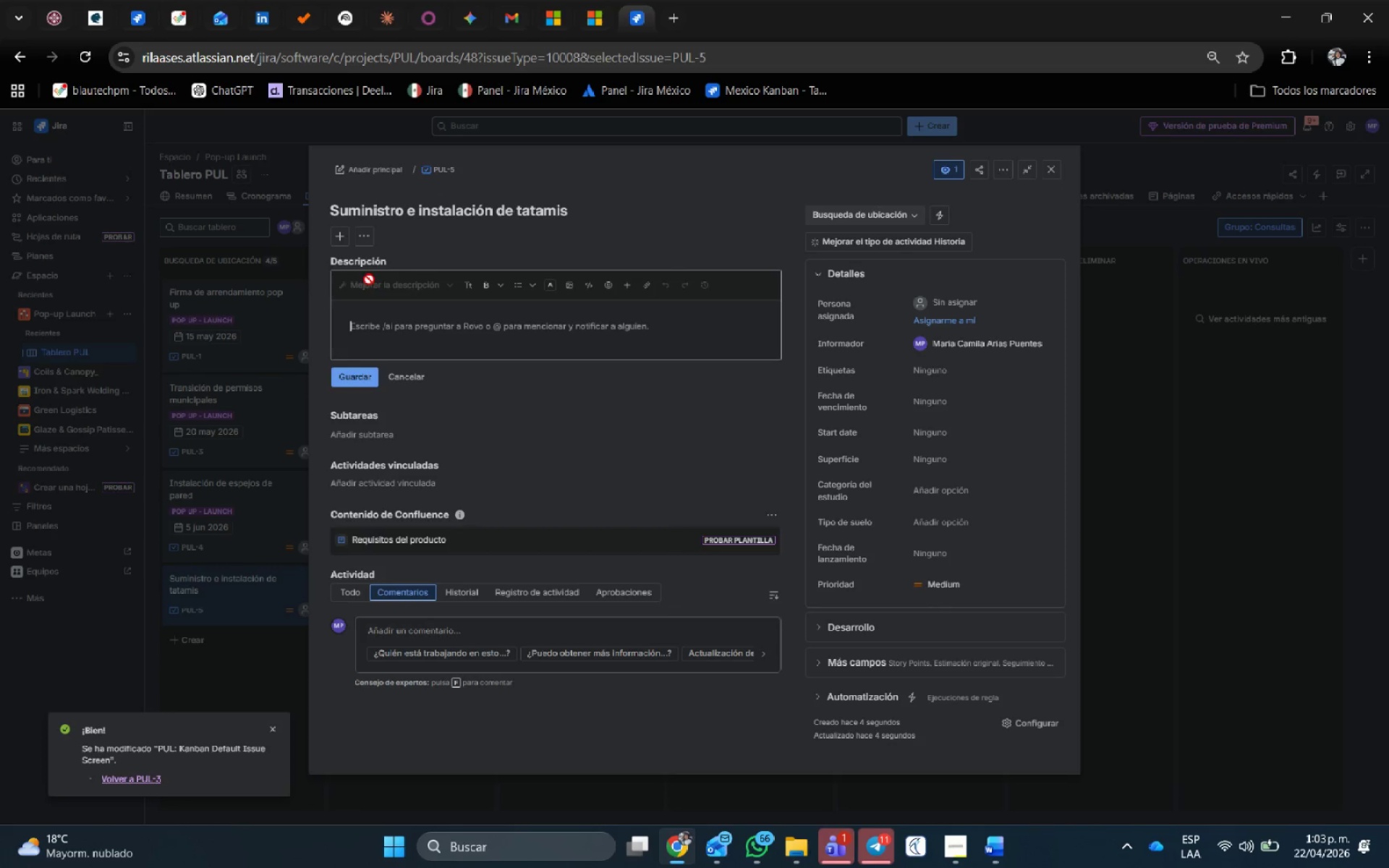 
left_click([396, 320])
 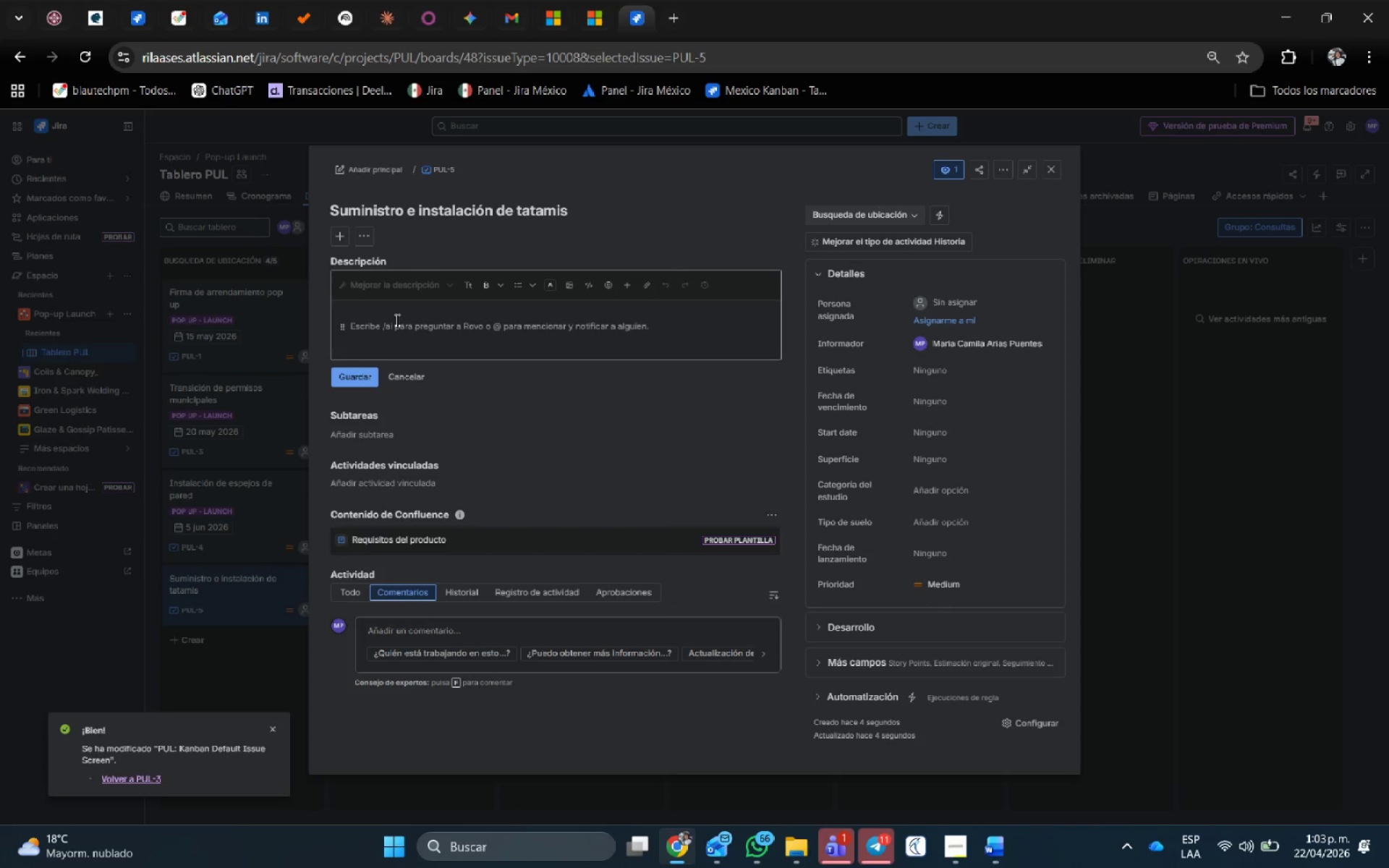 
key(Shift+C)
 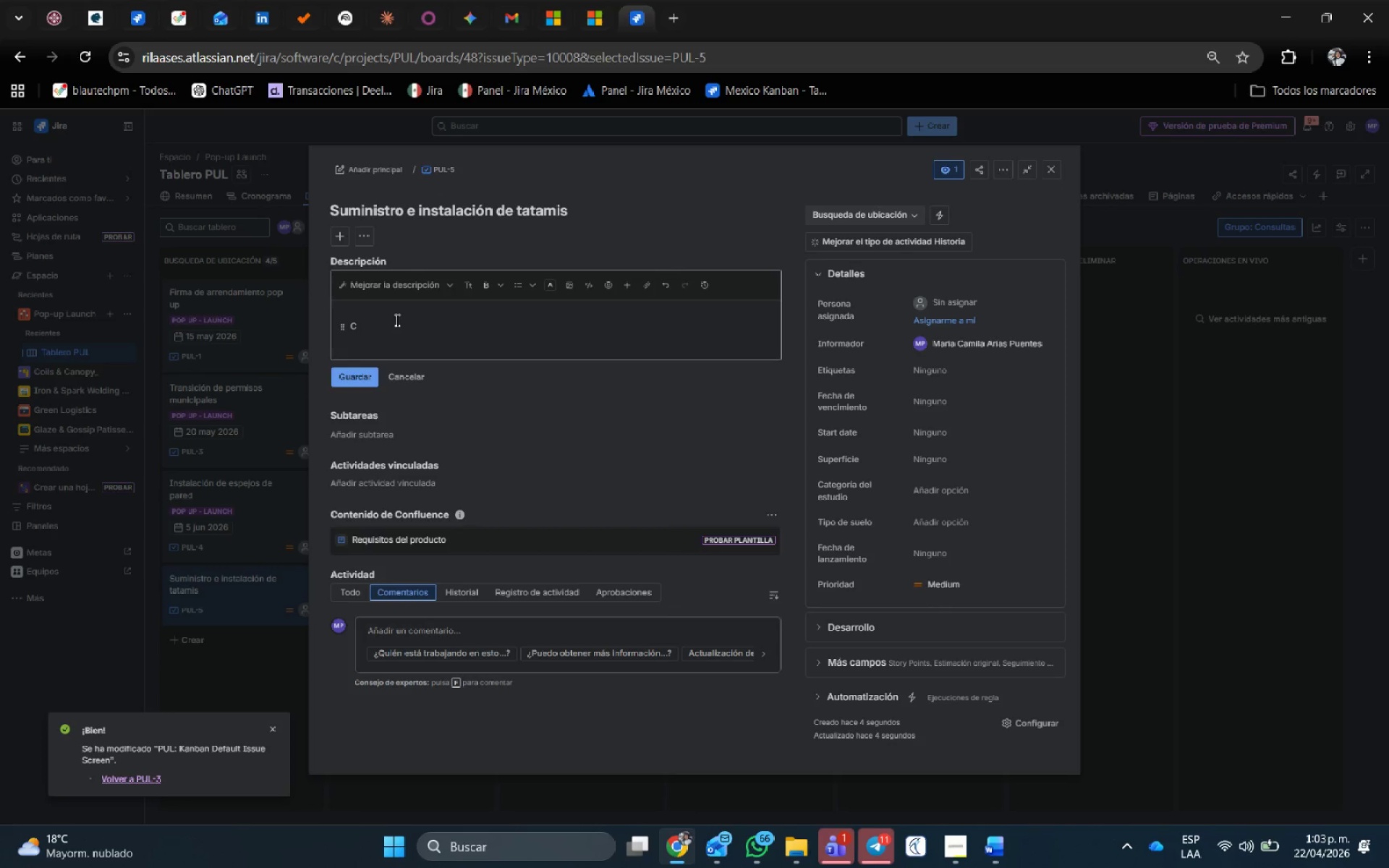 
type(iki)
key(Backspace)
key(Backspace)
key(Backspace)
type(olocaci;on de colchonetas de alta densidad con sistema de encaje para pr;actica de Jiu-Jitsu.)
 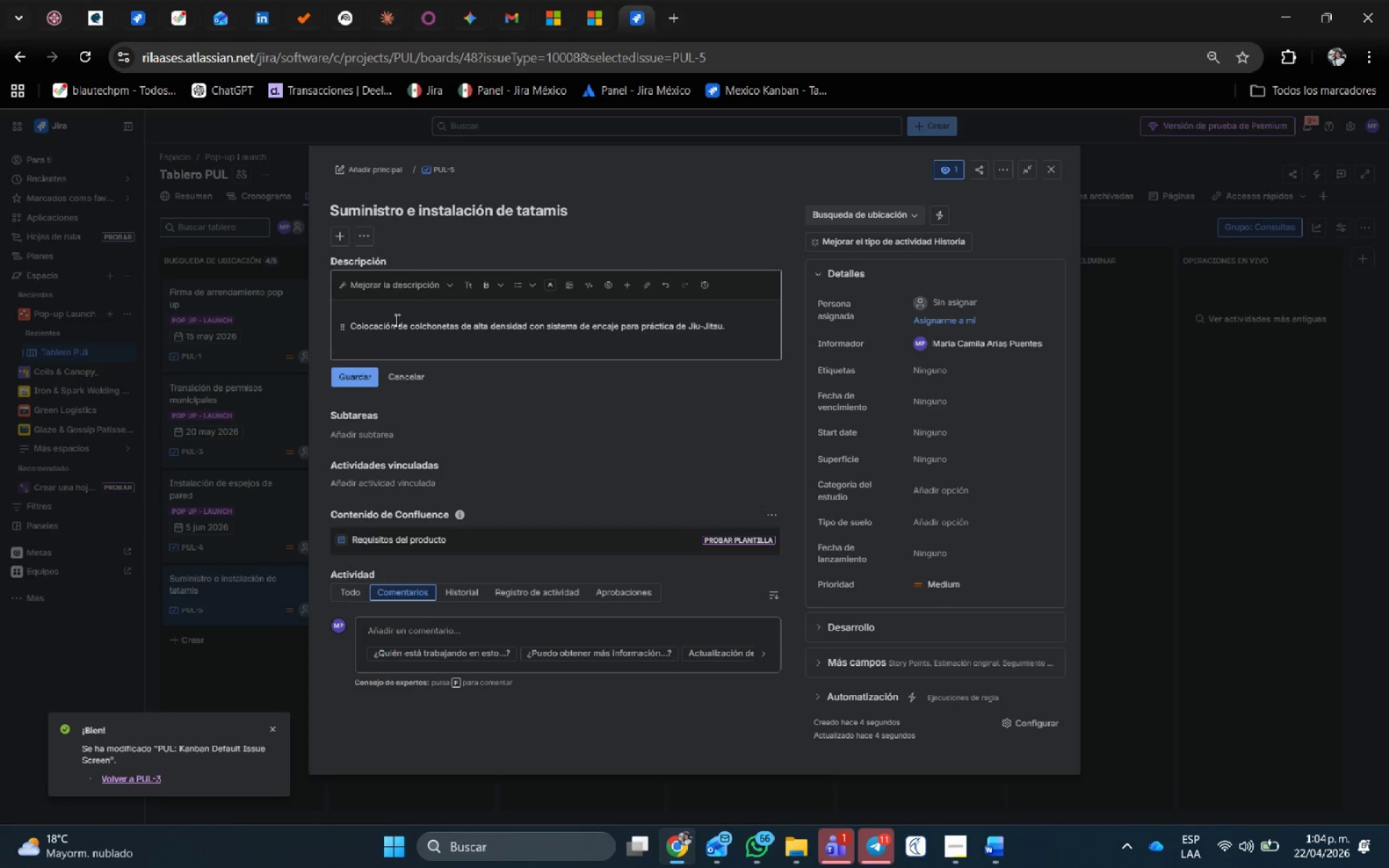 
left_click([362, 385])
 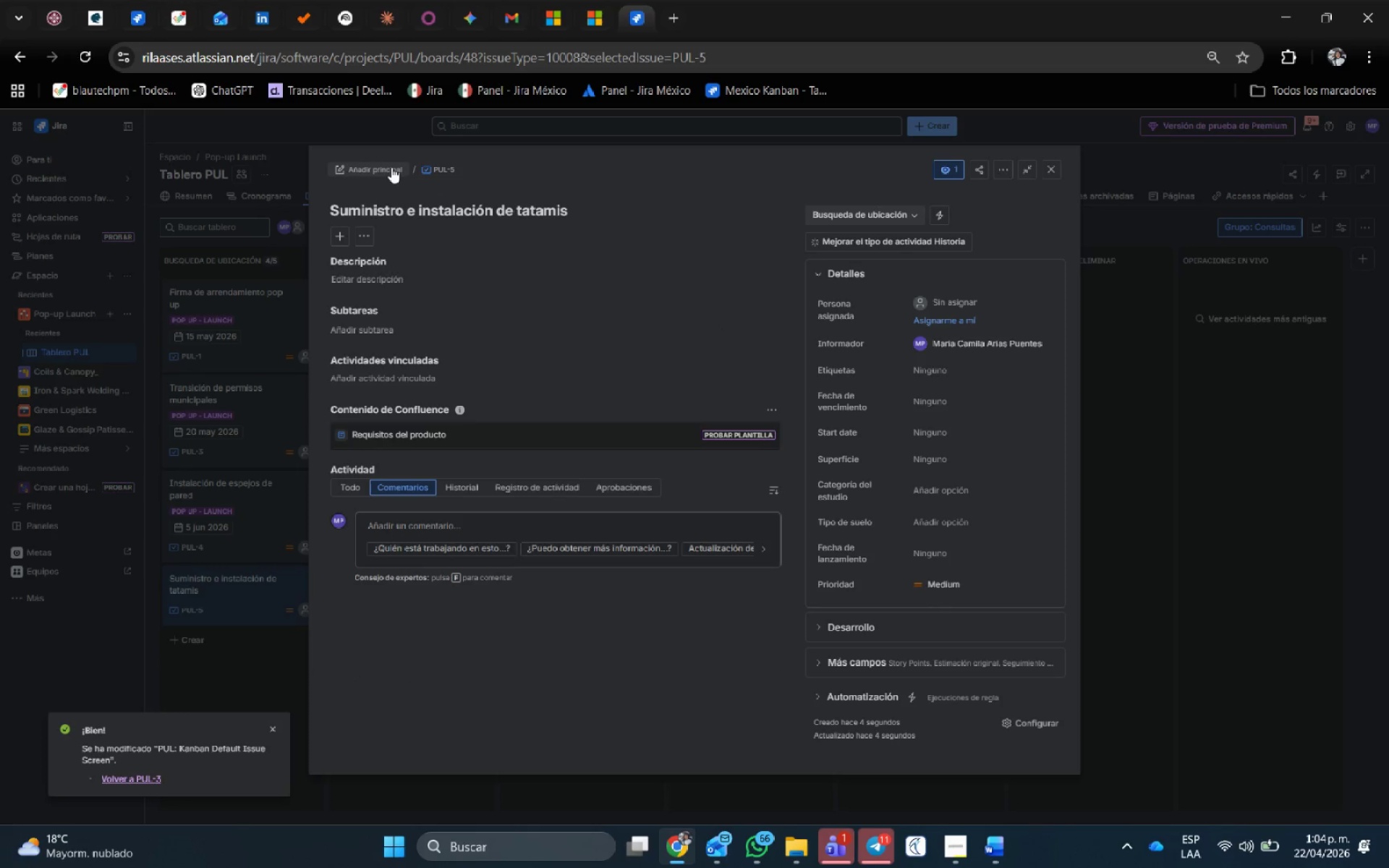 
left_click([391, 167])
 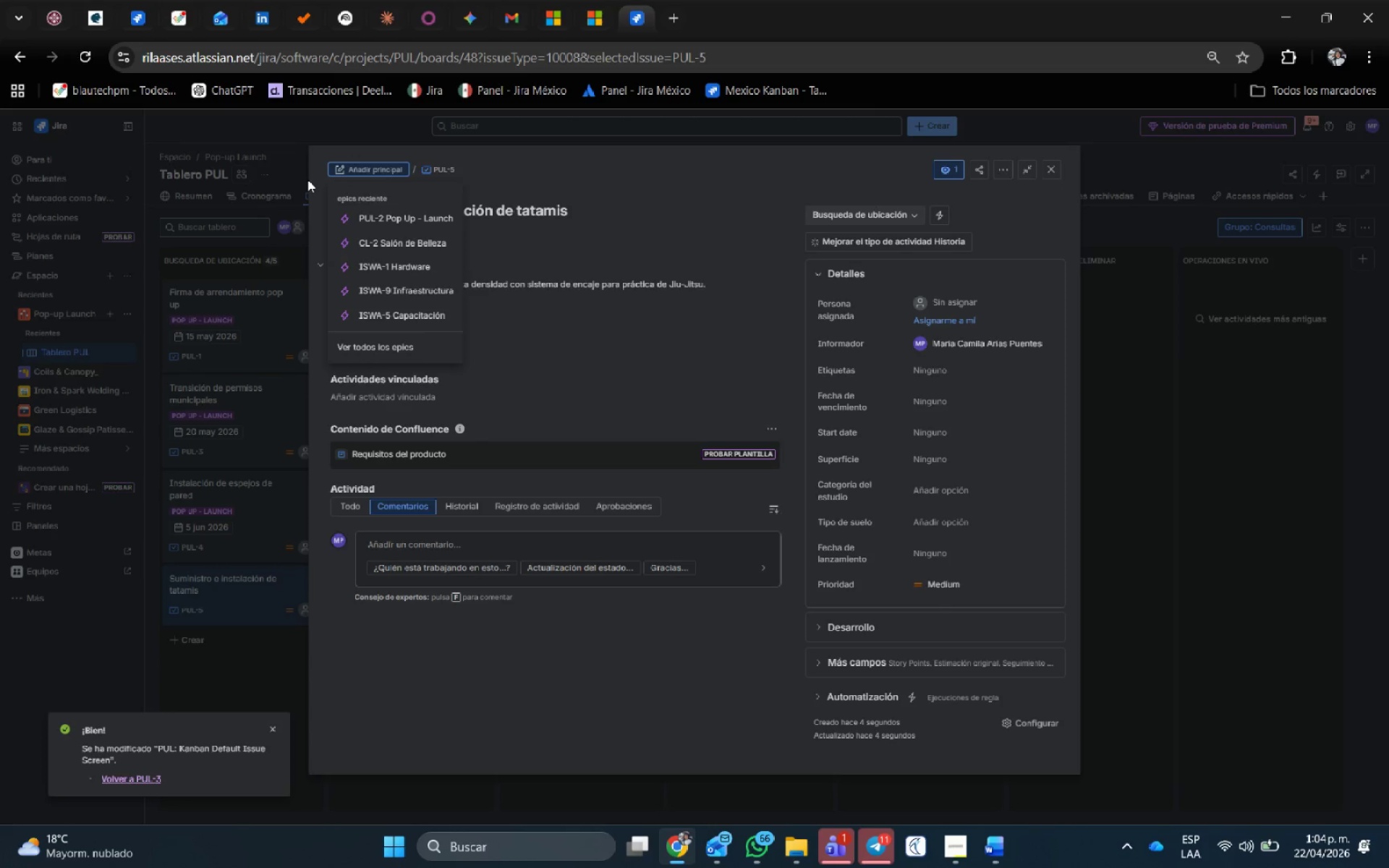 
wait(8.92)
 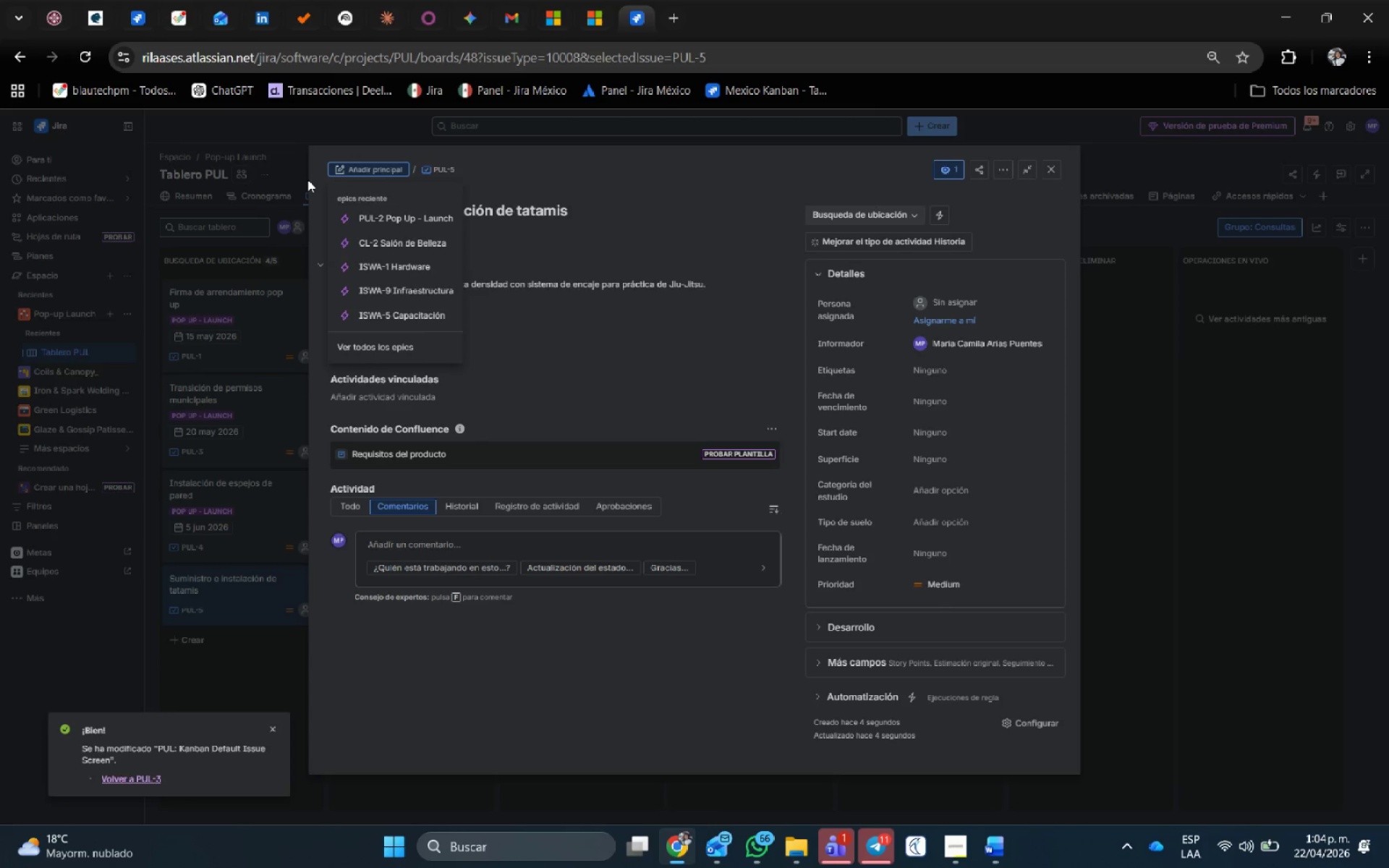 
left_click([391, 210])
 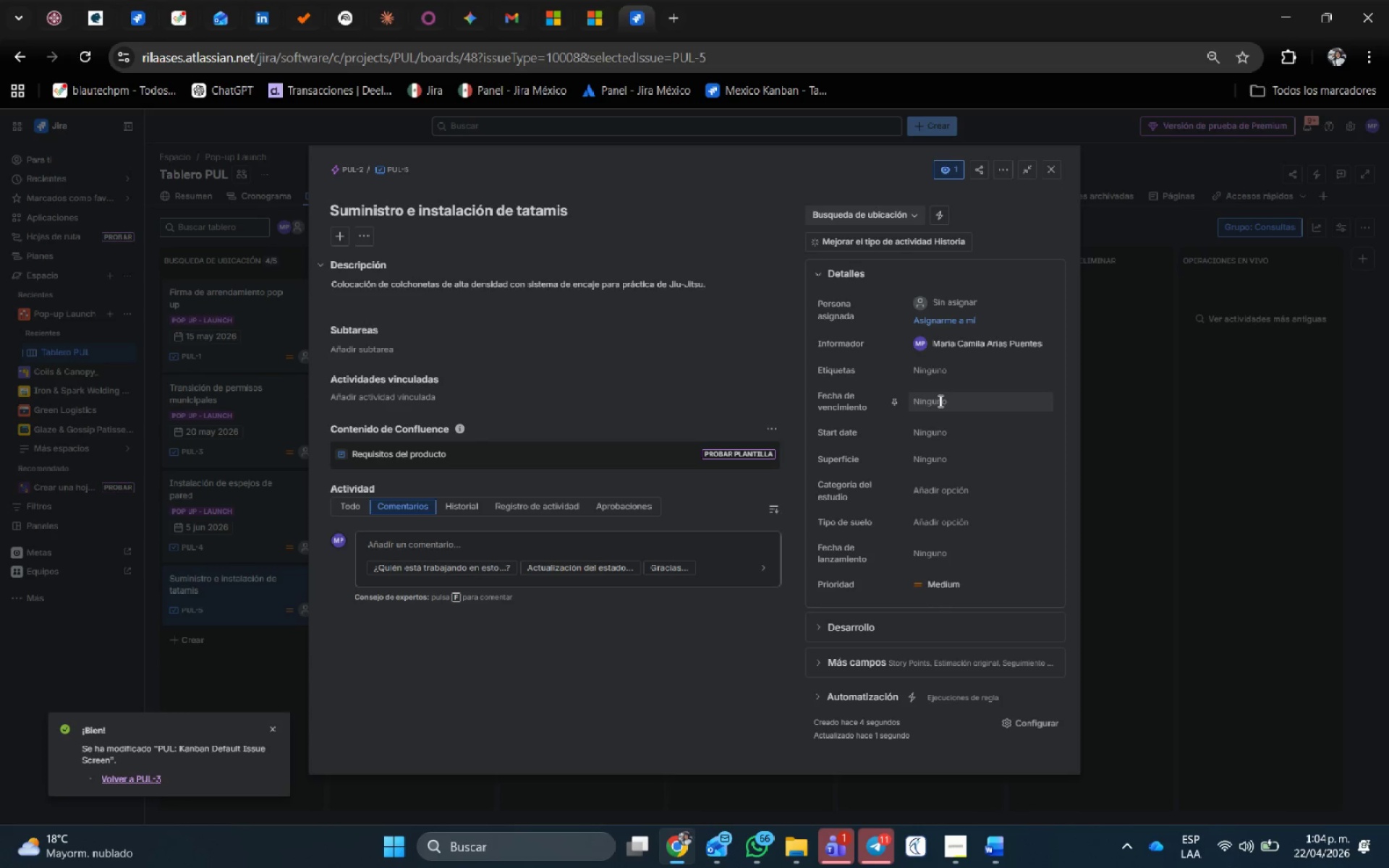 
left_click([944, 401])
 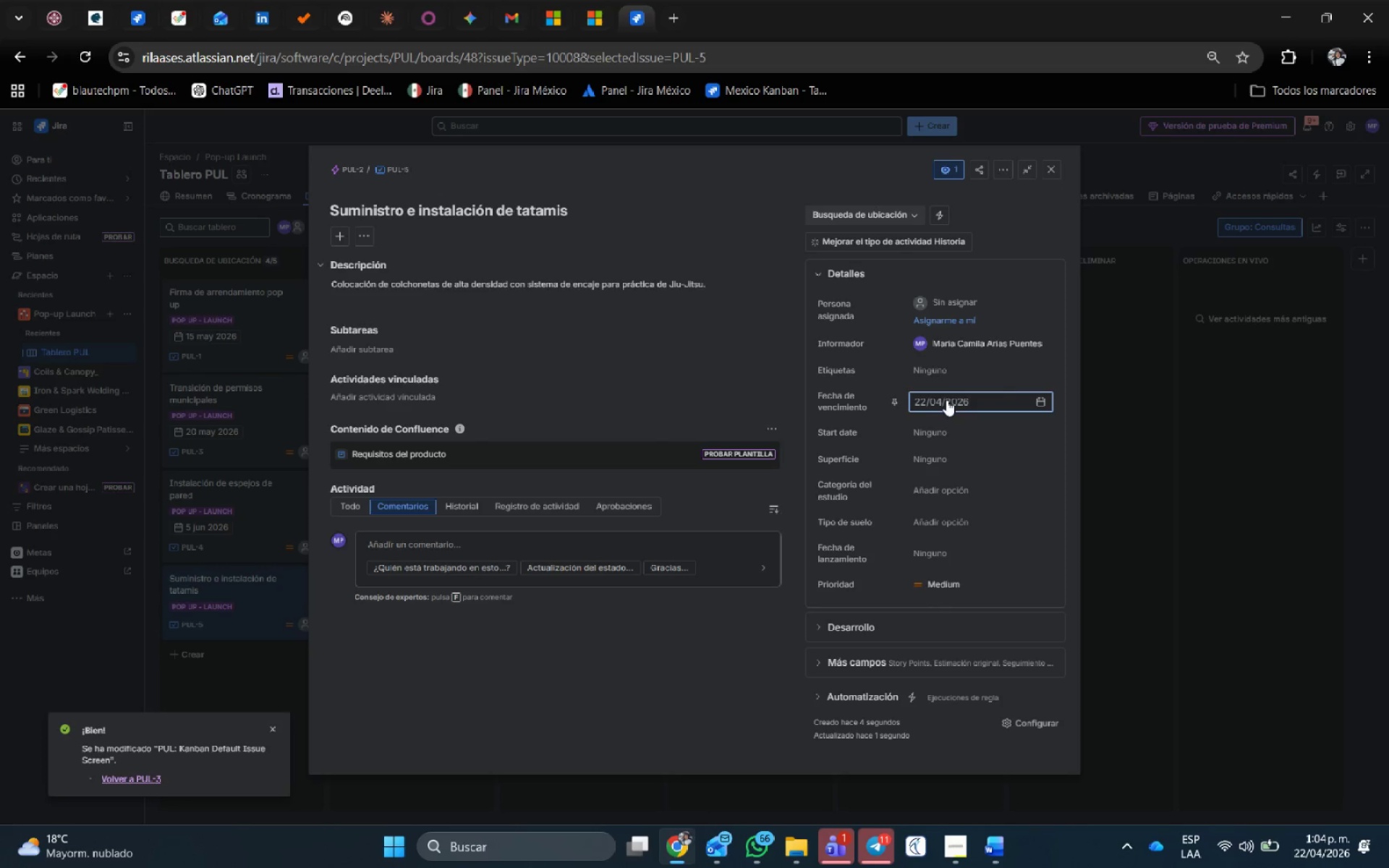 
left_click([1041, 396])
 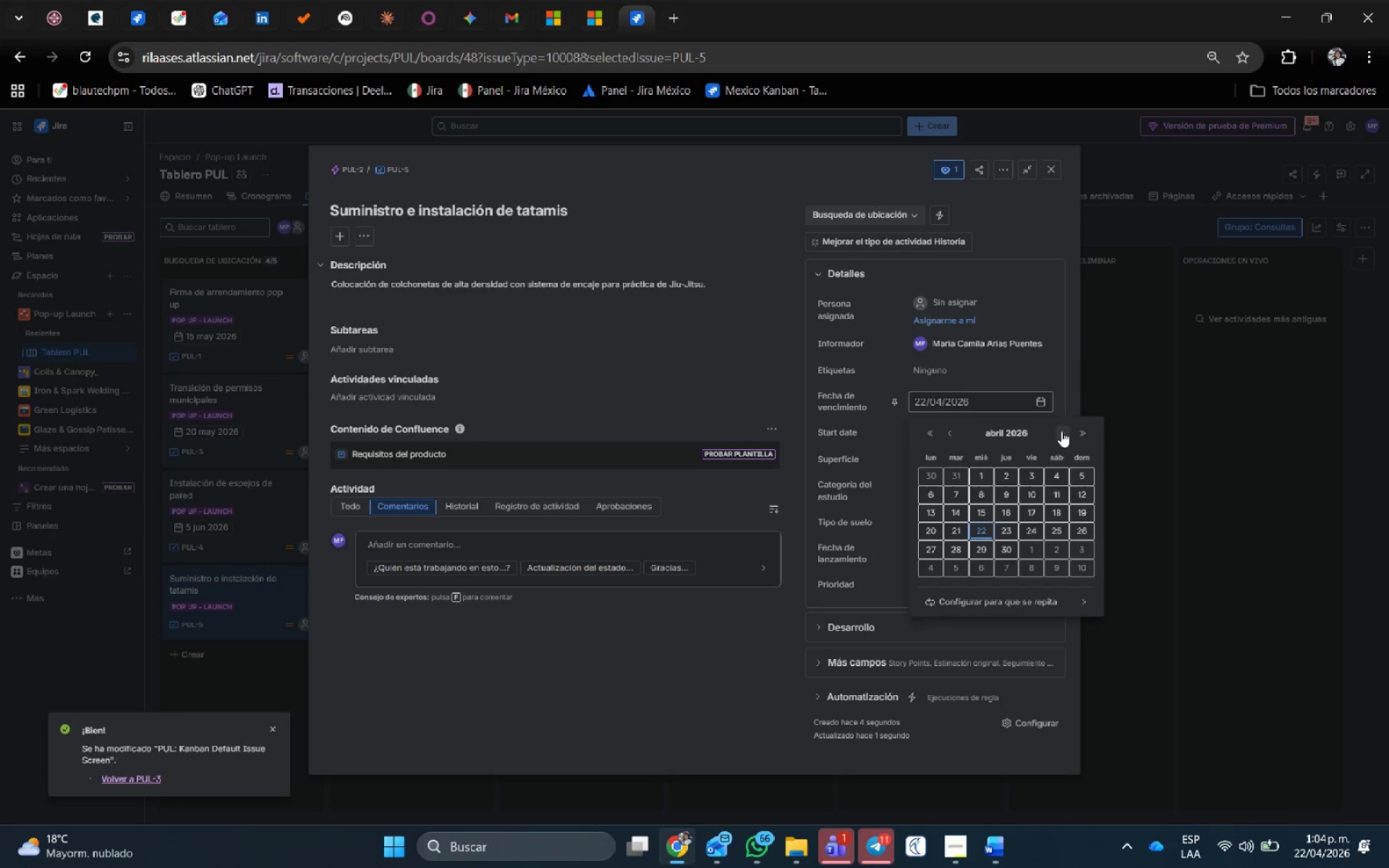 
left_click([1062, 435])
 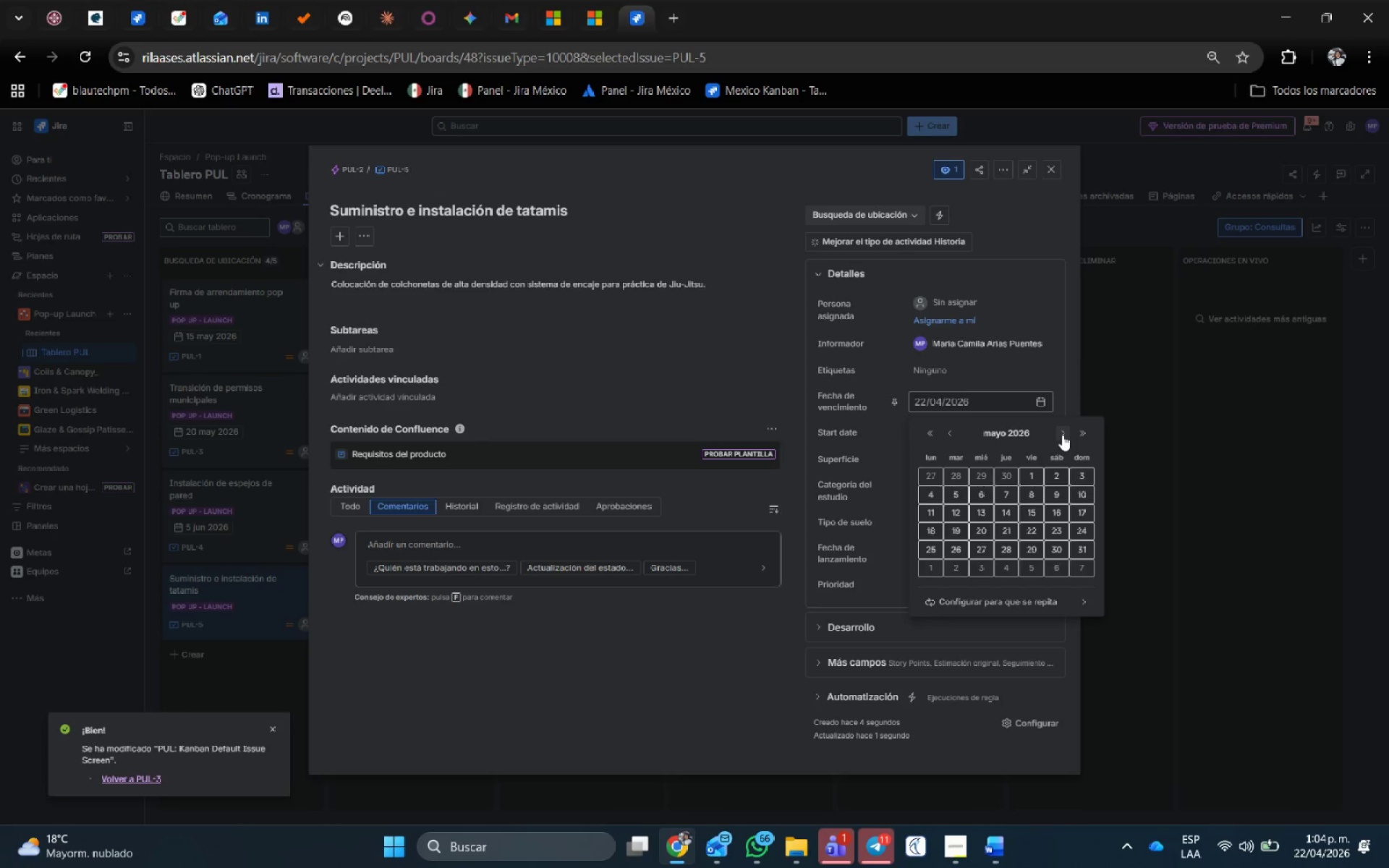 
left_click([1062, 435])
 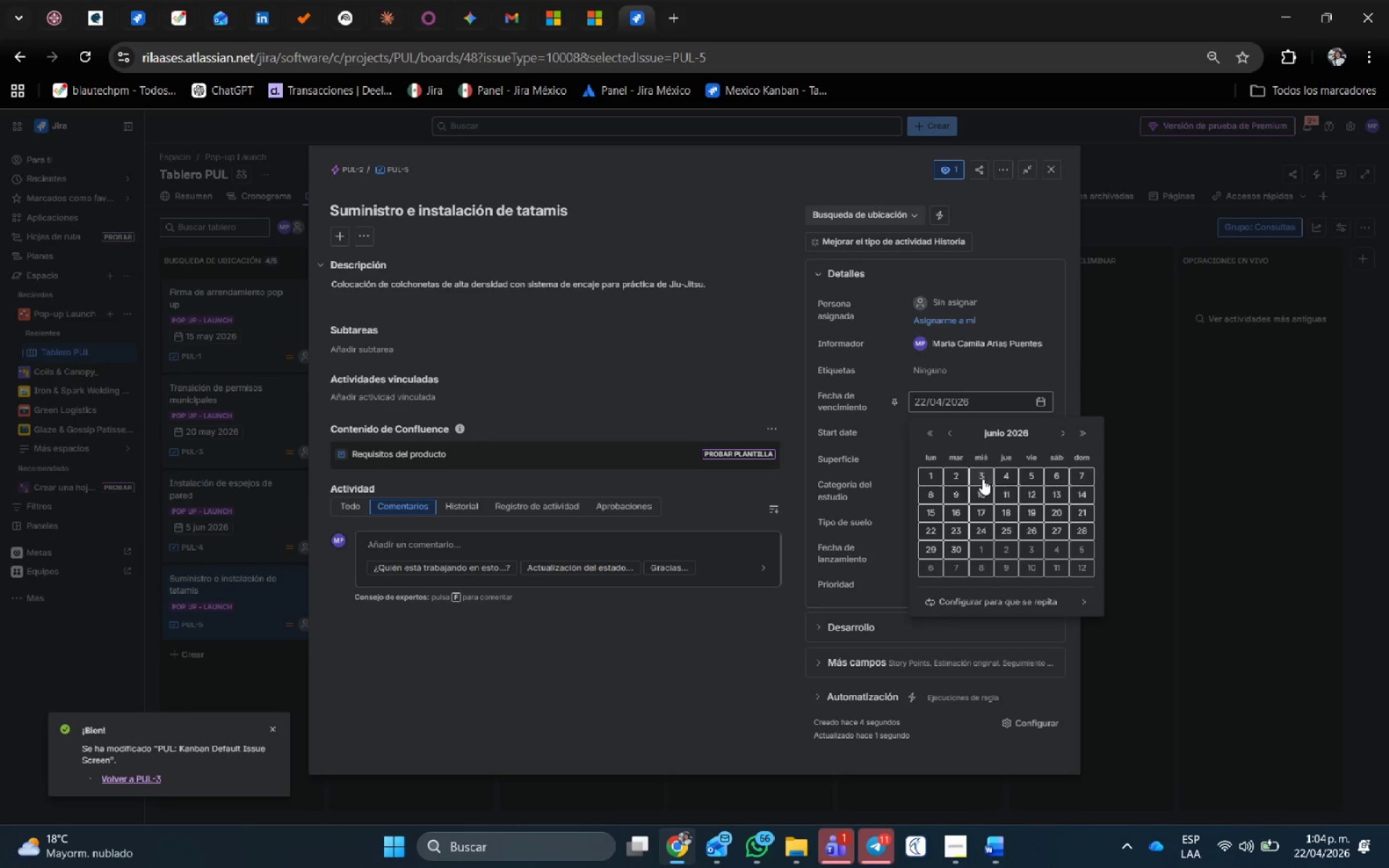 
left_click([953, 475])
 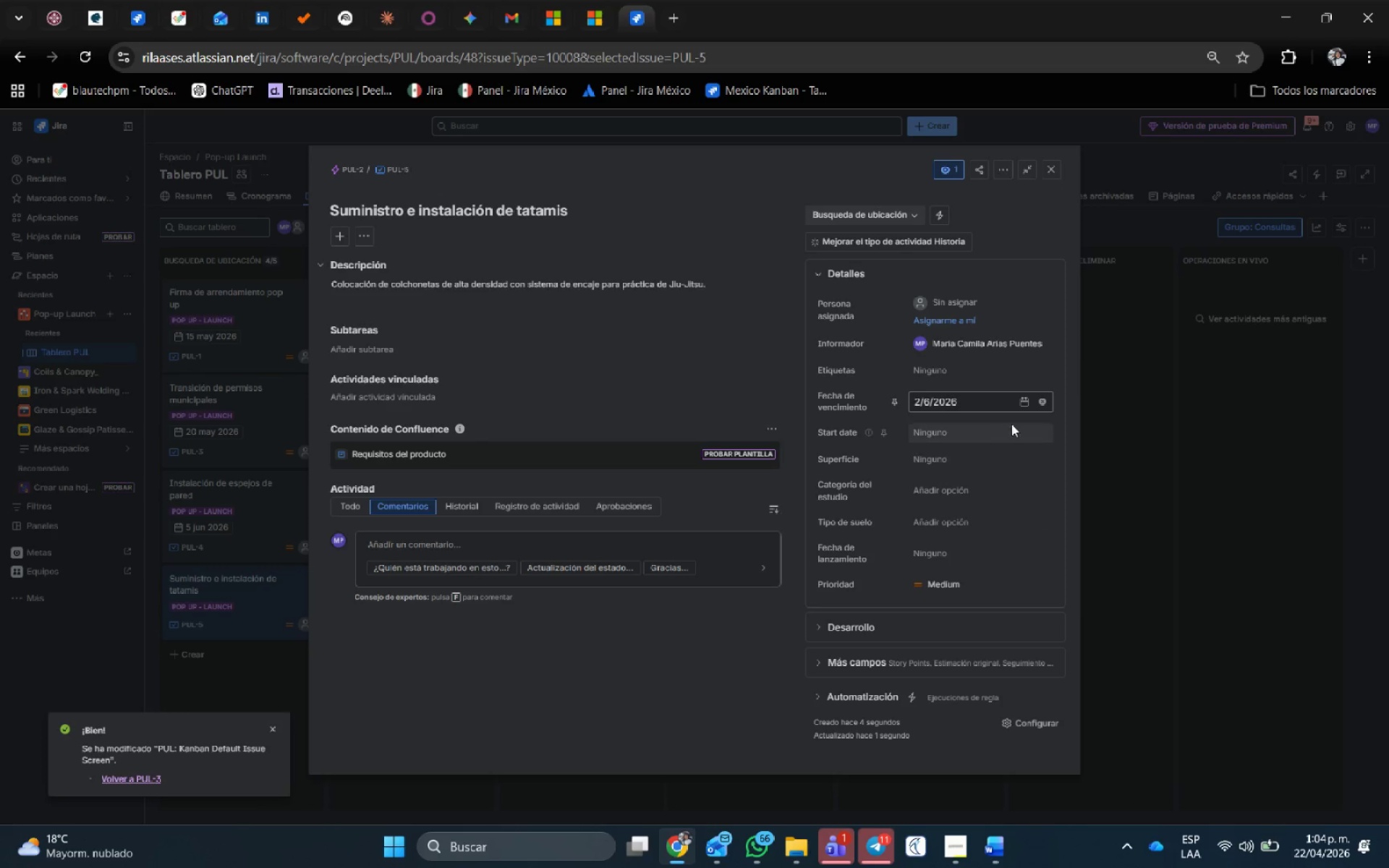 
left_click([1024, 435])
 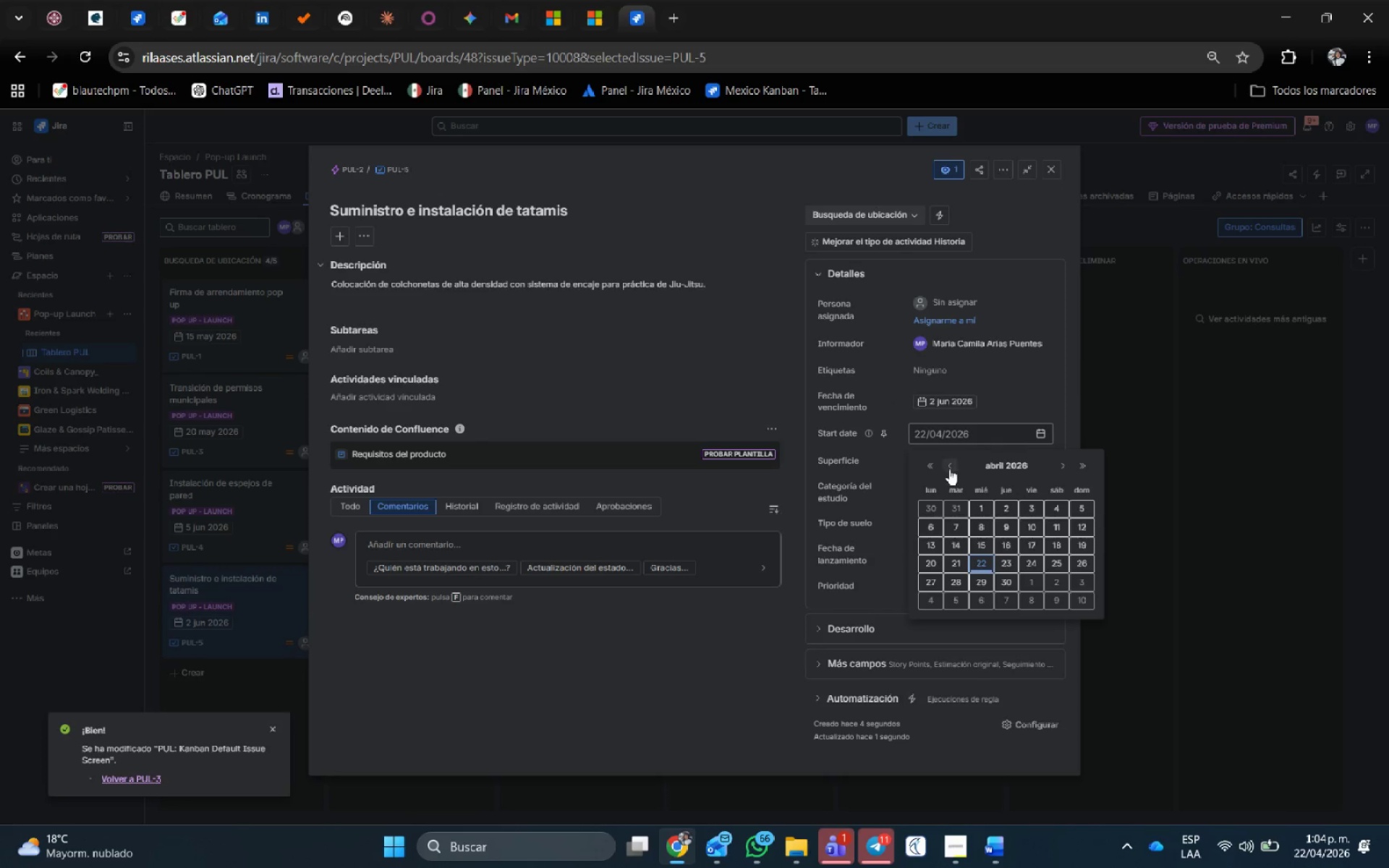 
left_click([1063, 464])
 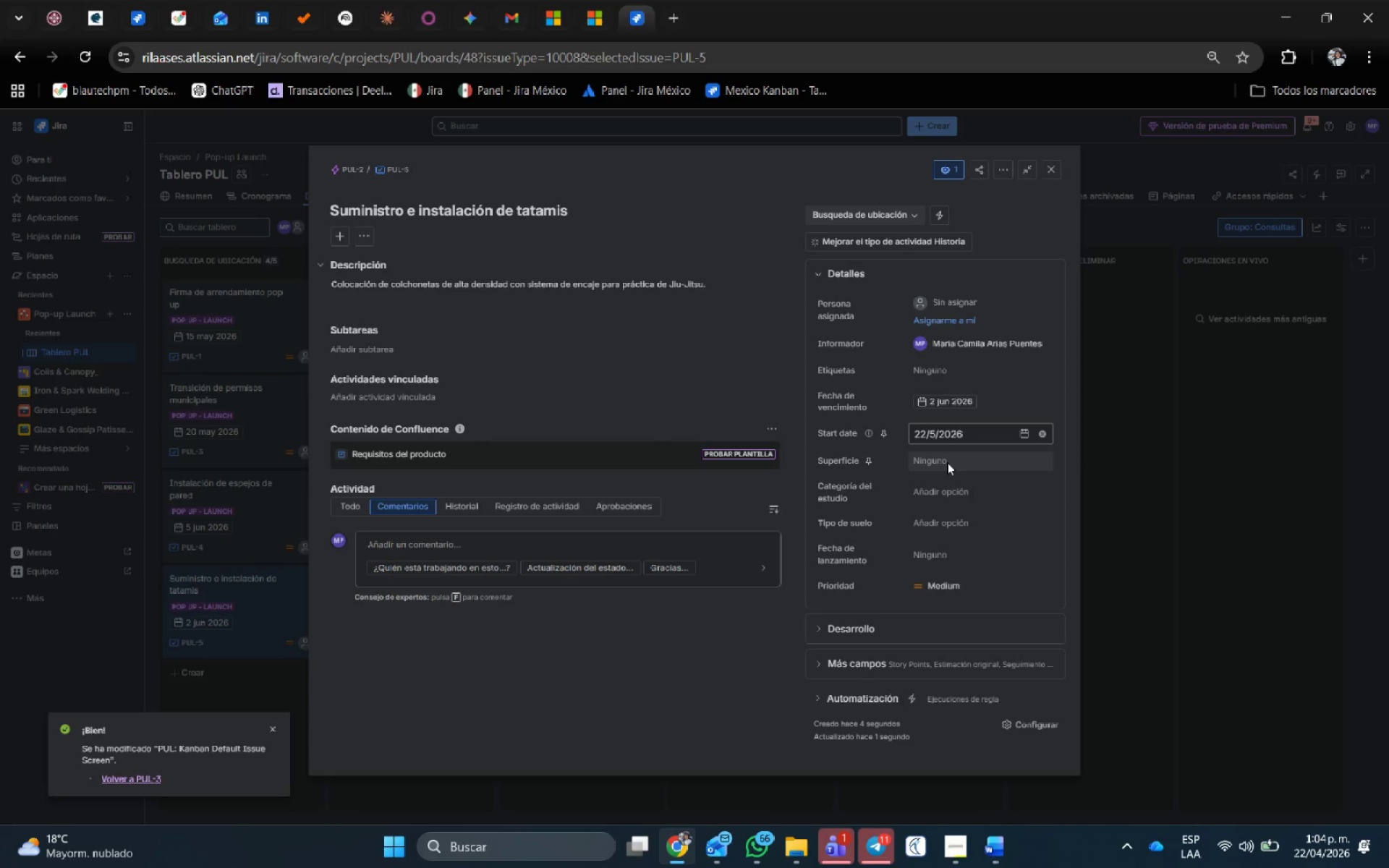 
wait(9.91)
 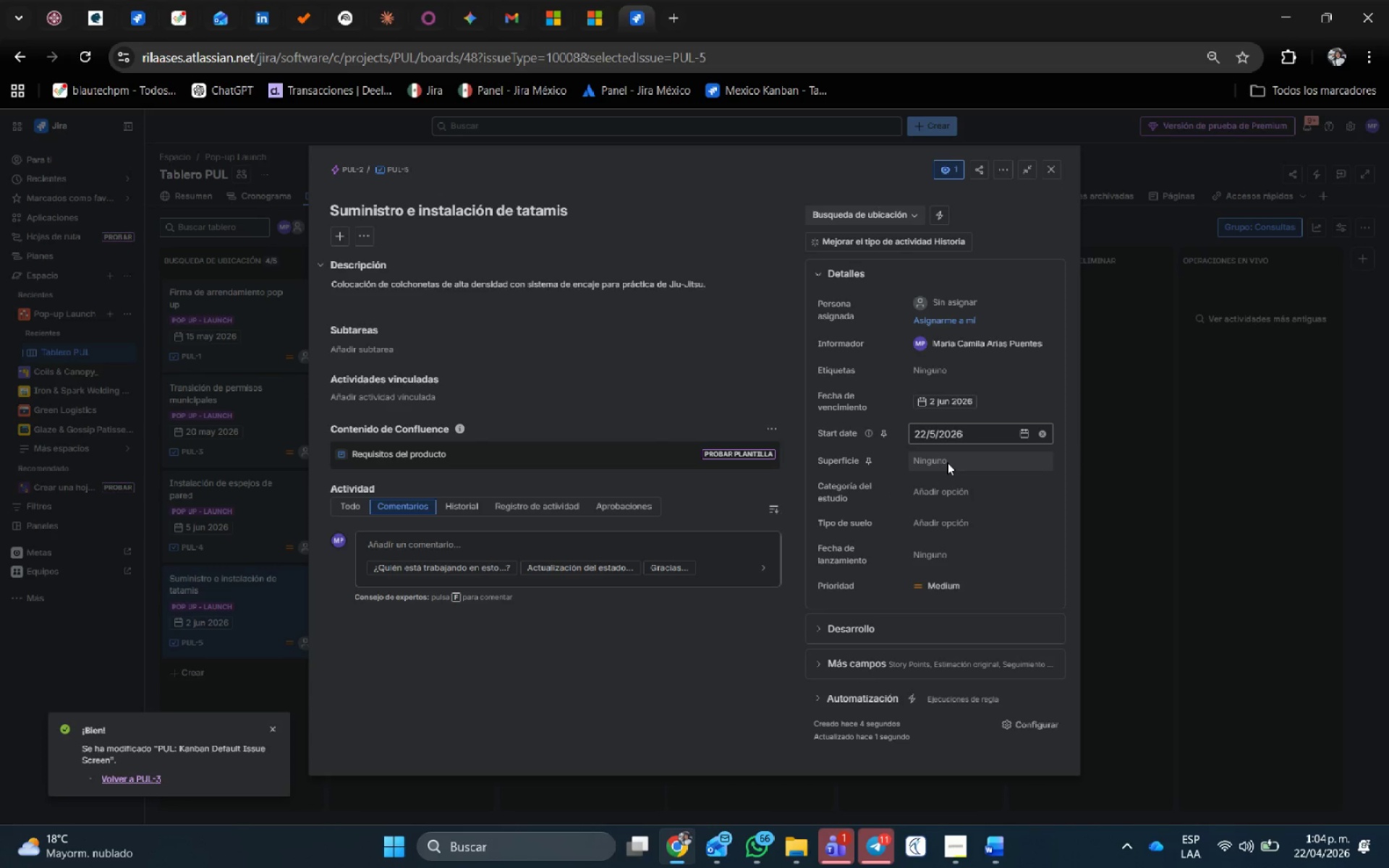 
left_click([946, 465])
 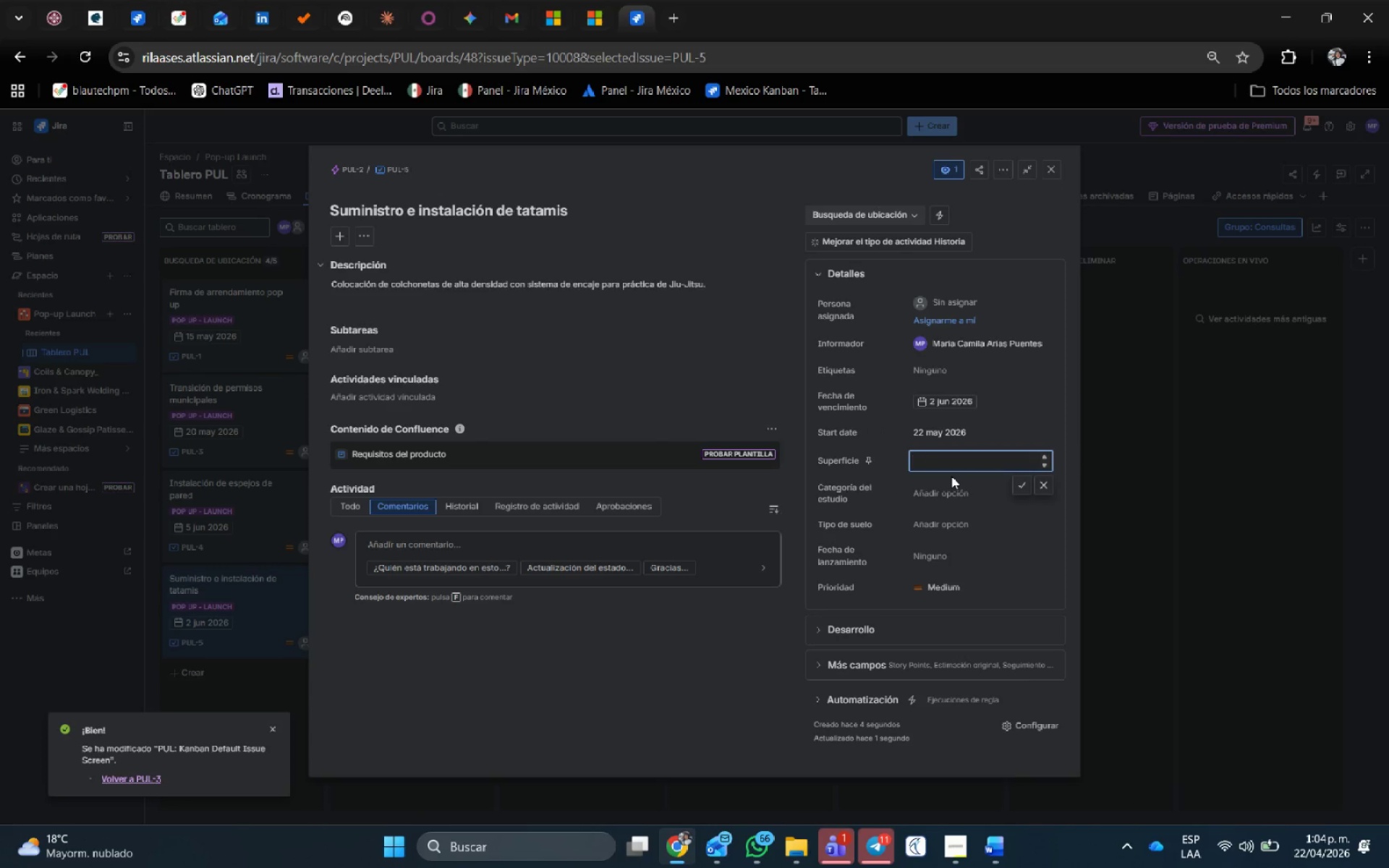 
key(Numpad1)
 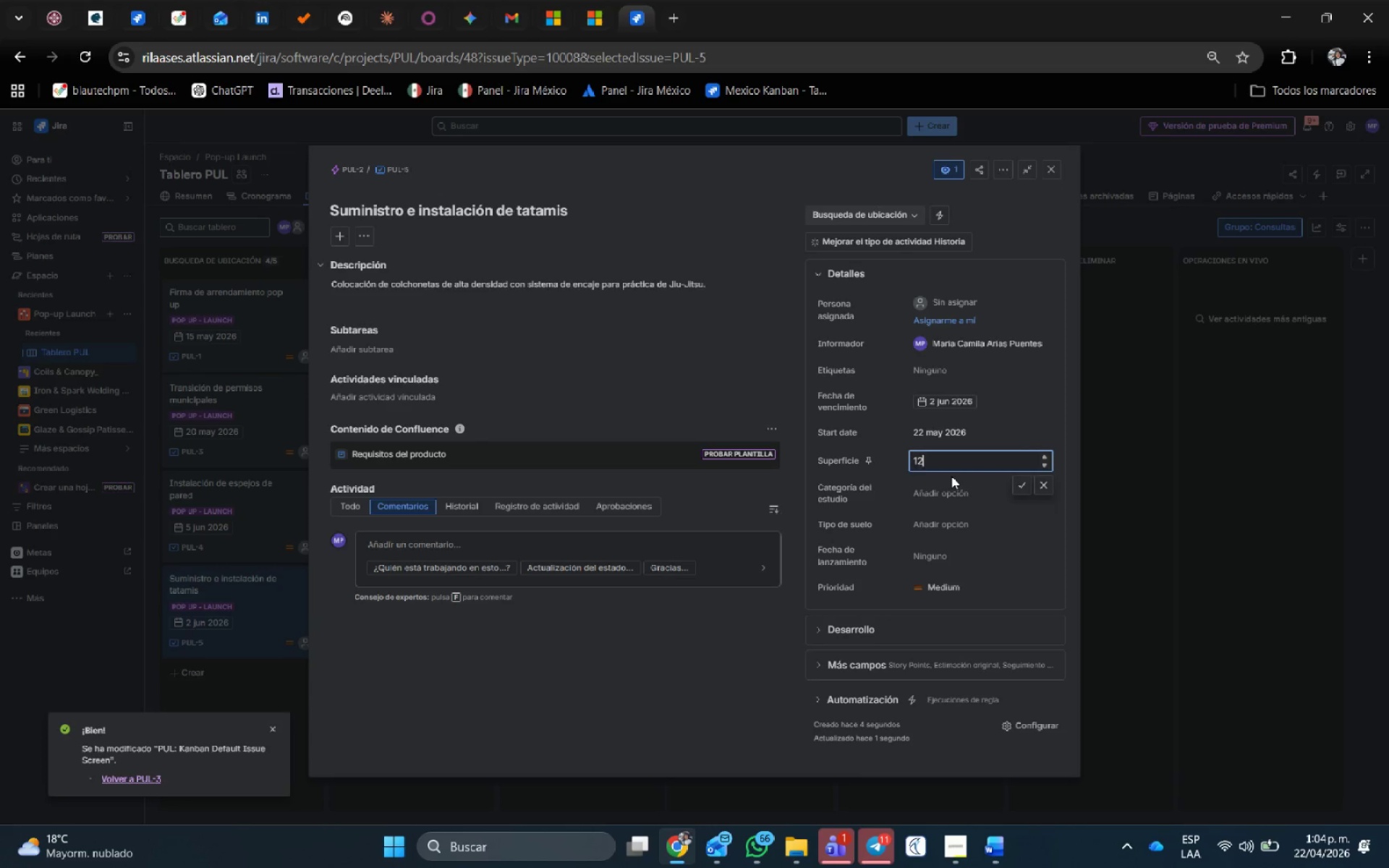 
key(Numpad2)
 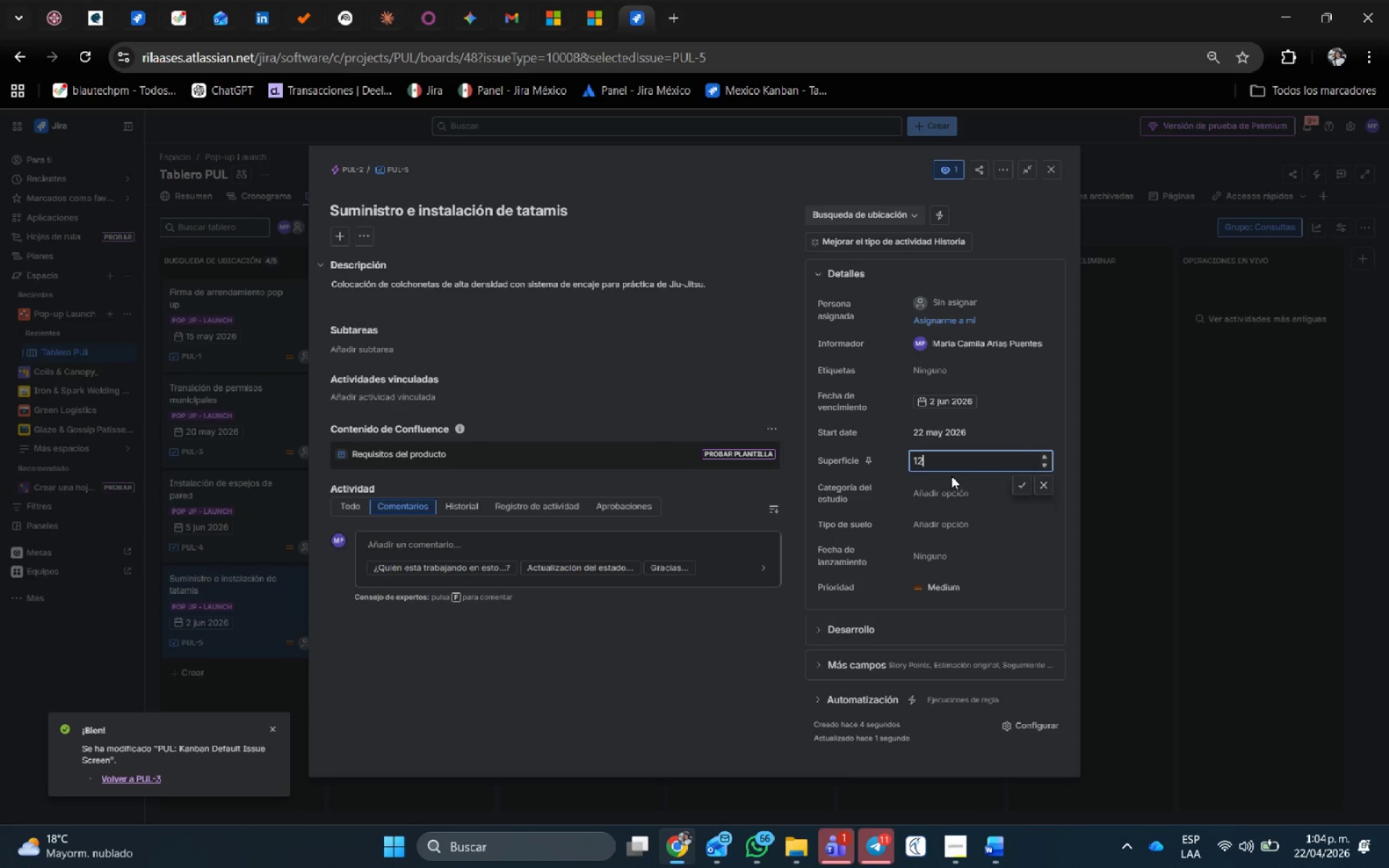 
key(Numpad0)
 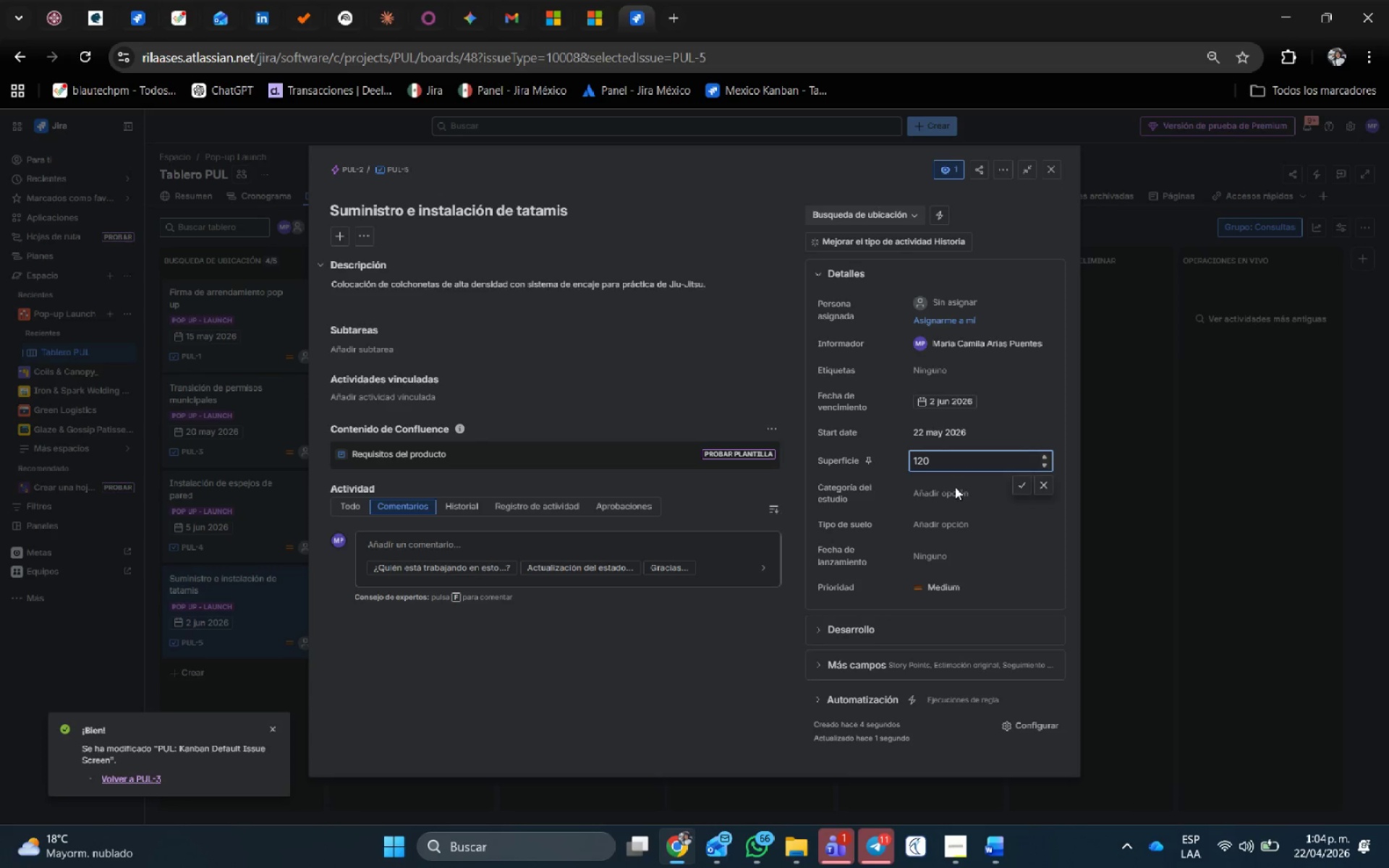 
left_click([956, 497])
 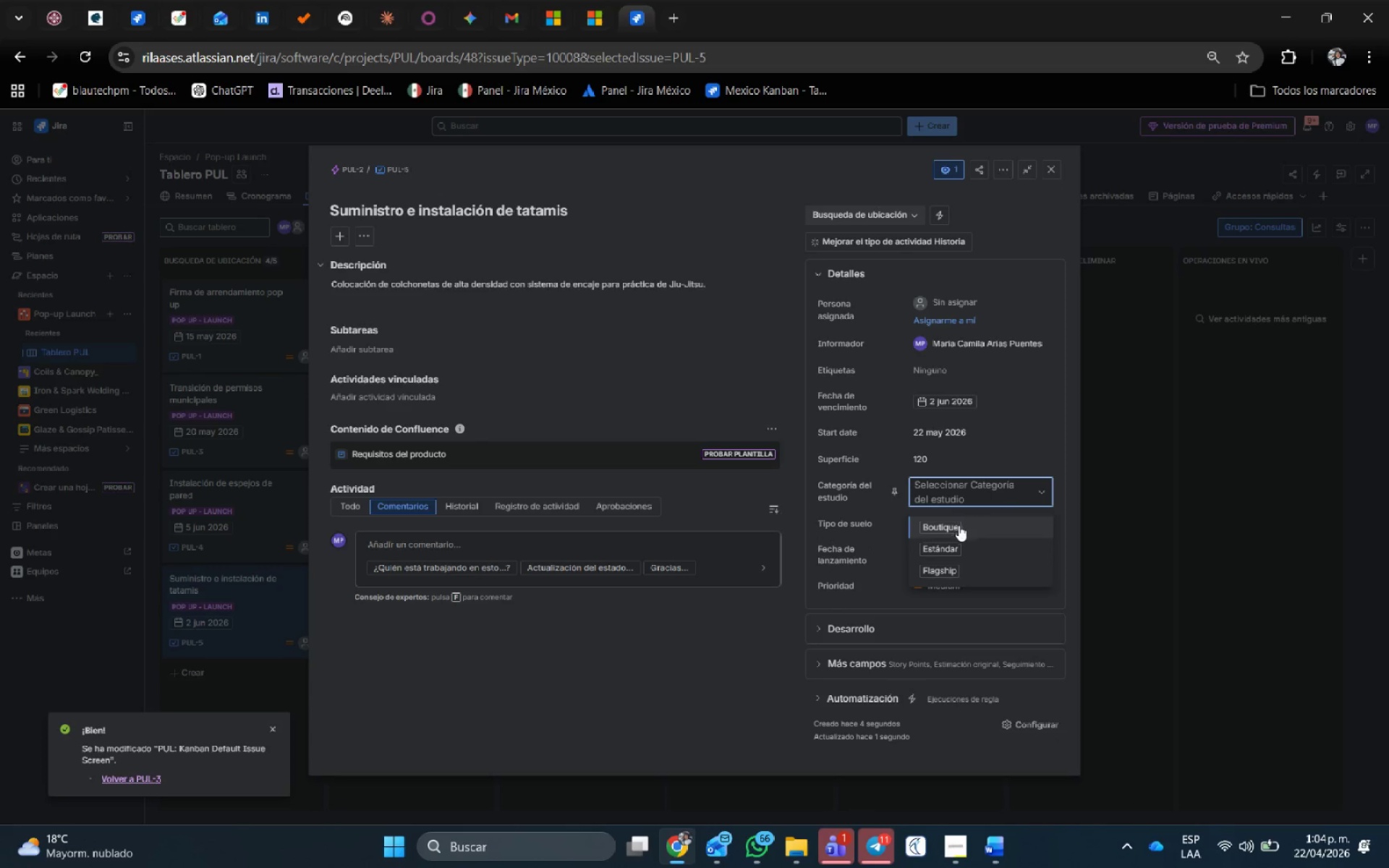 
left_click([959, 546])
 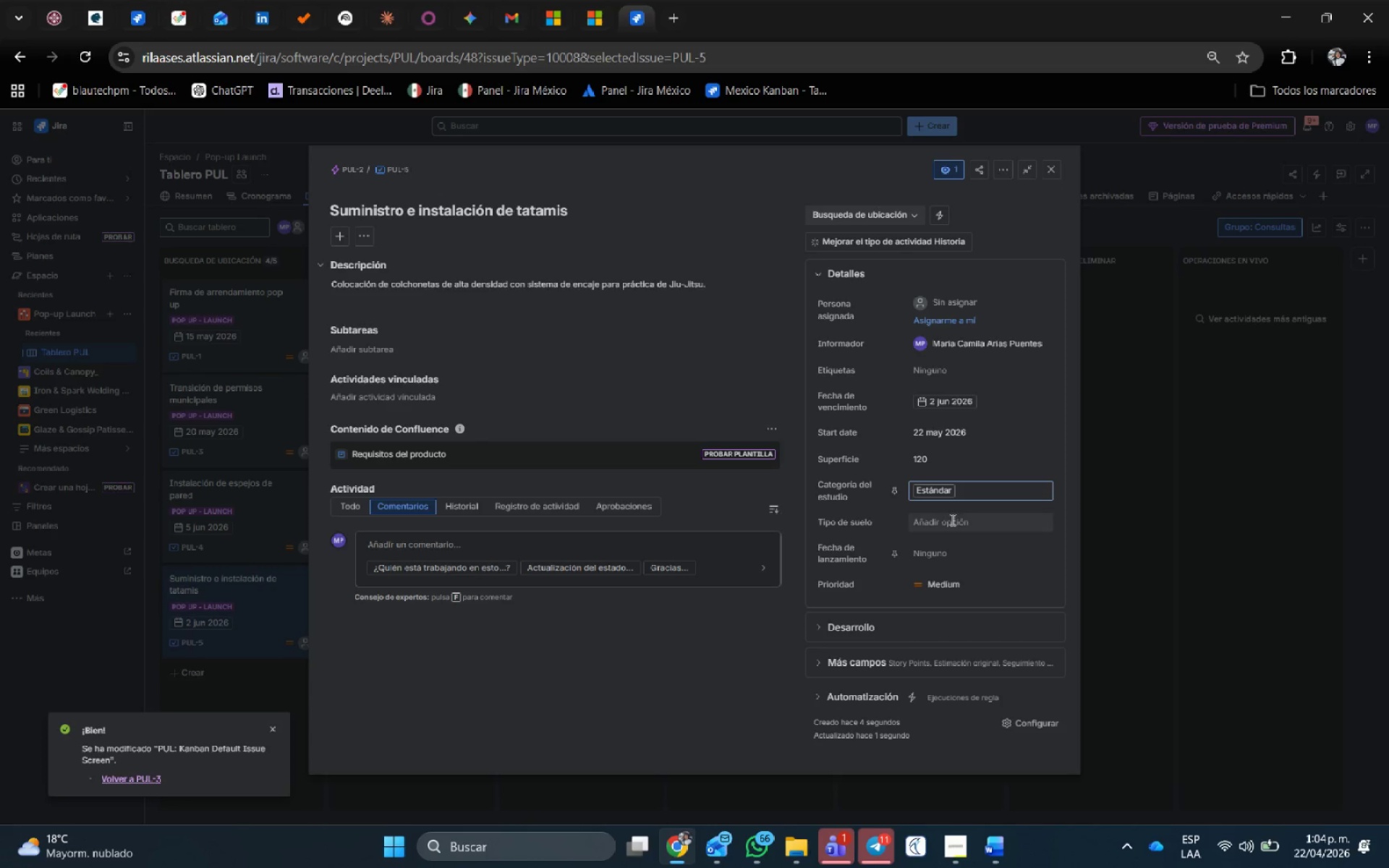 
left_click([951, 518])
 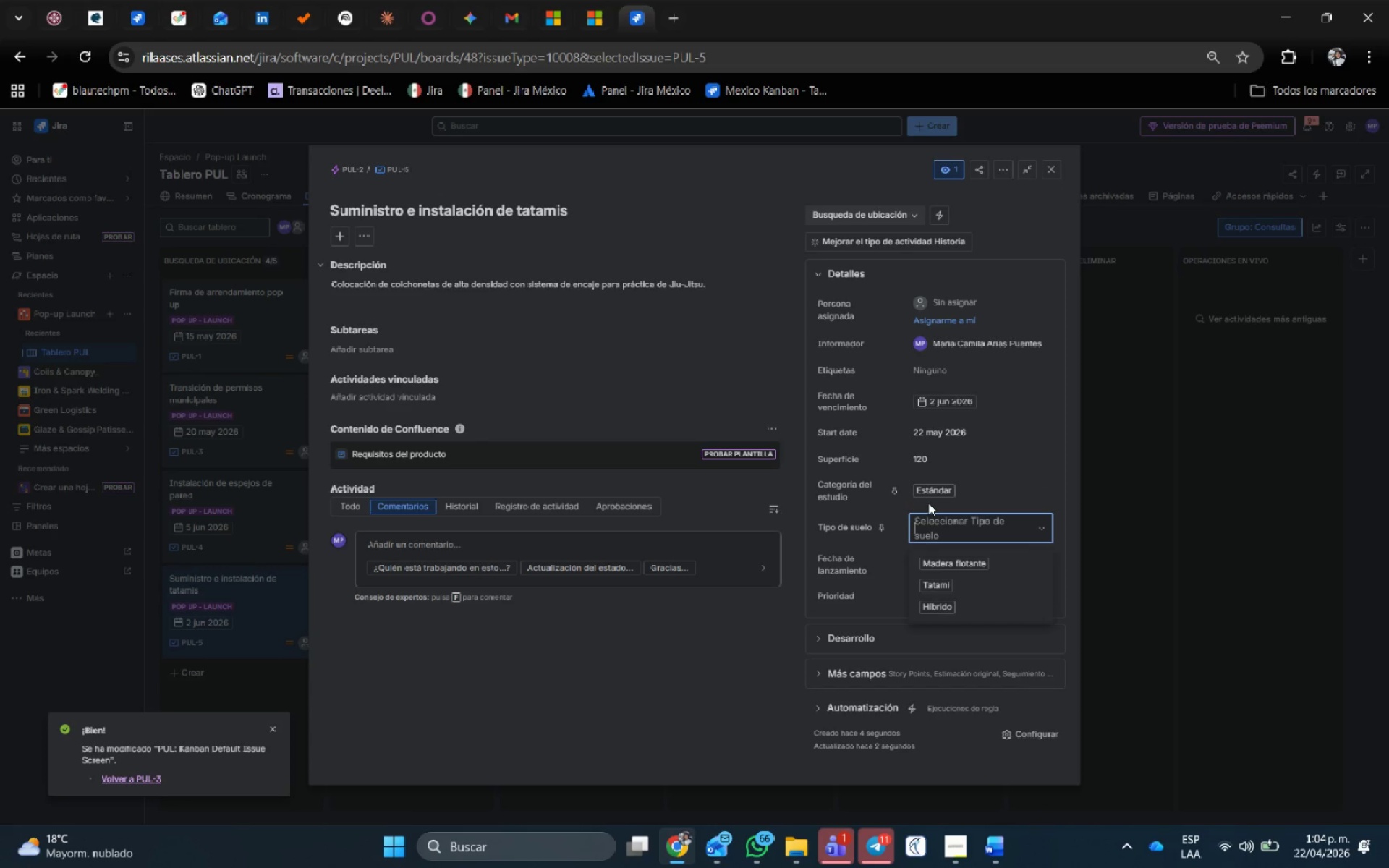 
type(Ta)
 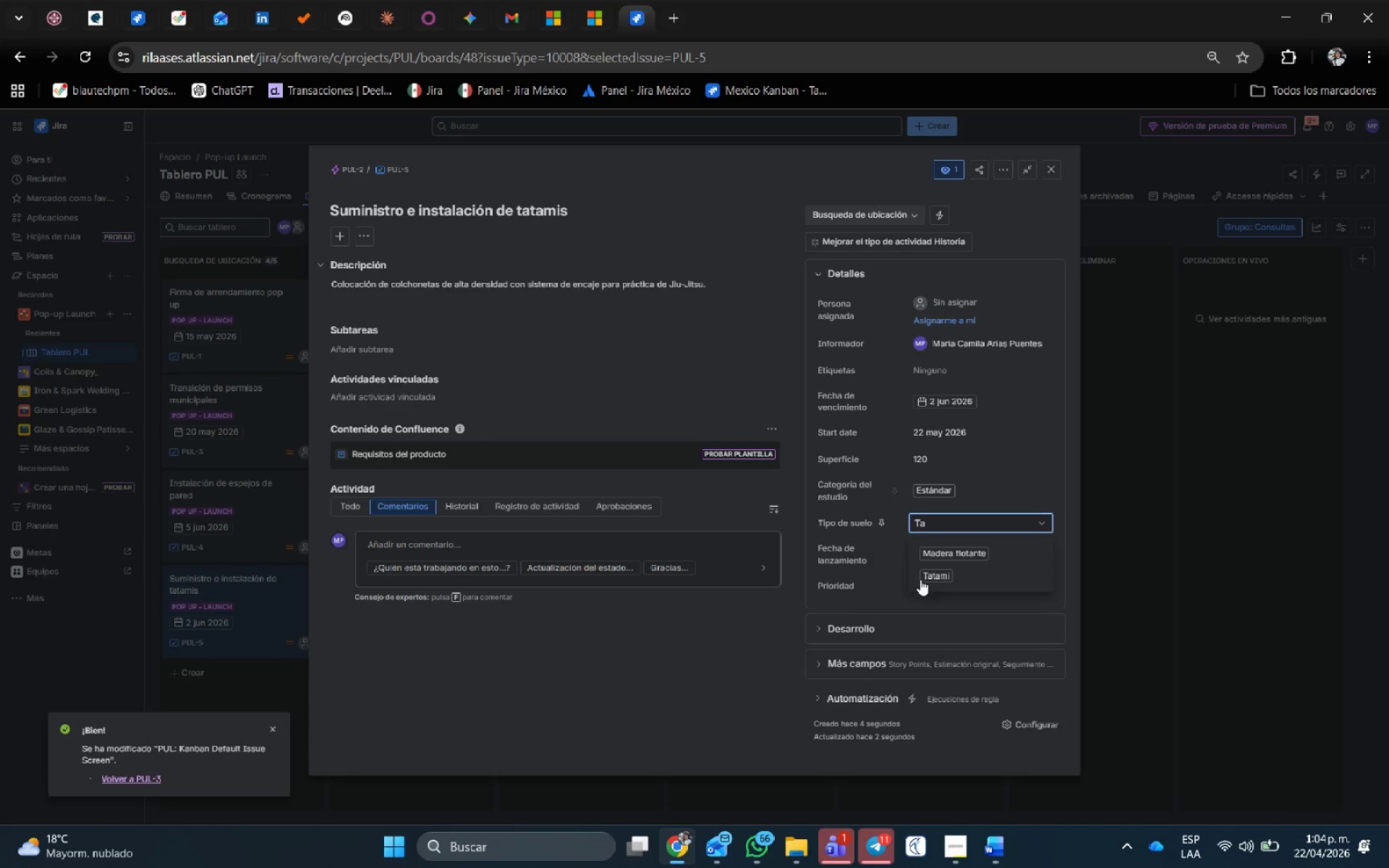 
left_click([939, 577])
 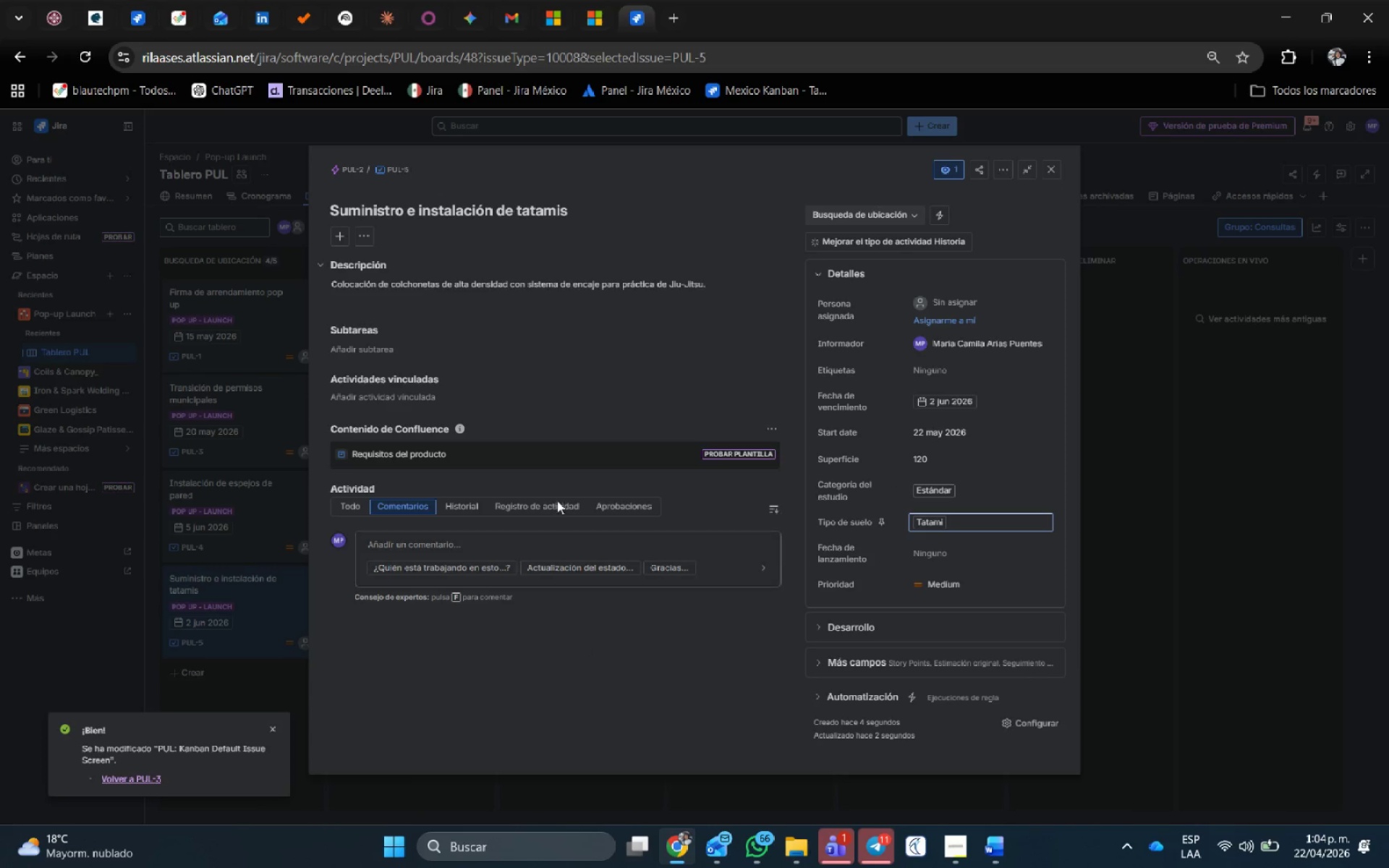 
scroll: coordinate [875, 208], scroll_direction: up, amount: 2.0
 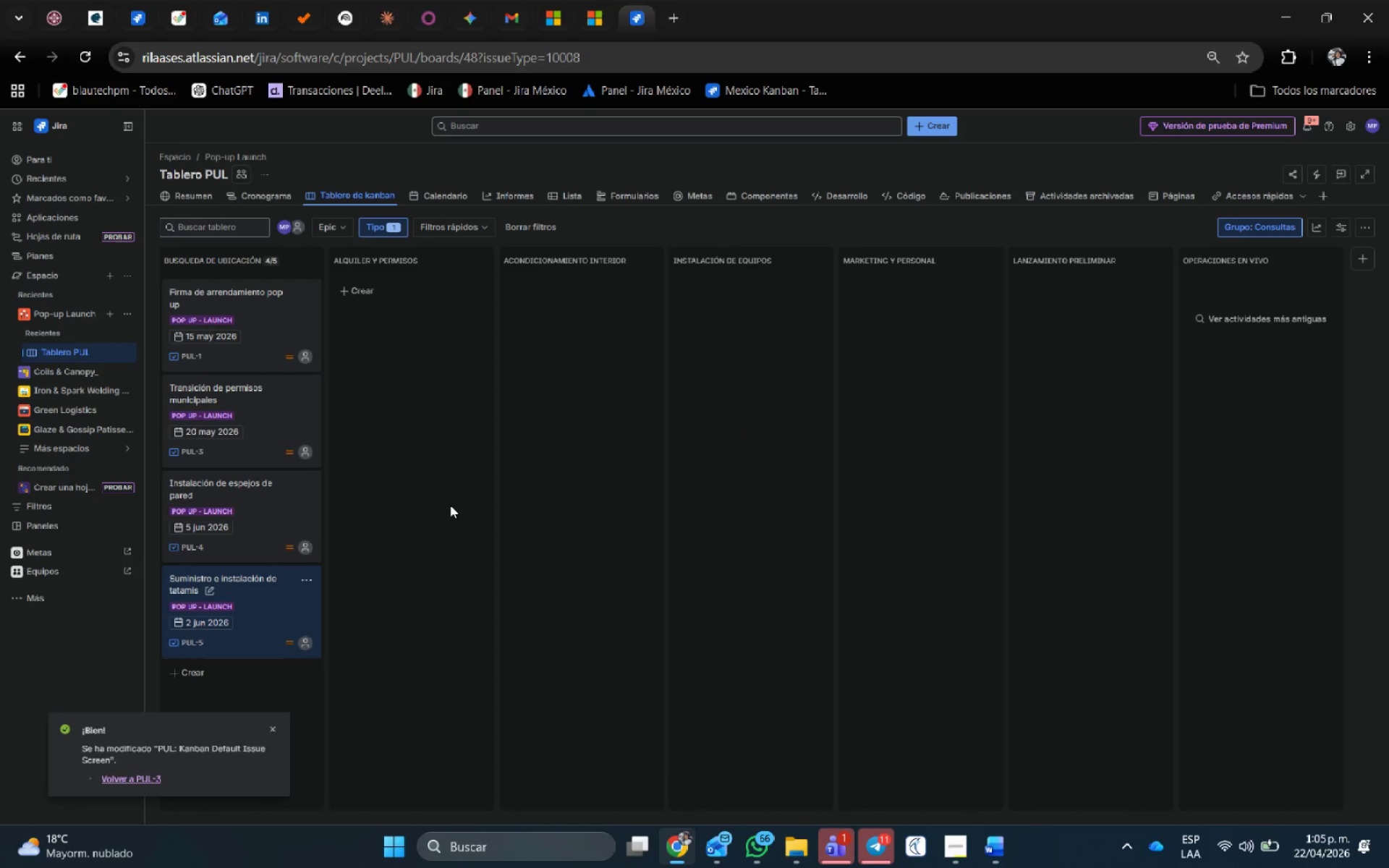 
wait(8.71)
 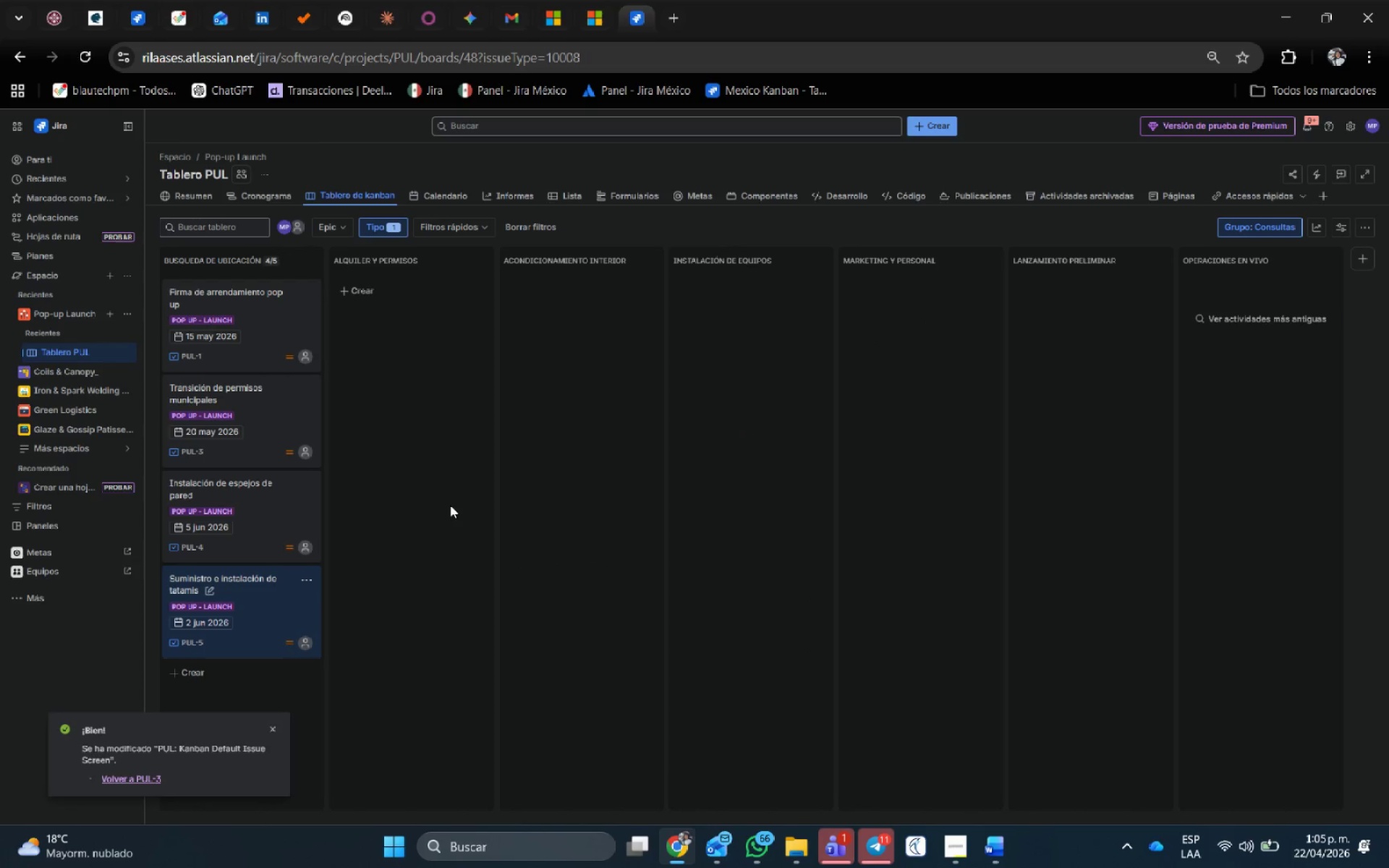 
left_click([185, 671])
 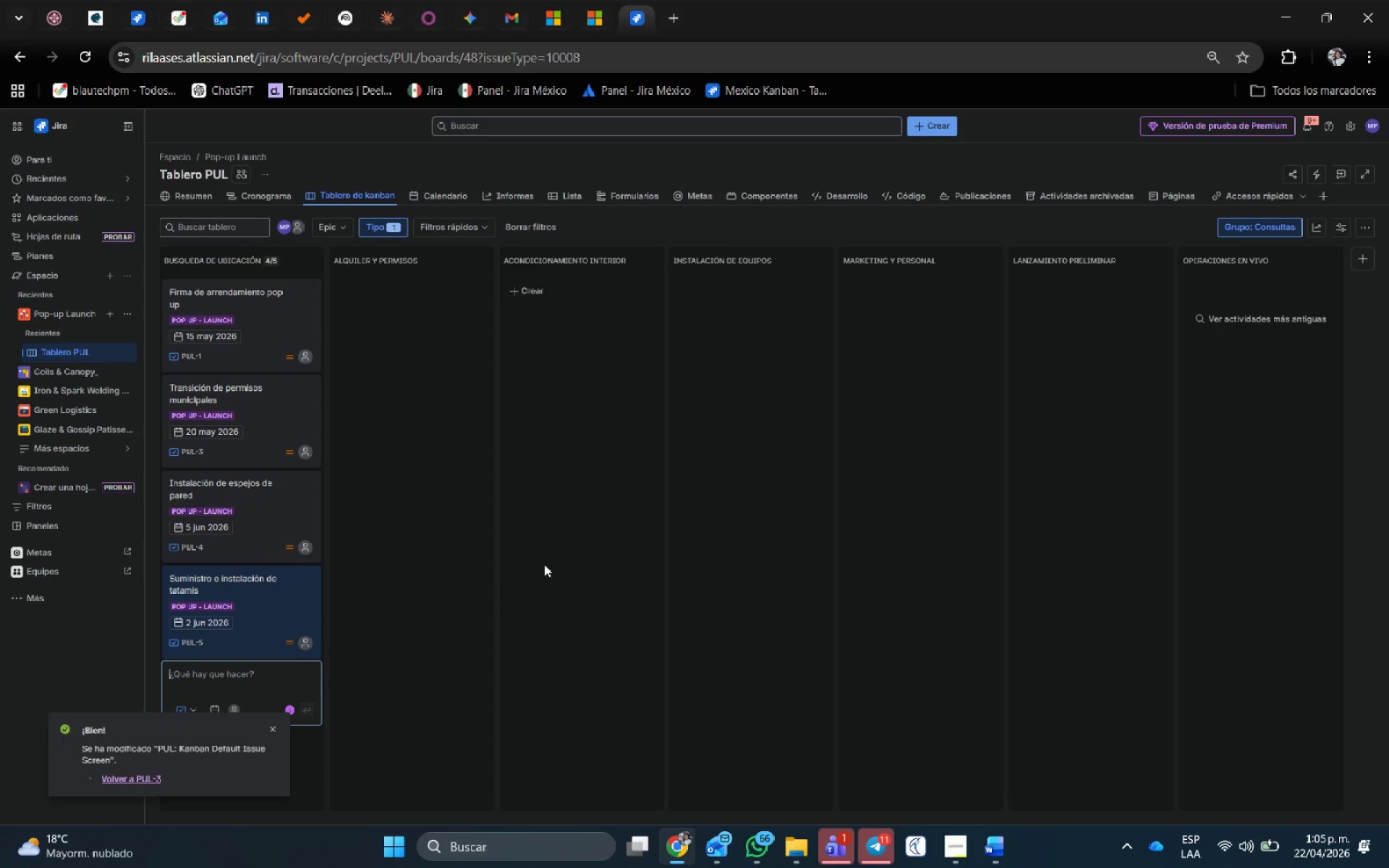 
left_click([219, 685])
 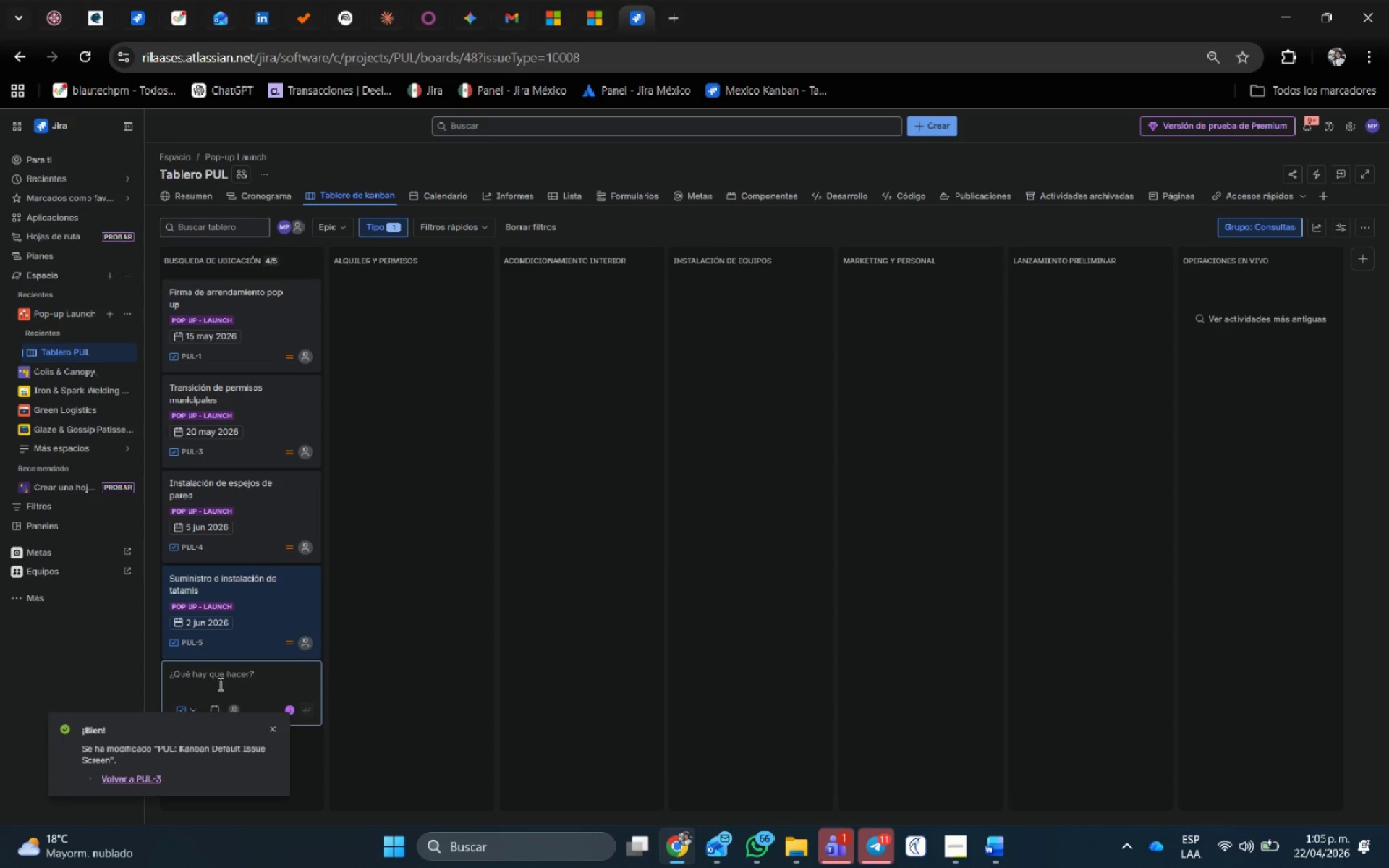 
type(Montaje )
 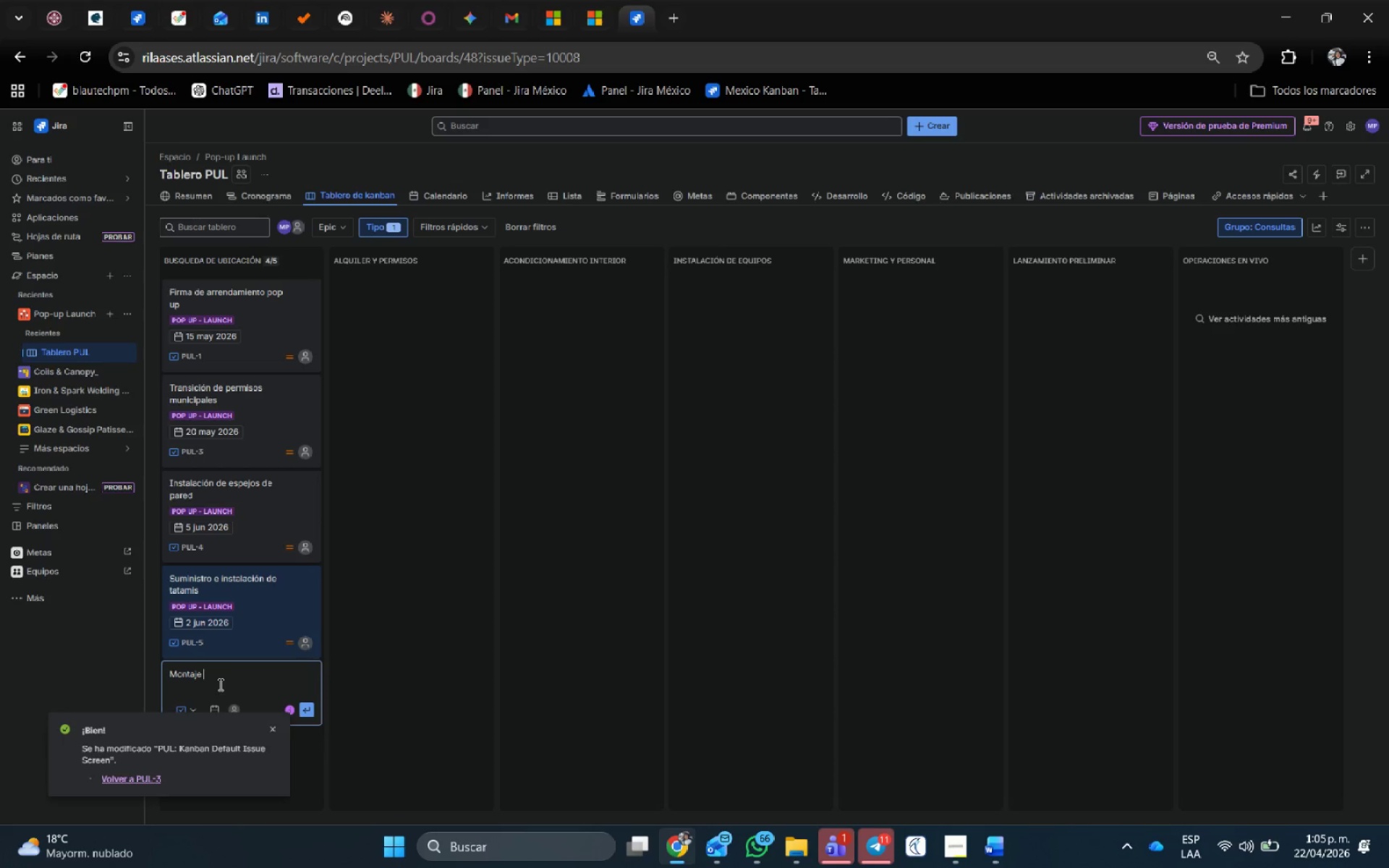 
scroll: coordinate [531, 572], scroll_direction: down, amount: 3.0
 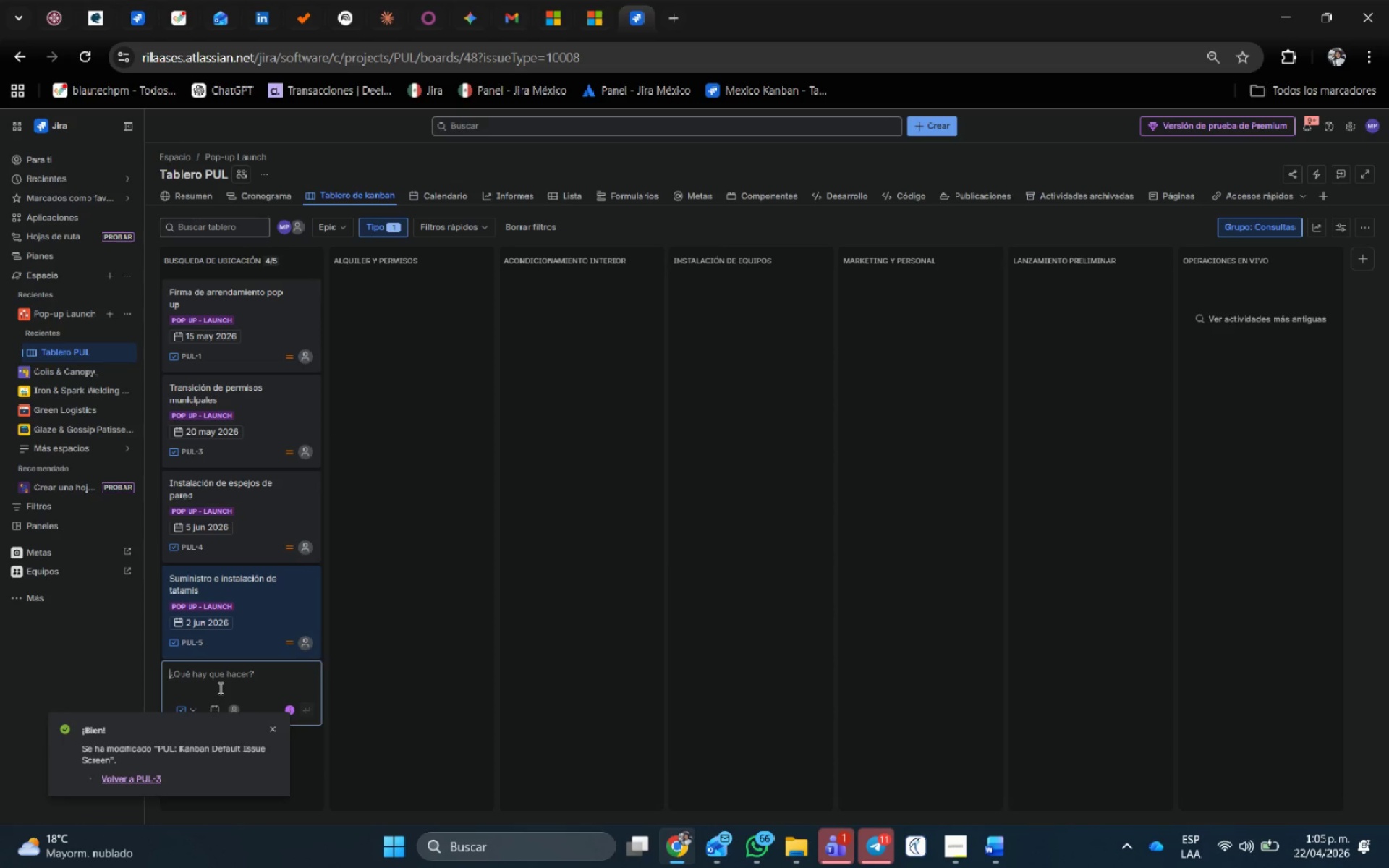 
type(Ba)
key(Backspace)
key(Backspace)
type(de barras de ballet)
 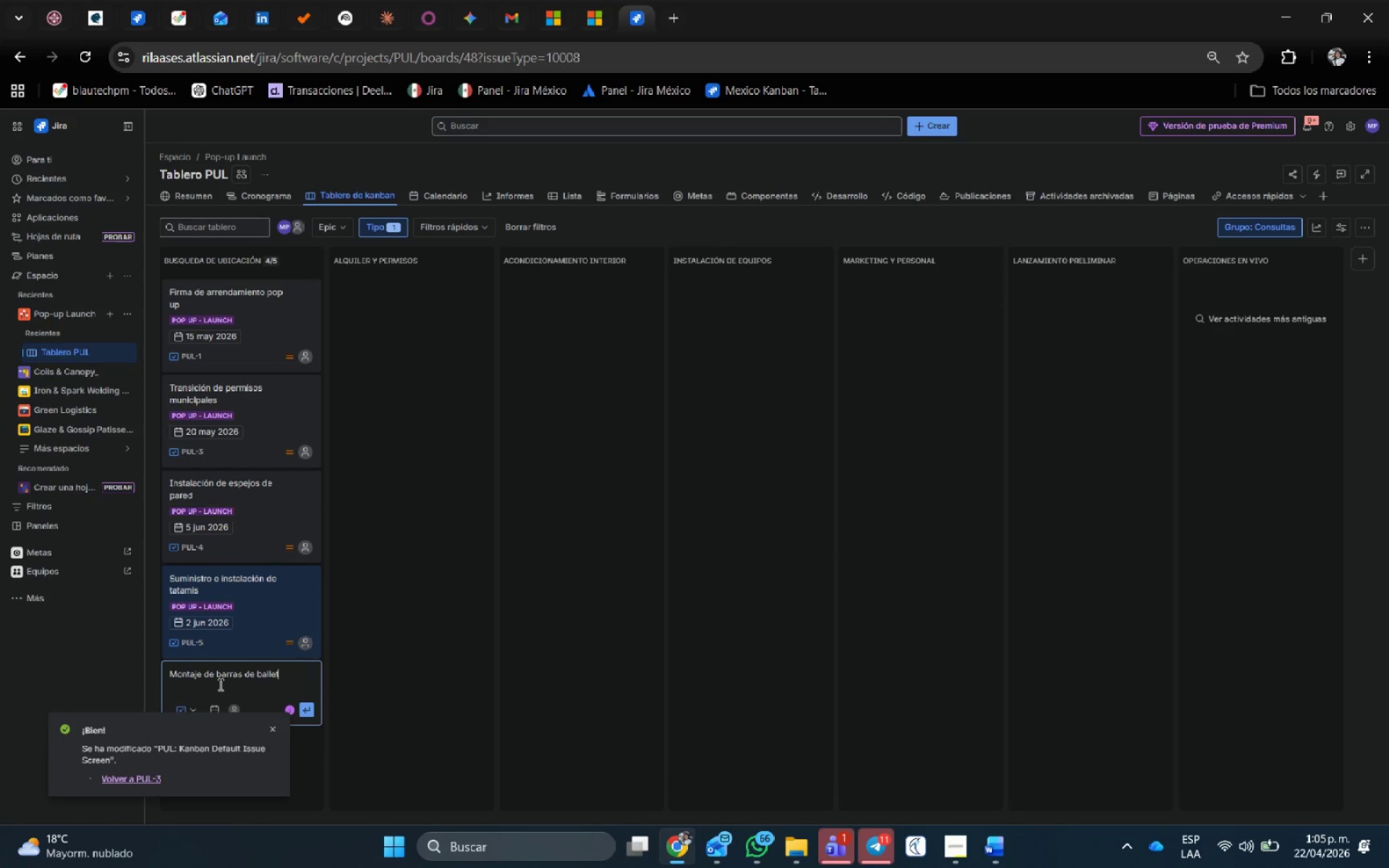 
key(Enter)
 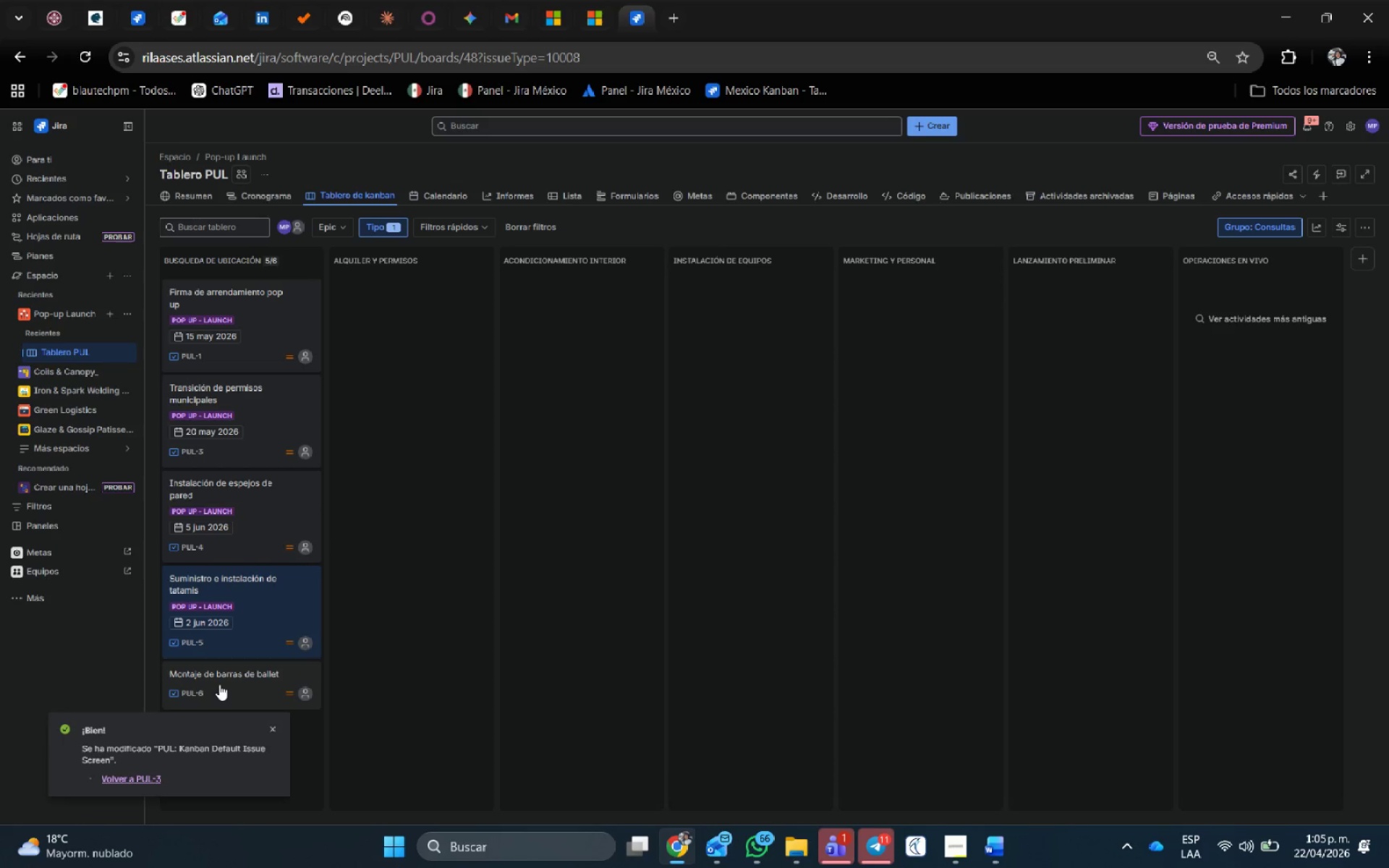 
left_click([238, 689])
 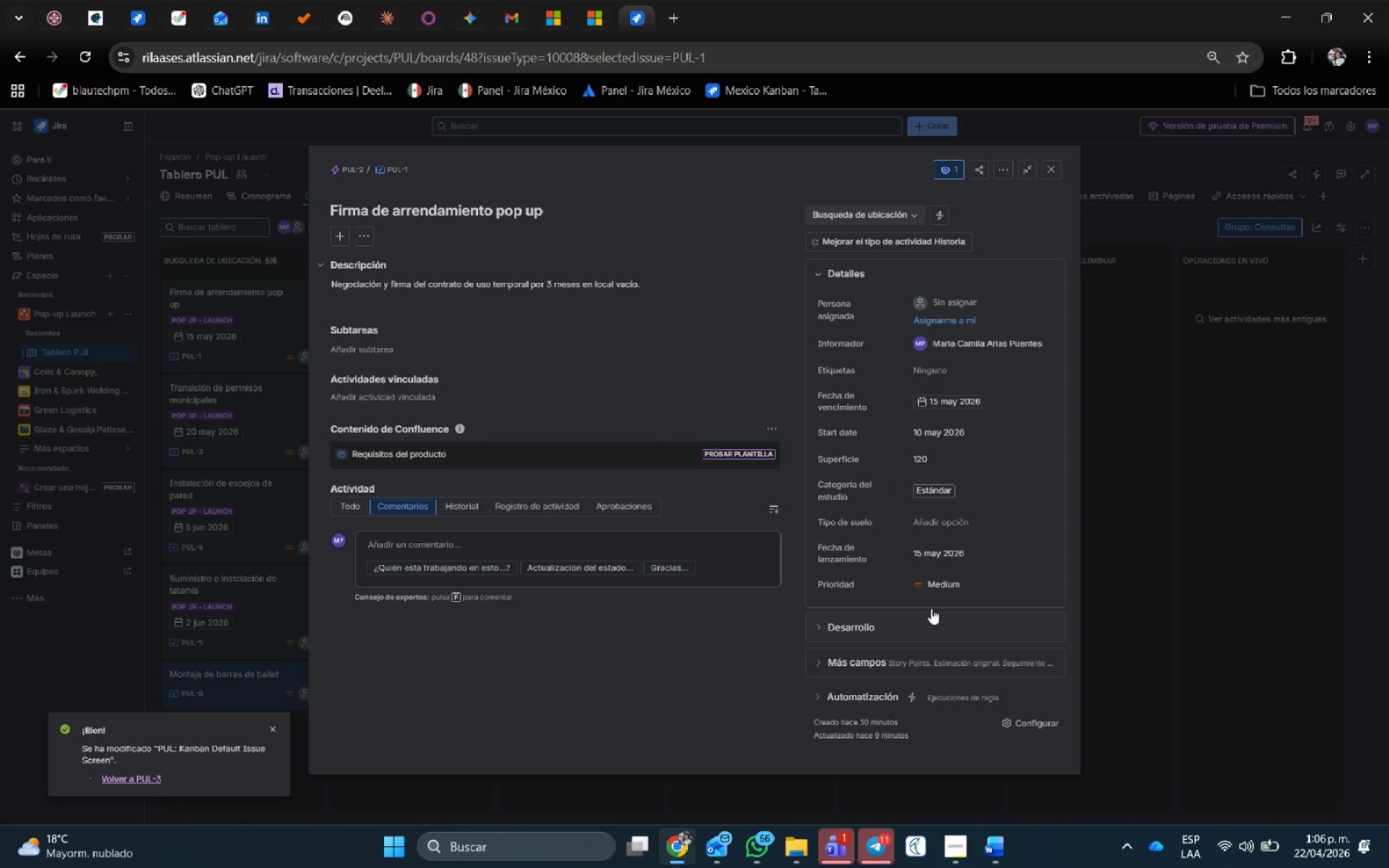 
scroll: coordinate [435, 532], scroll_direction: down, amount: 1.0
 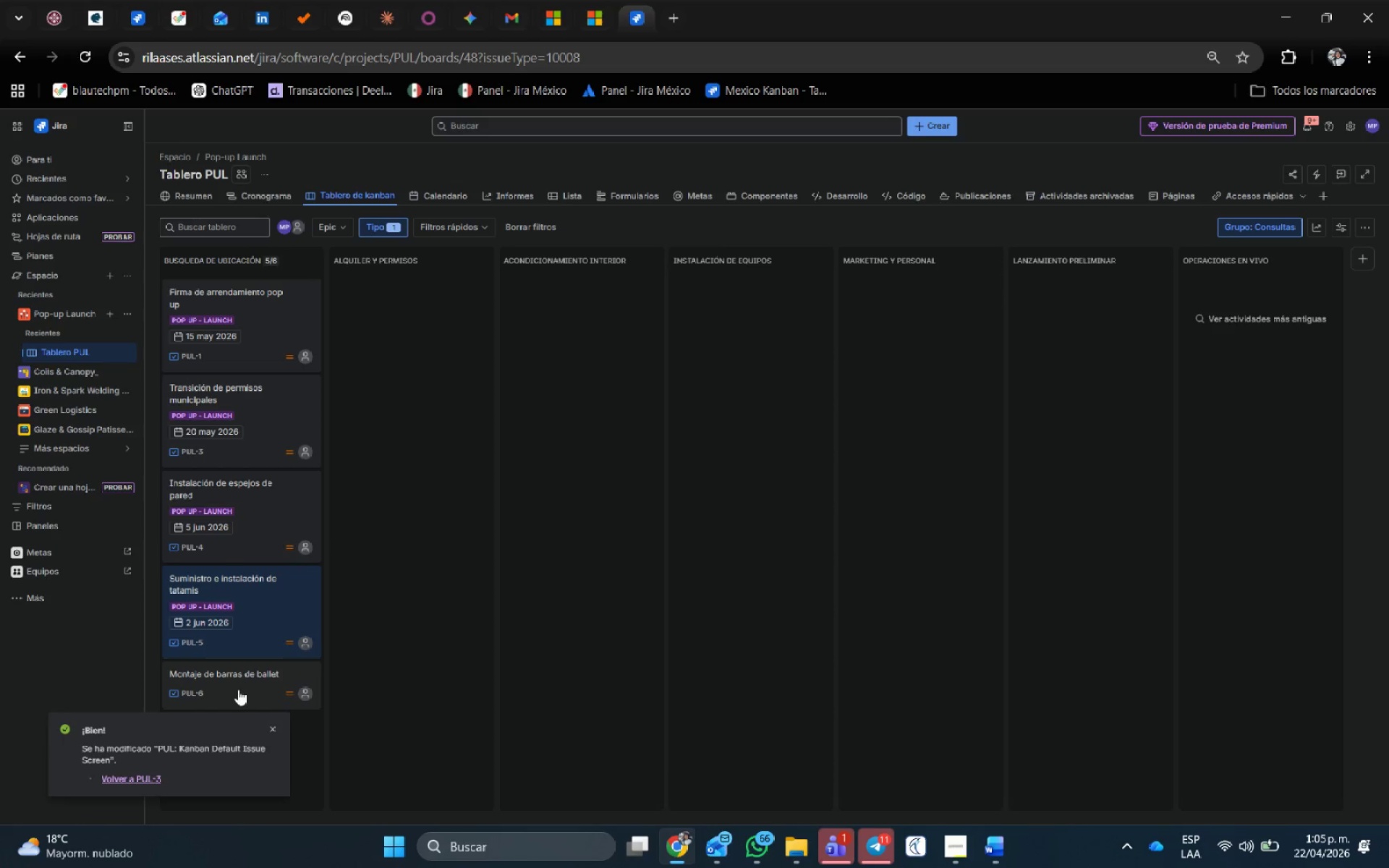 
wait(78.8)
 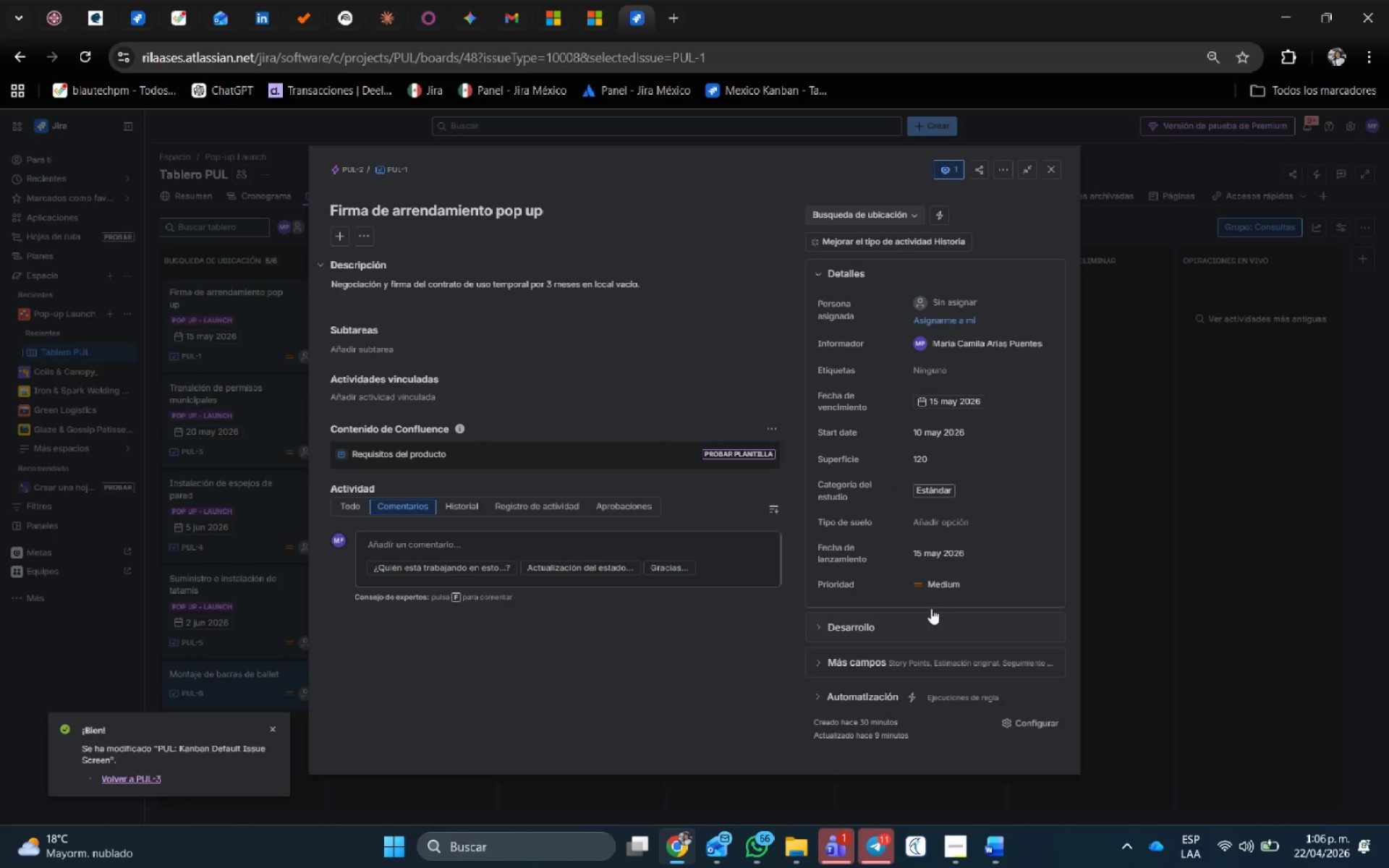 
left_click([1051, 166])
 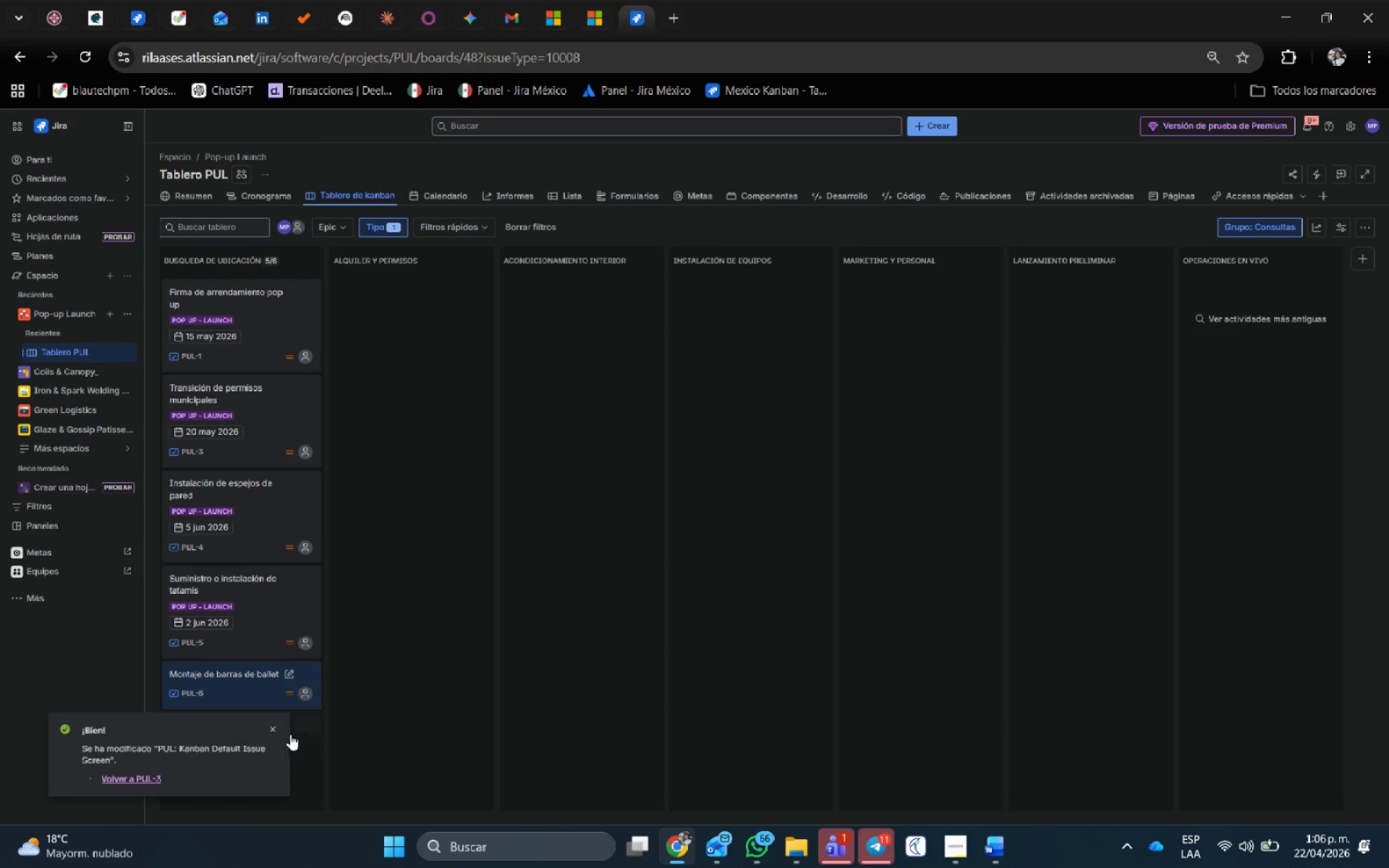 
left_click([278, 729])
 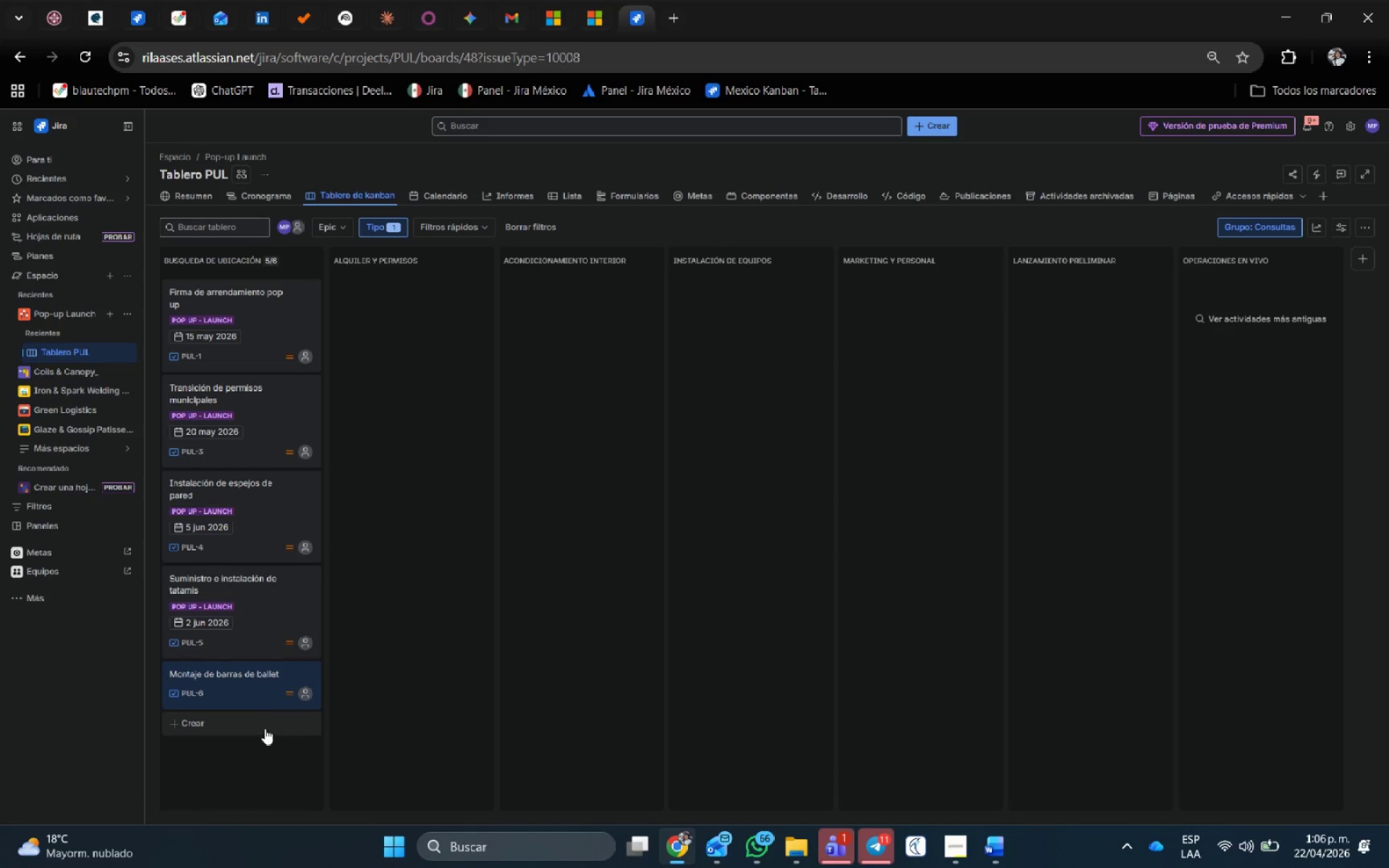 
left_click([248, 697])
 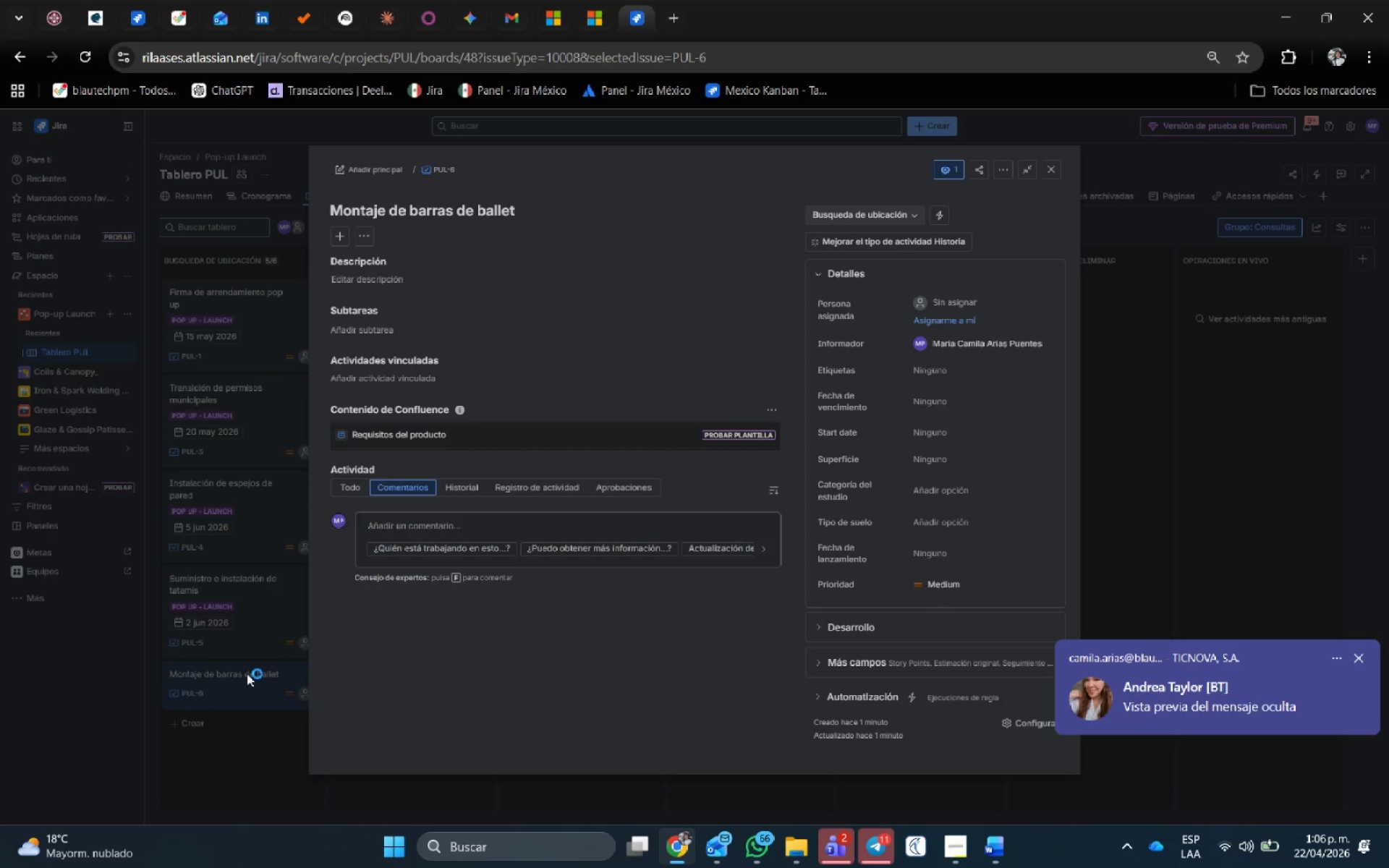 
wait(16.09)
 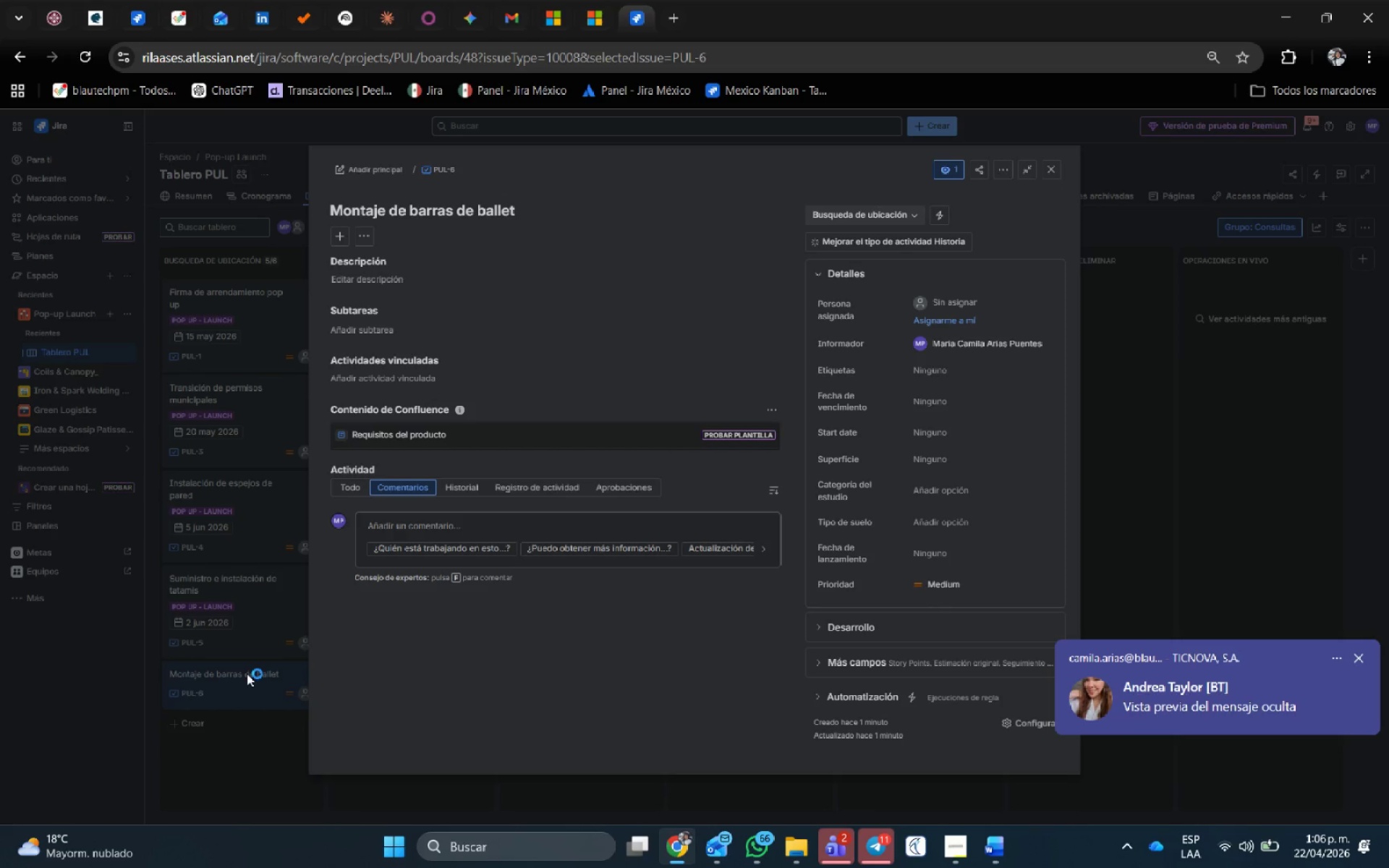 
left_click([362, 169])
 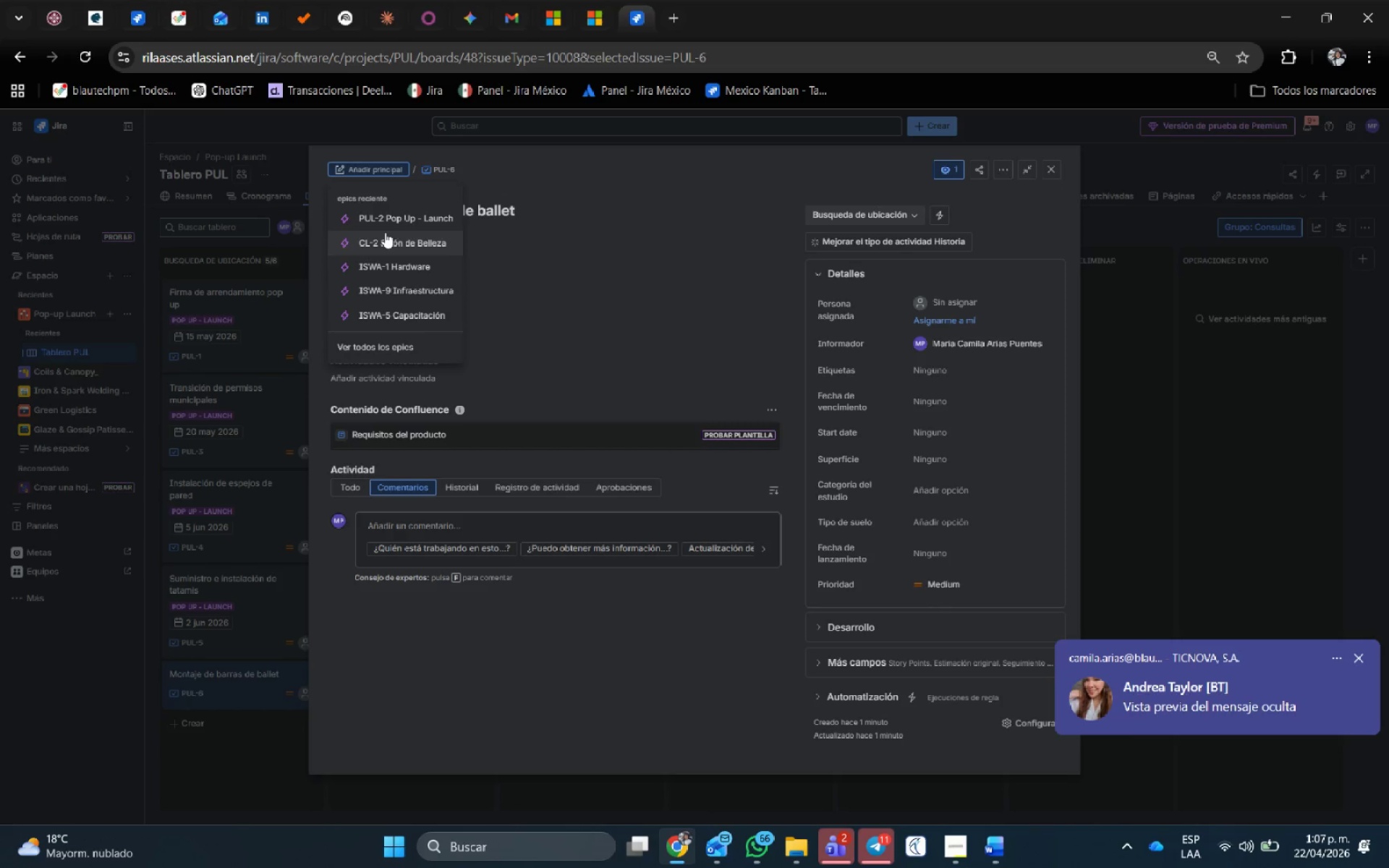 
left_click([391, 212])
 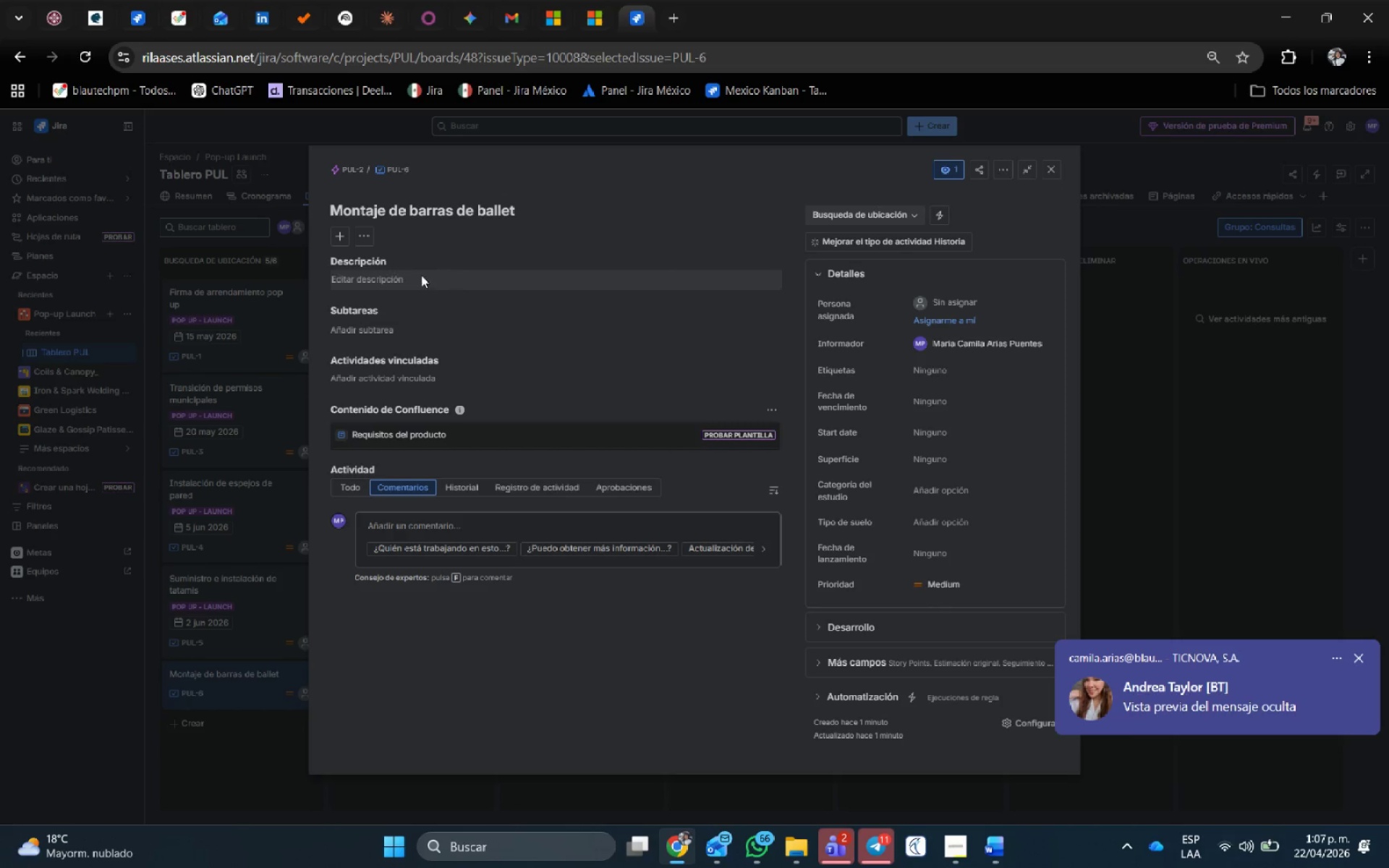 
left_click([420, 275])
 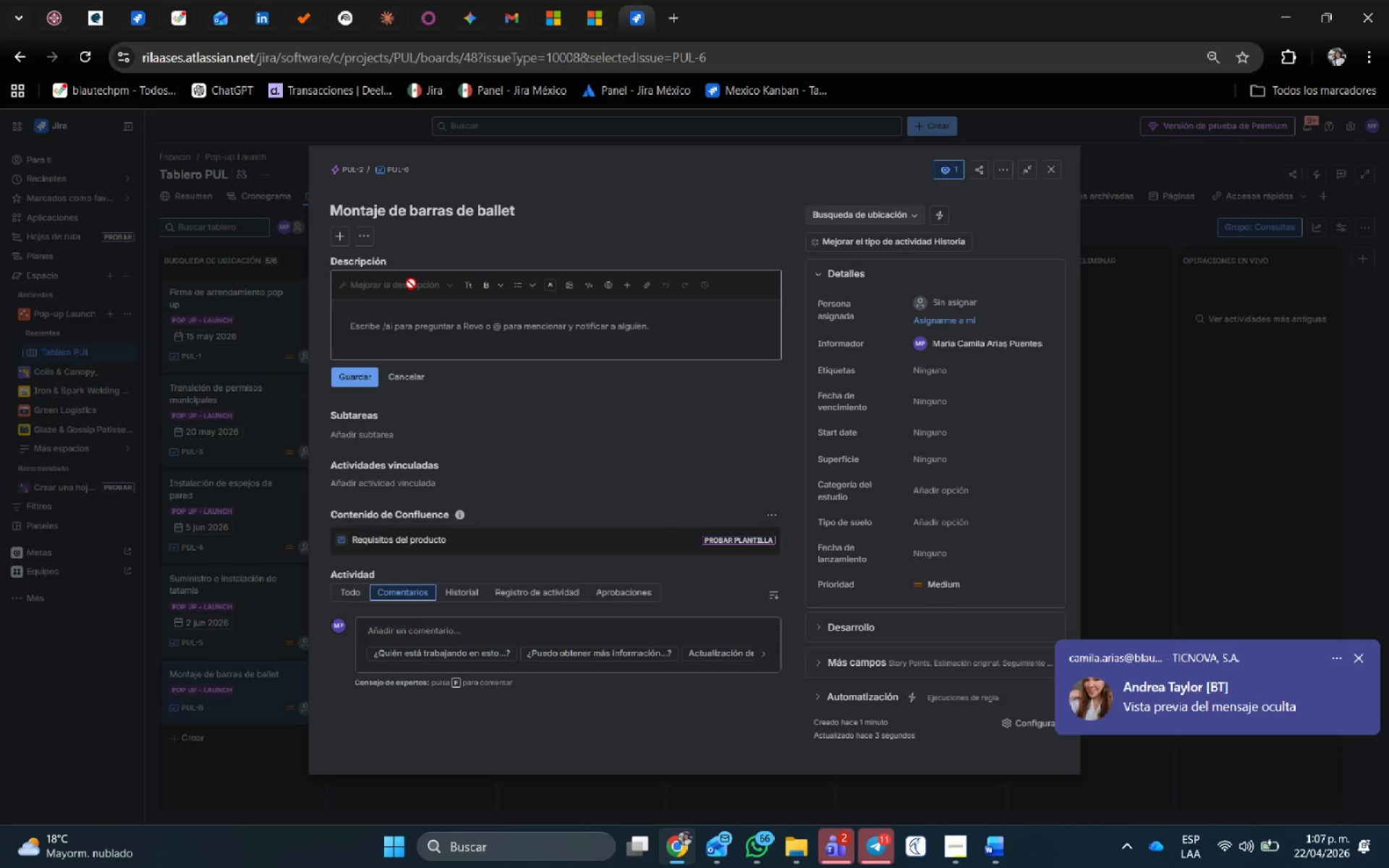 
wait(6.08)
 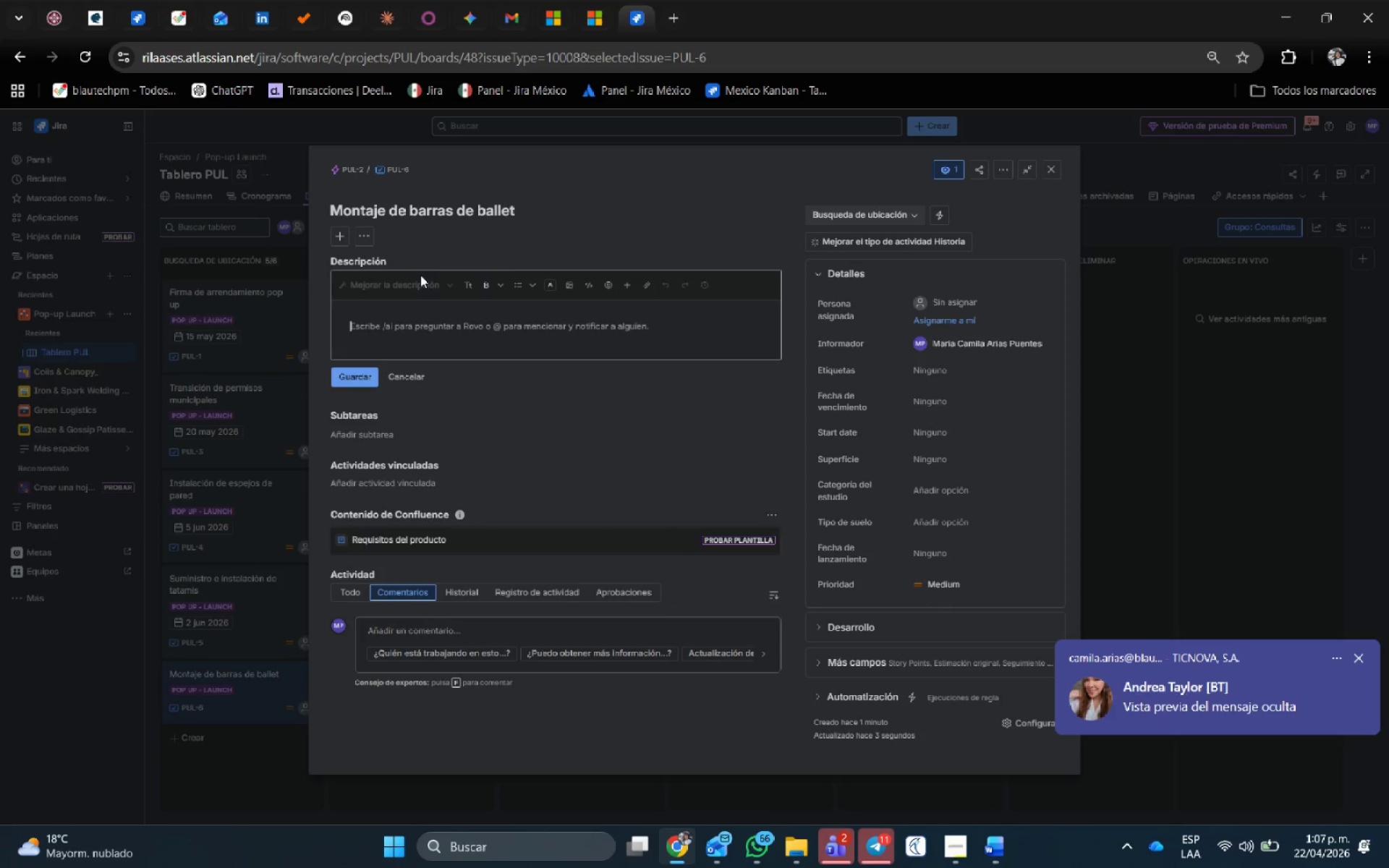 
type(Instalaci;on de barras port;al)
key(Backspace)
type(tiles ajustables para sesiones de calentamiento y estiramiento.)
 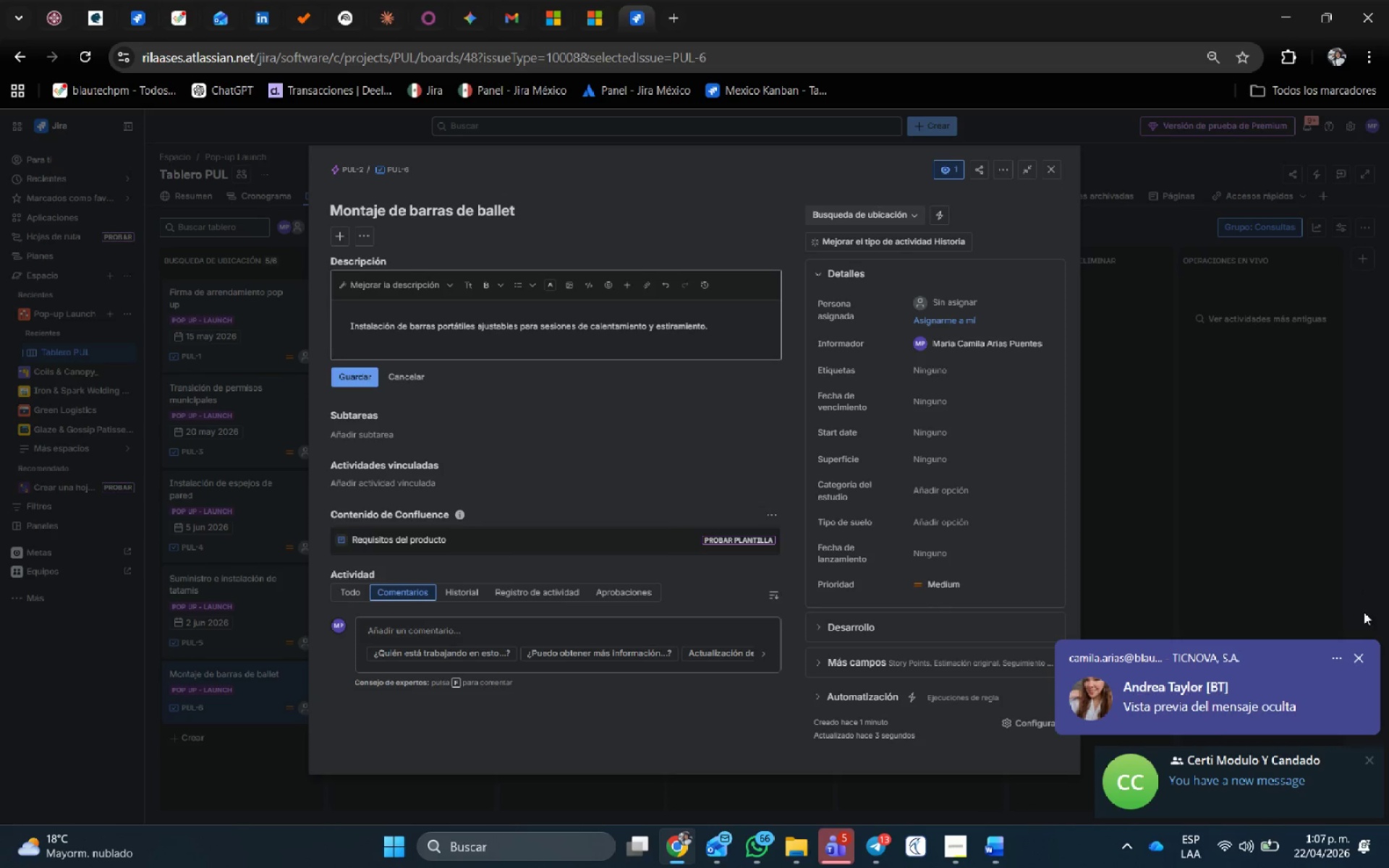 
left_click([1360, 659])
 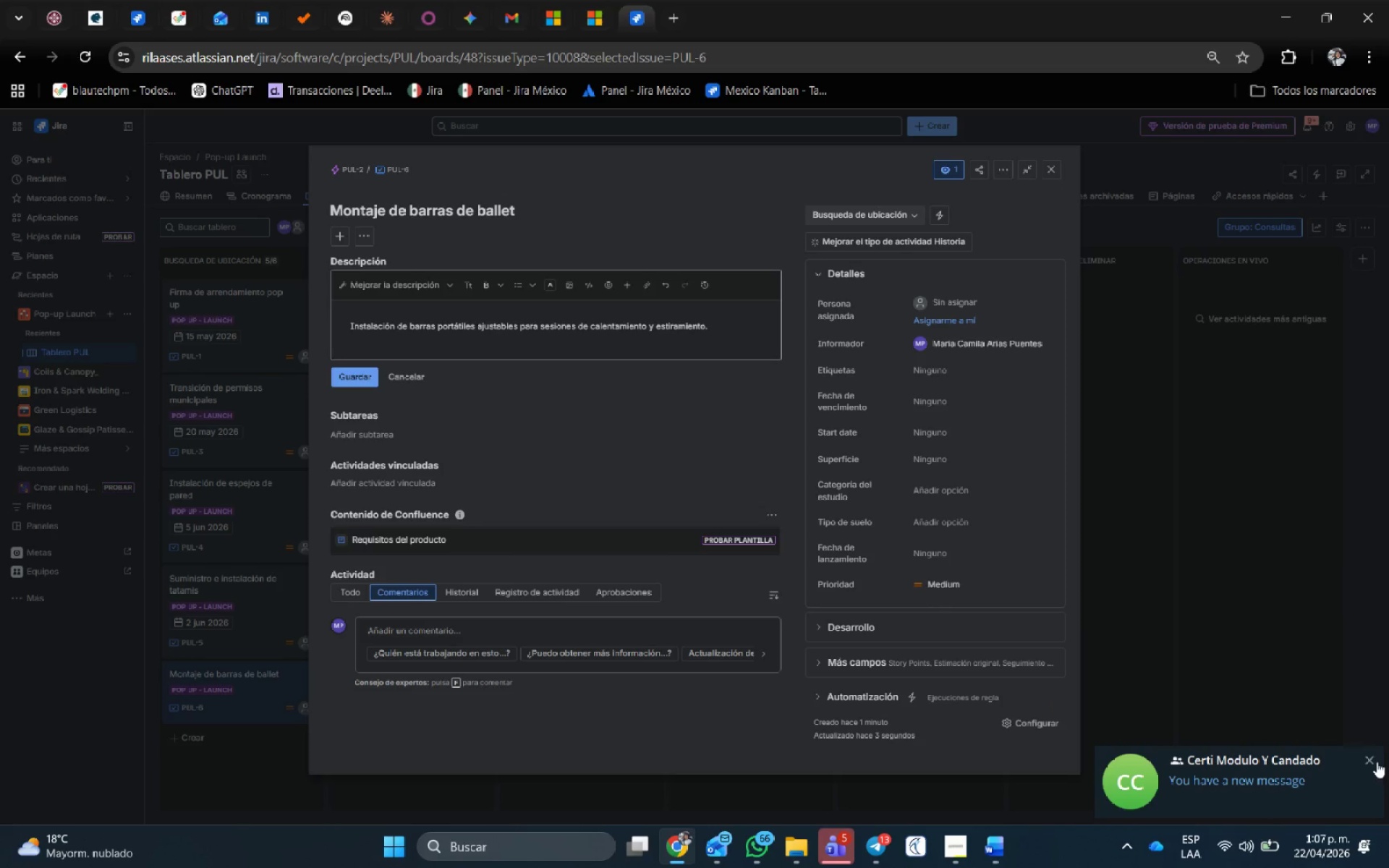 
left_click([1376, 760])
 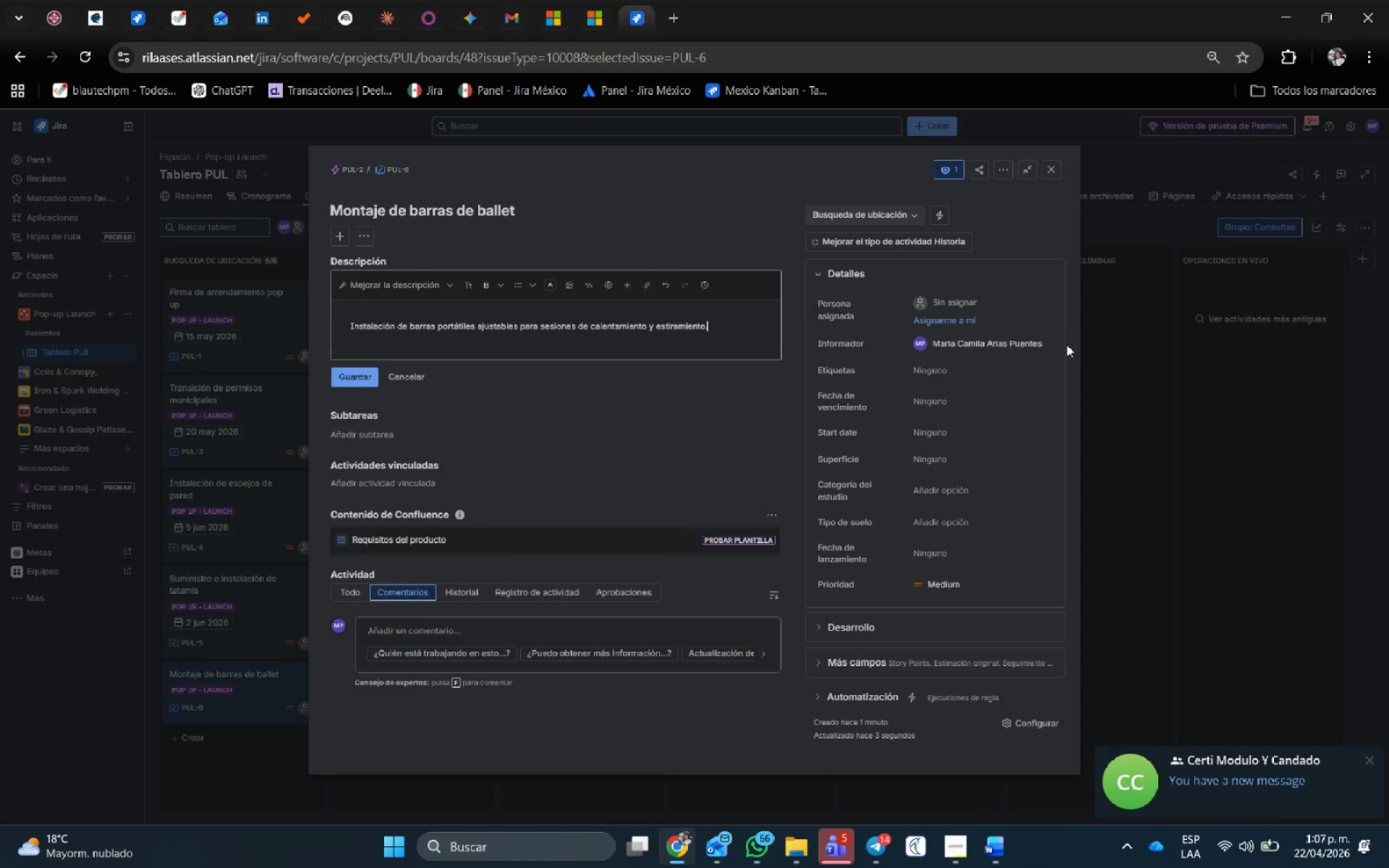 
left_click([1371, 759])
 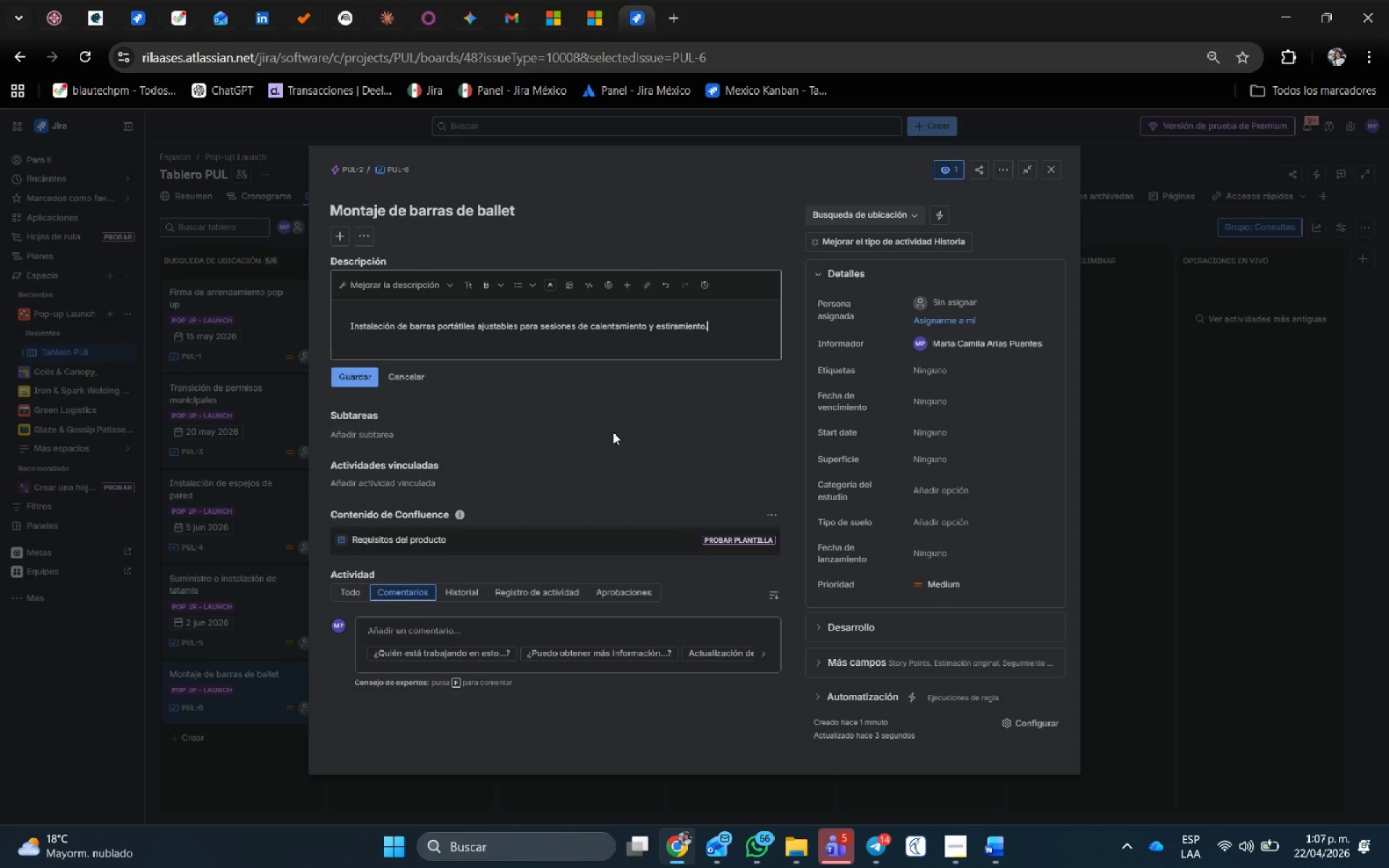 
left_click([343, 382])
 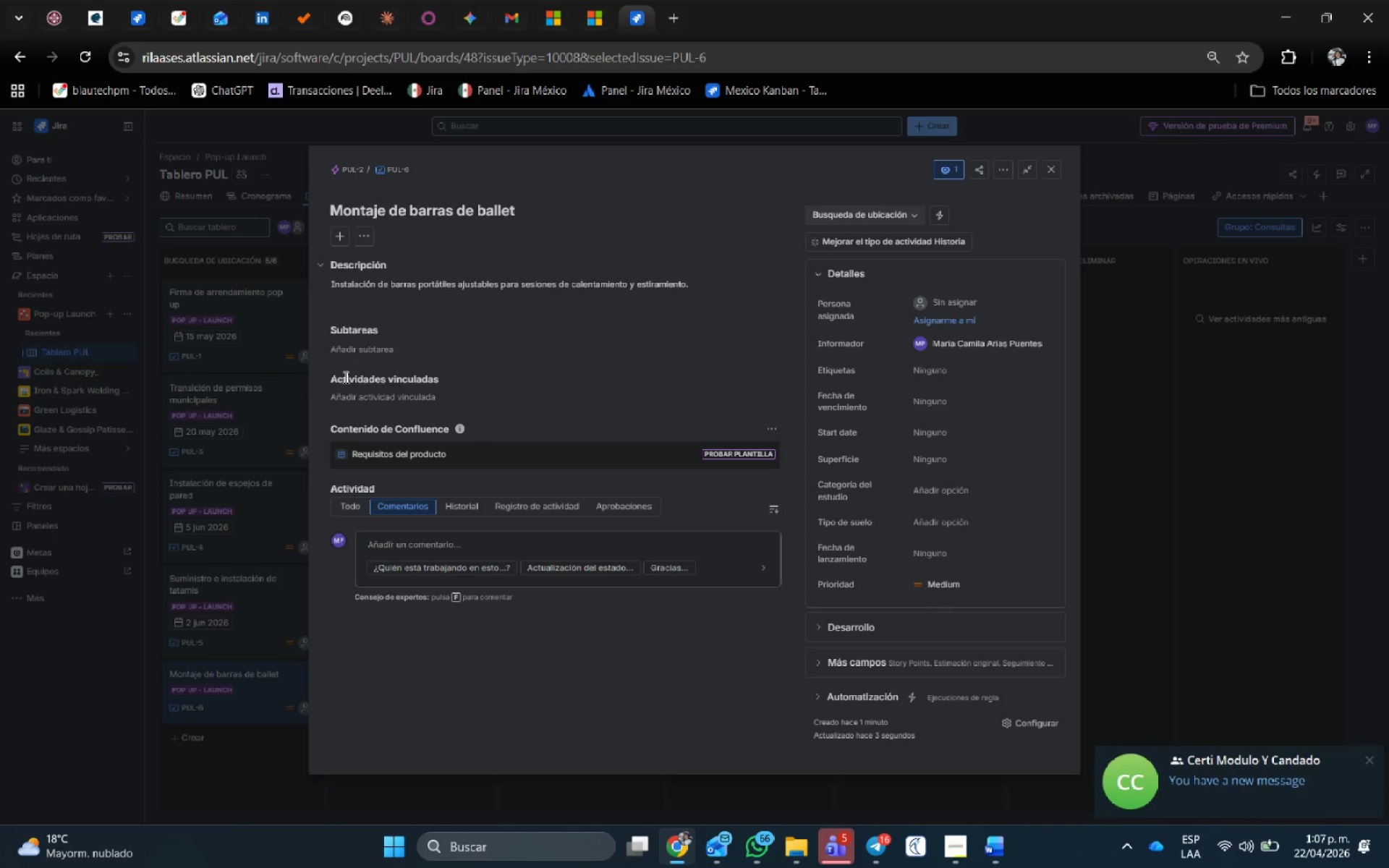 
wait(6.62)
 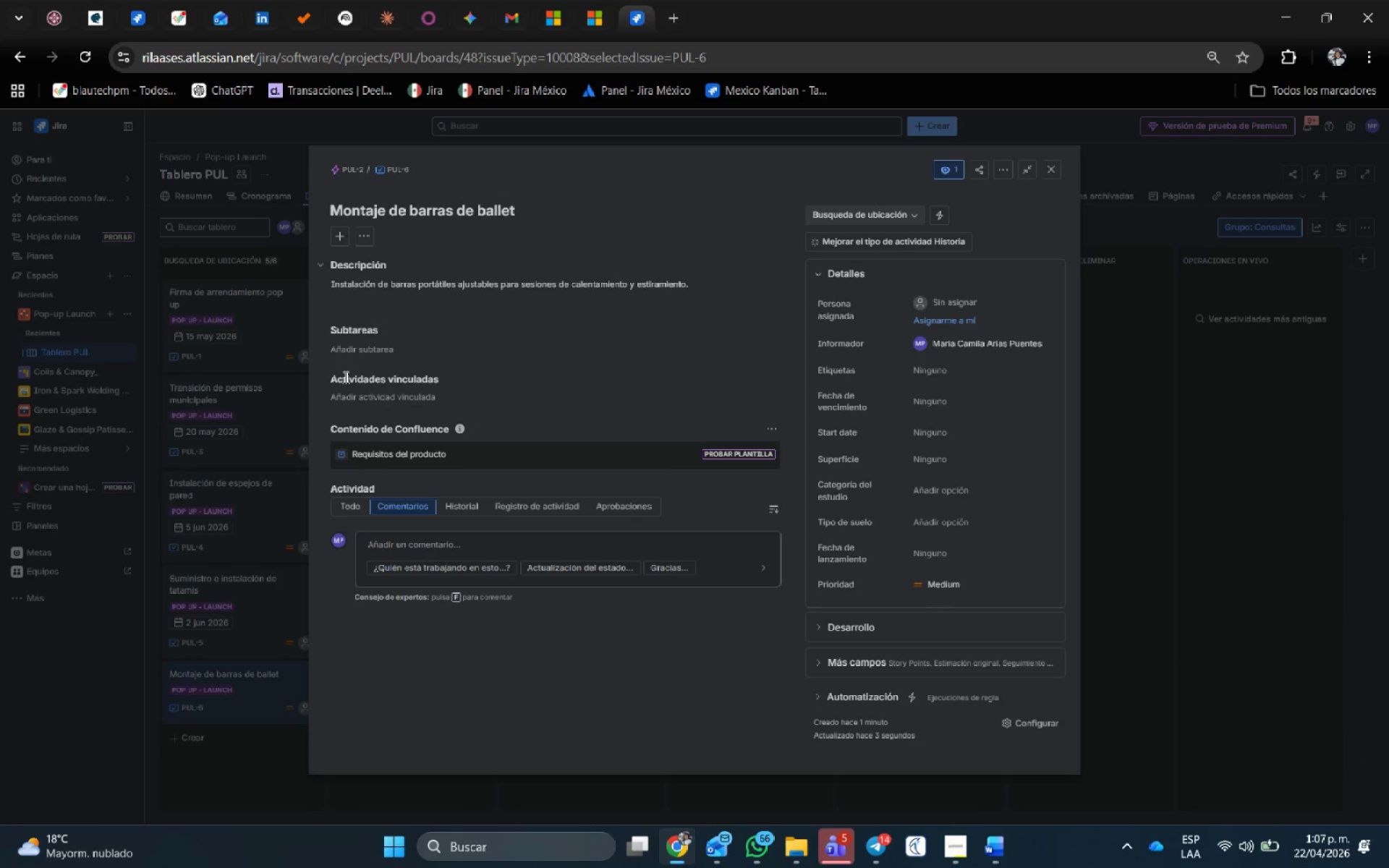 
left_click([1369, 758])
 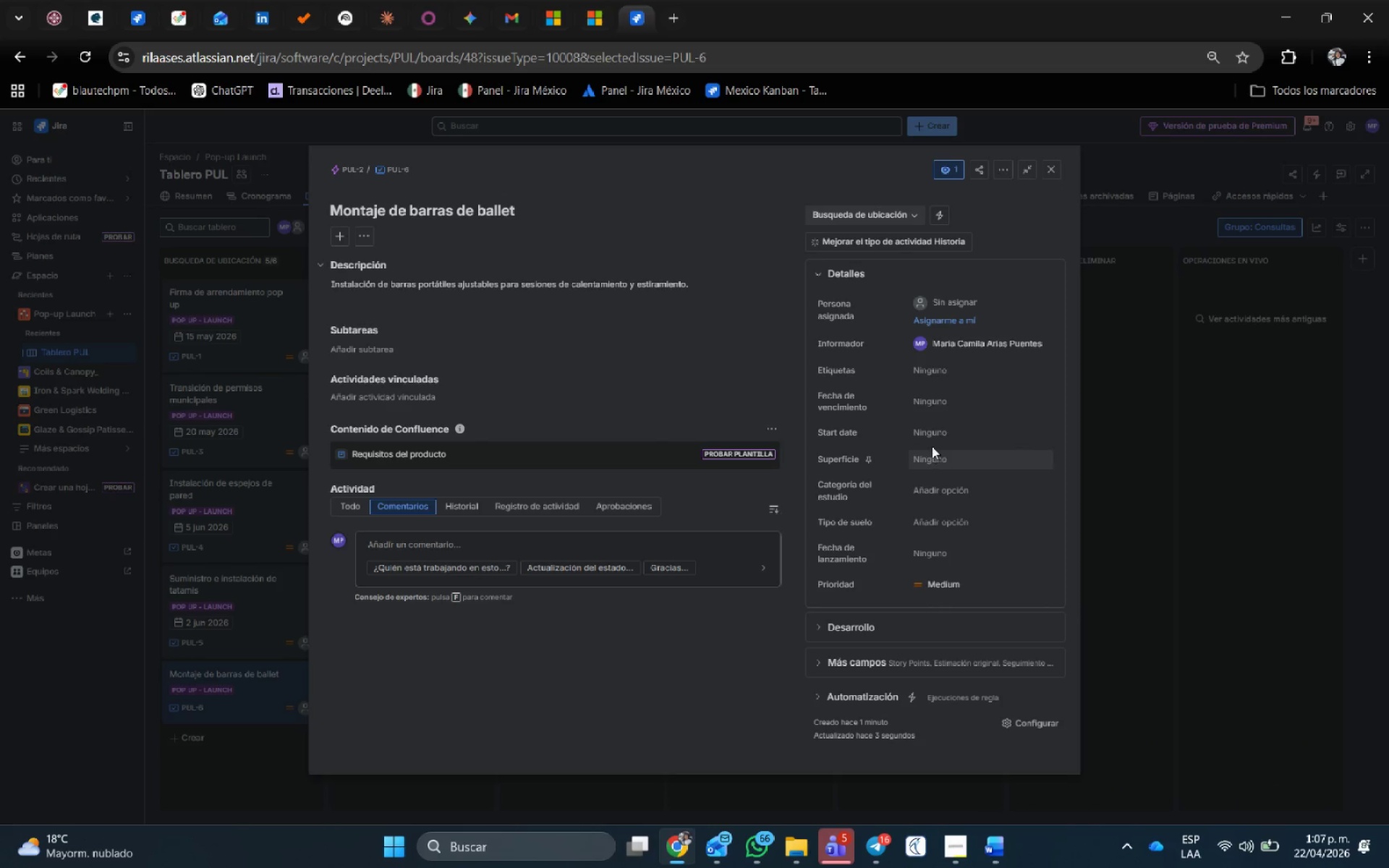 
wait(8.45)
 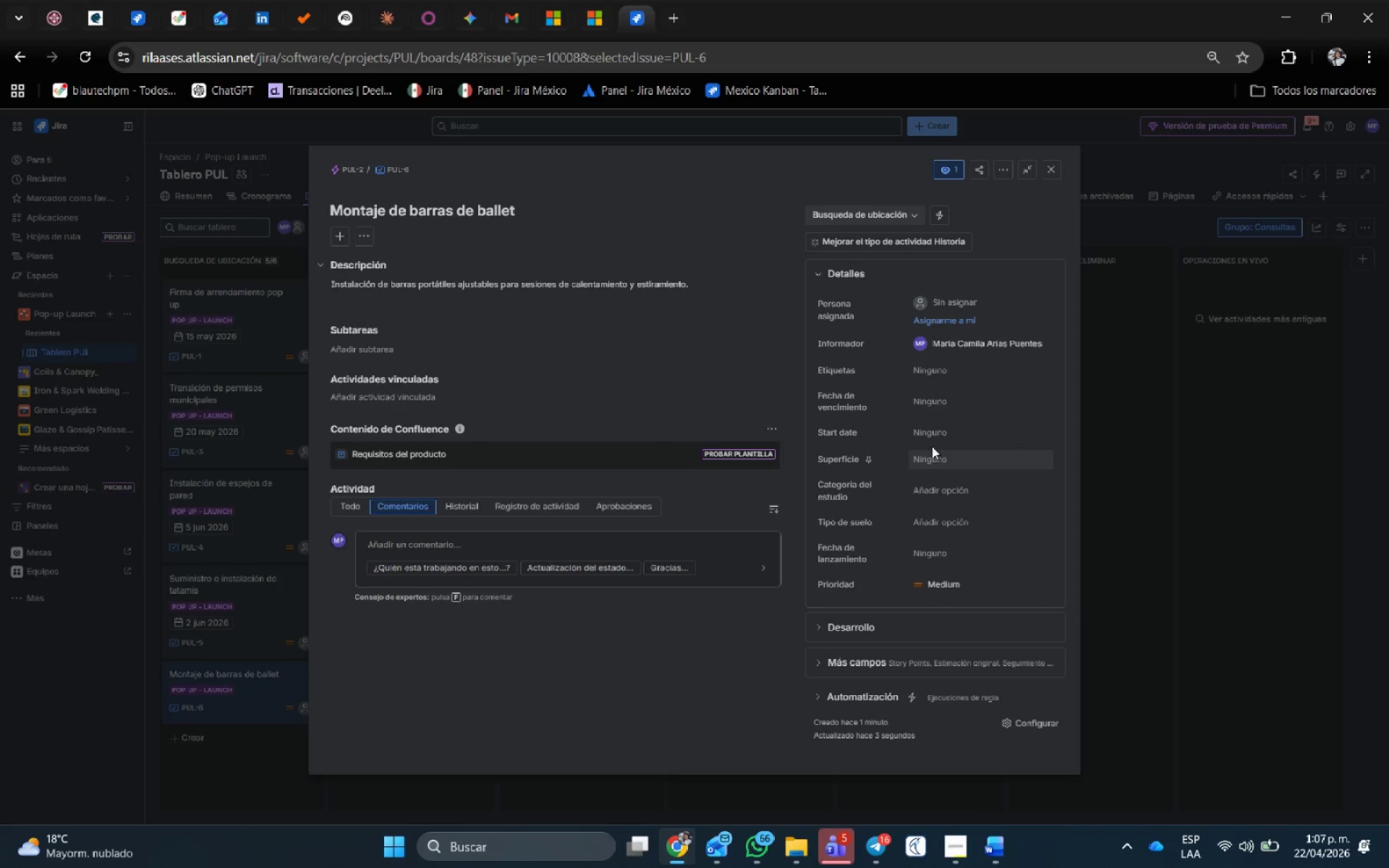 
left_click([944, 490])
 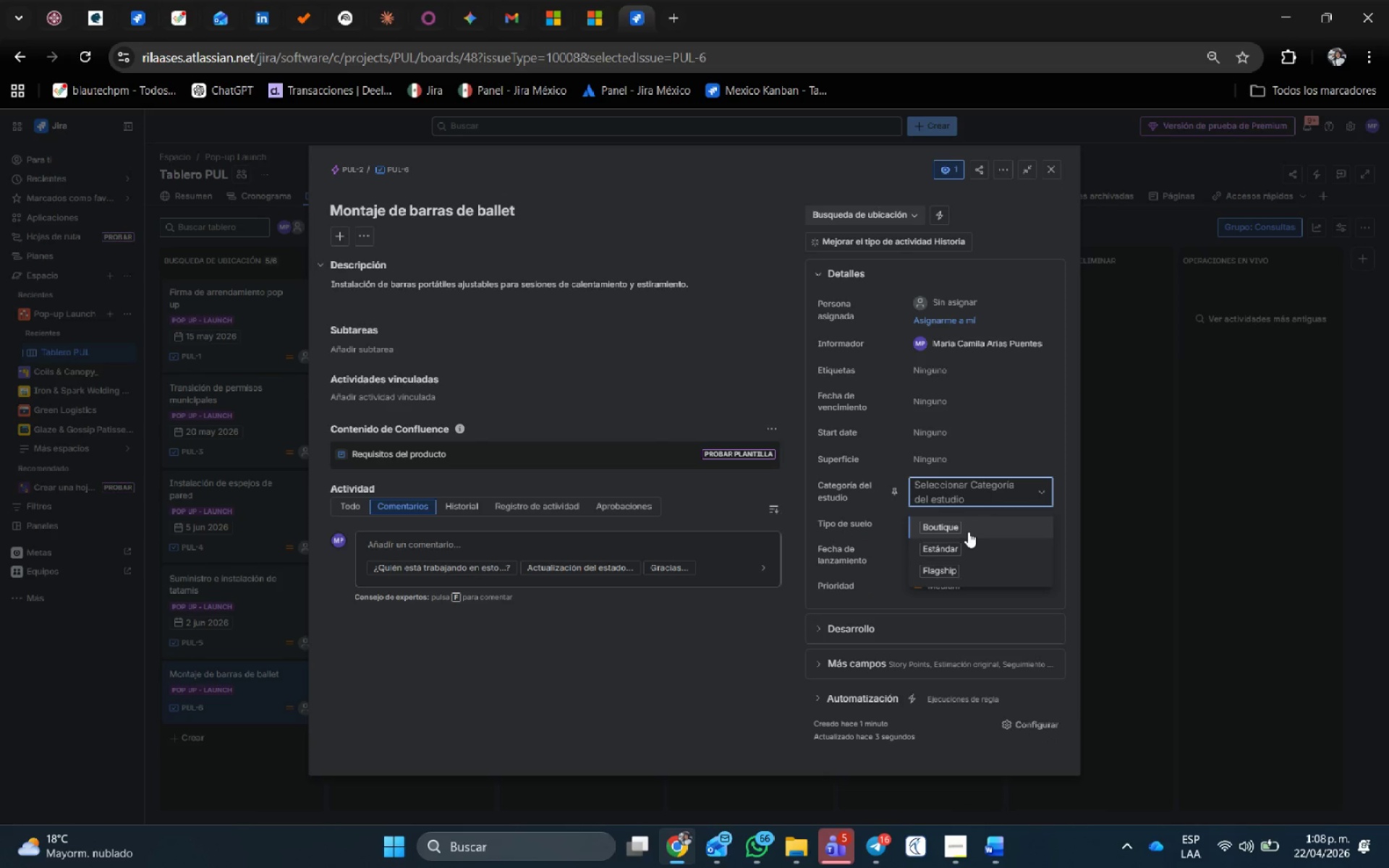 
left_click([964, 525])
 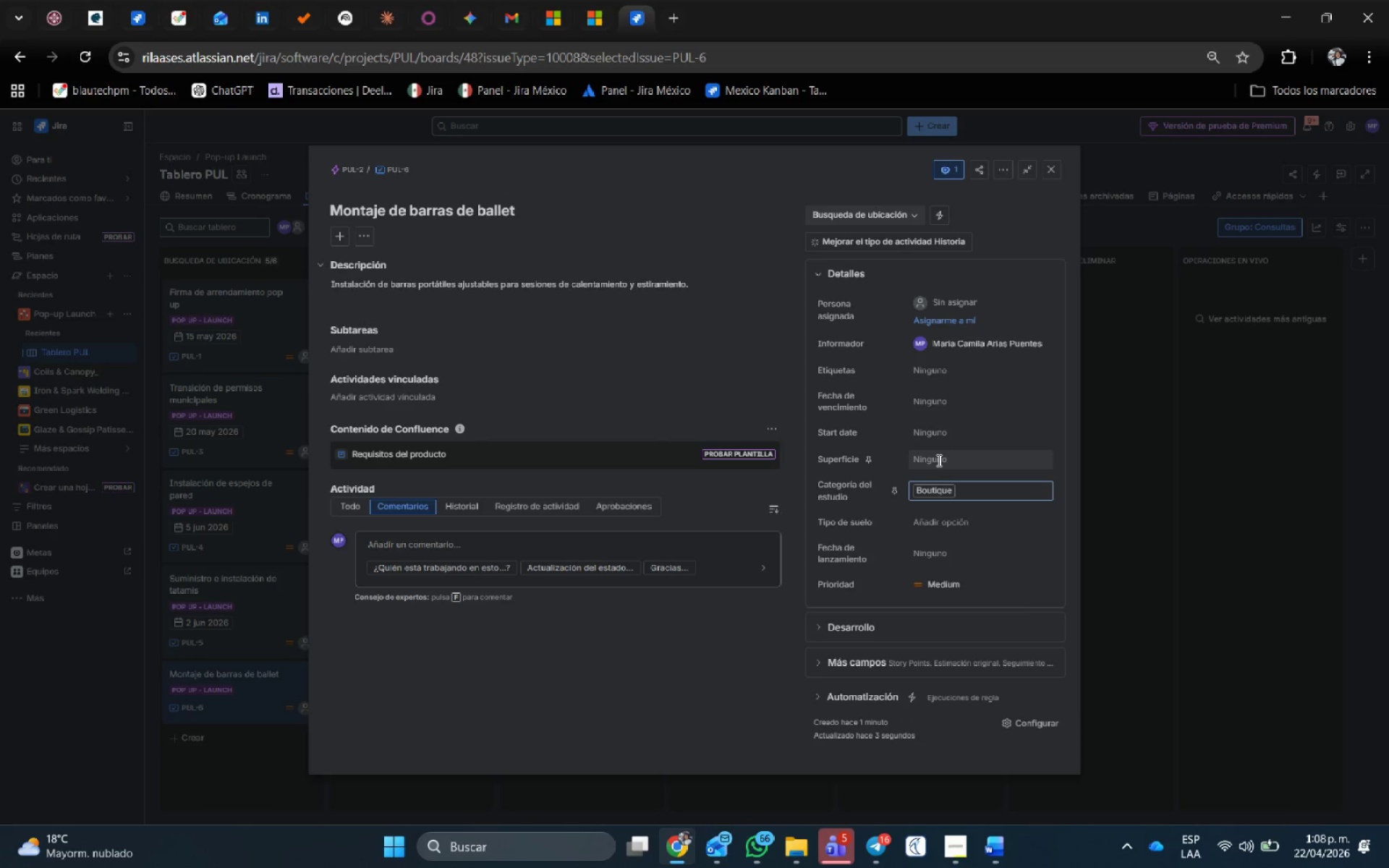 
left_click([938, 460])
 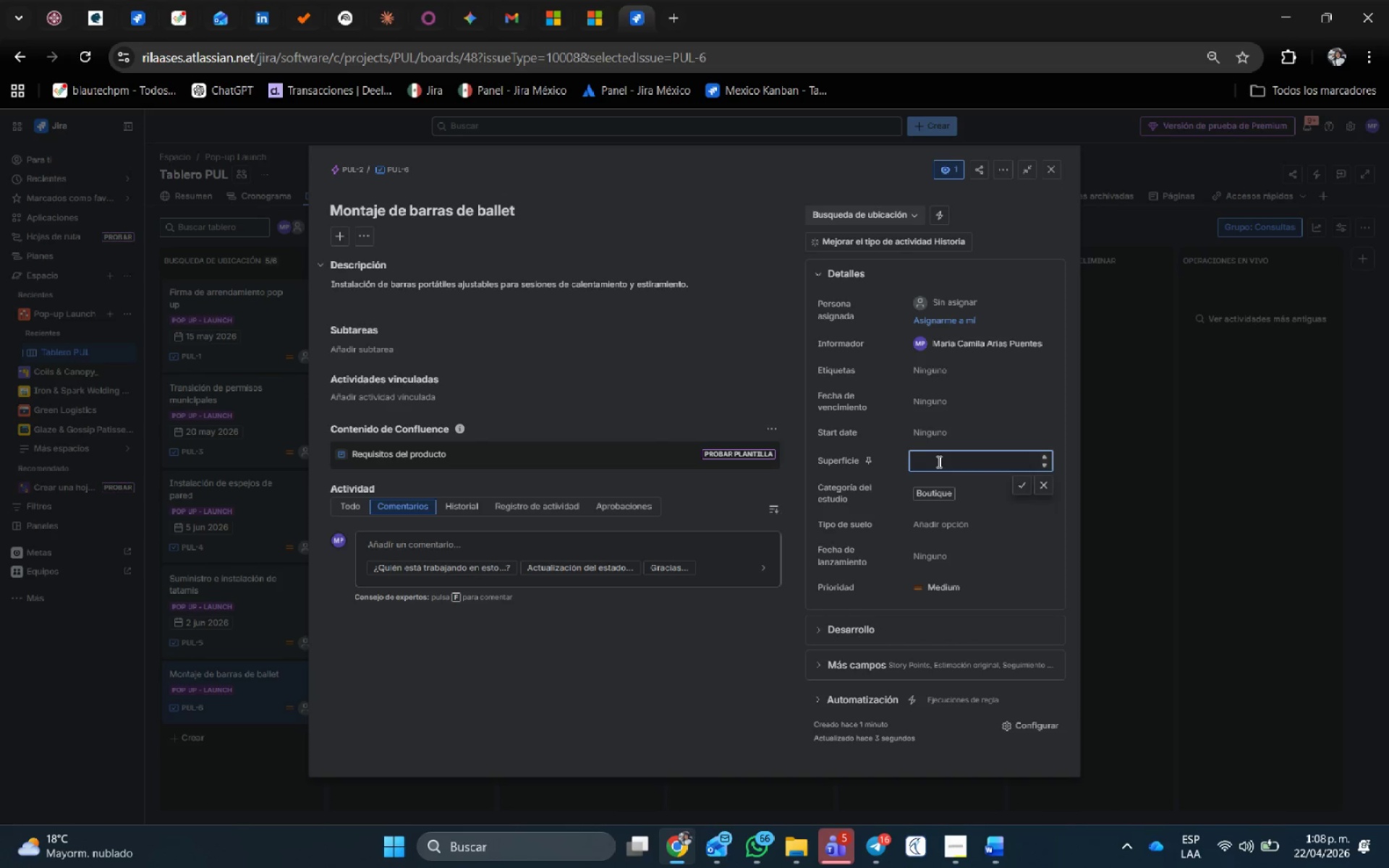 
key(Numpad8)
 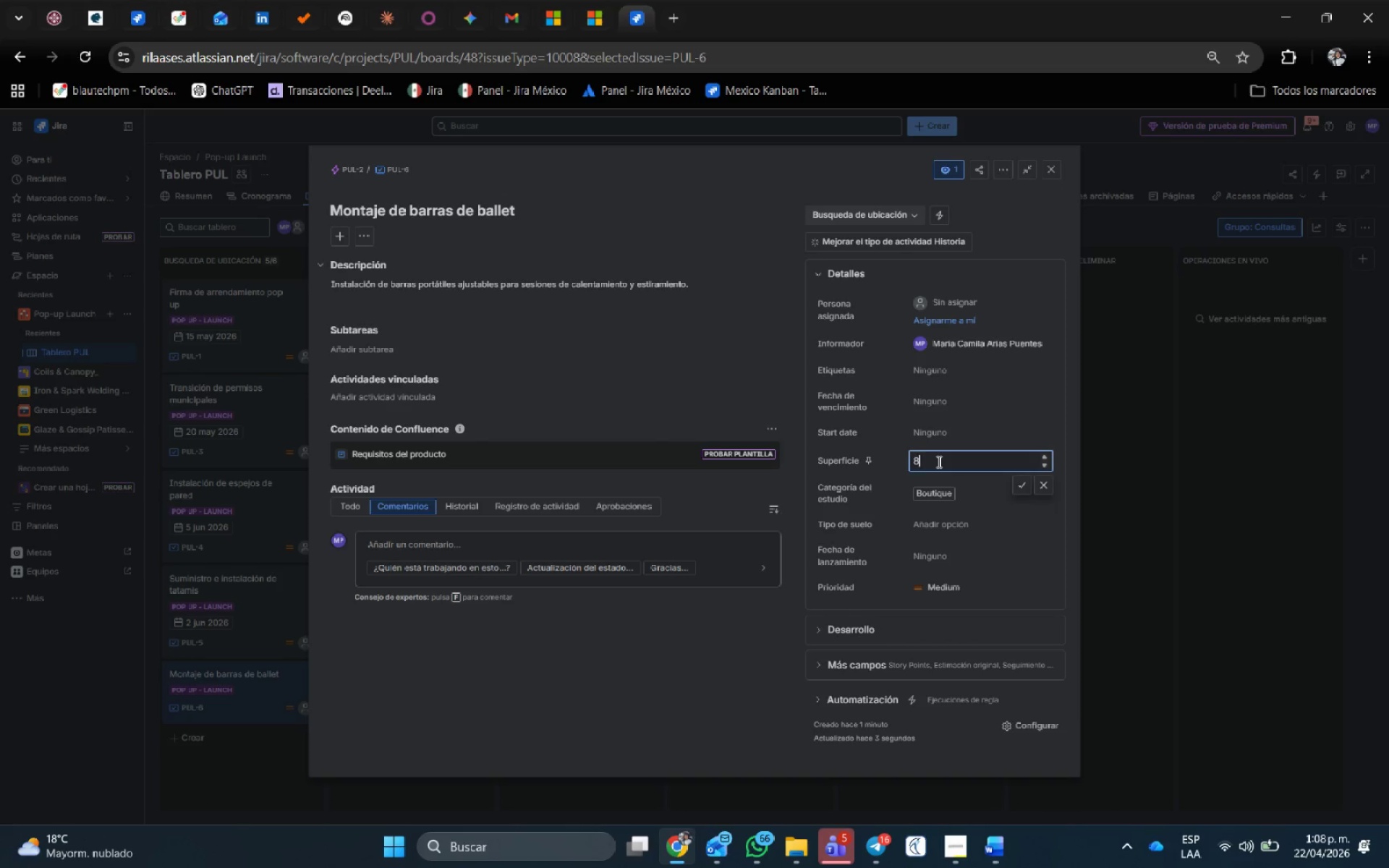 
key(Numpad5)
 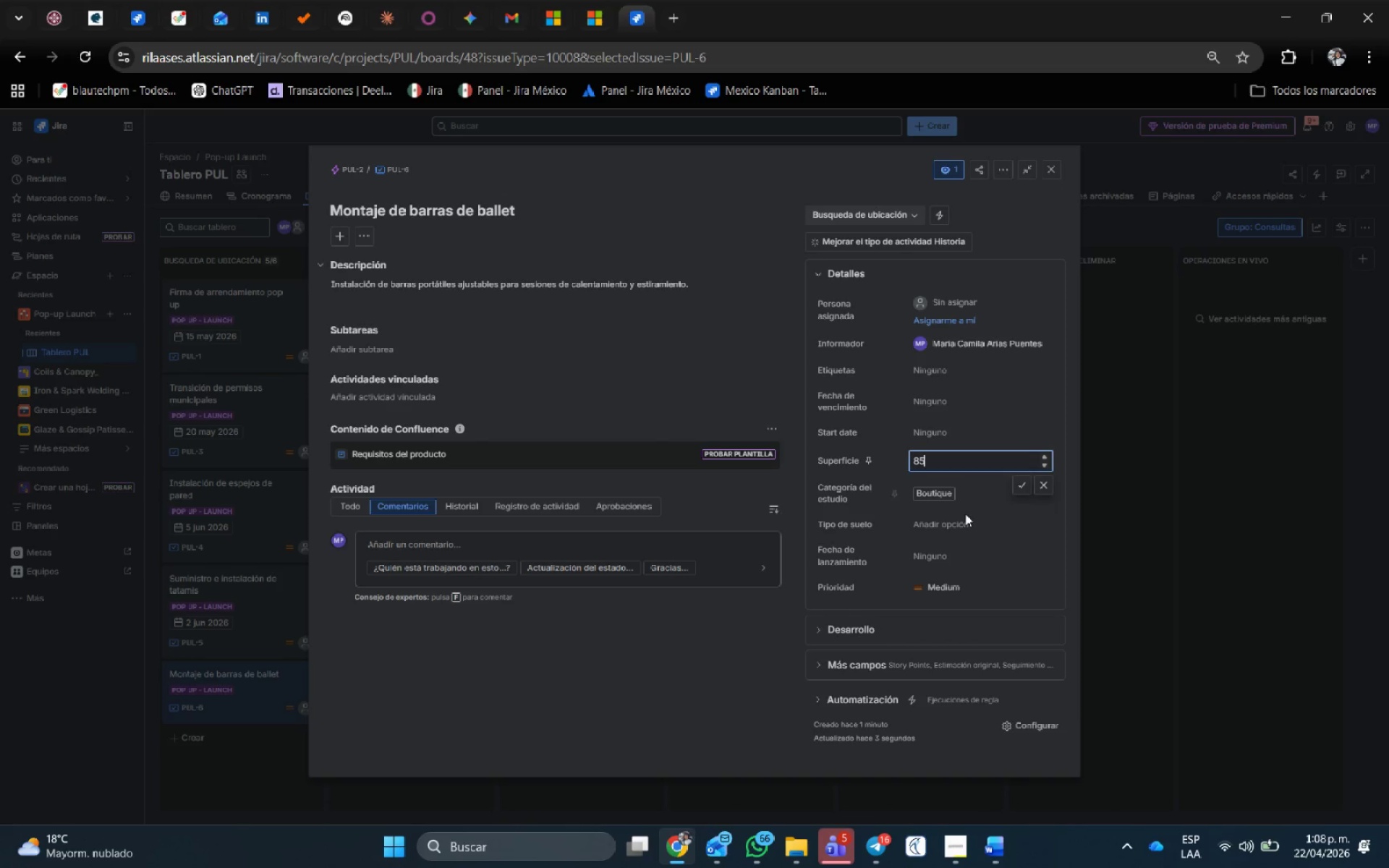 
left_click([965, 522])
 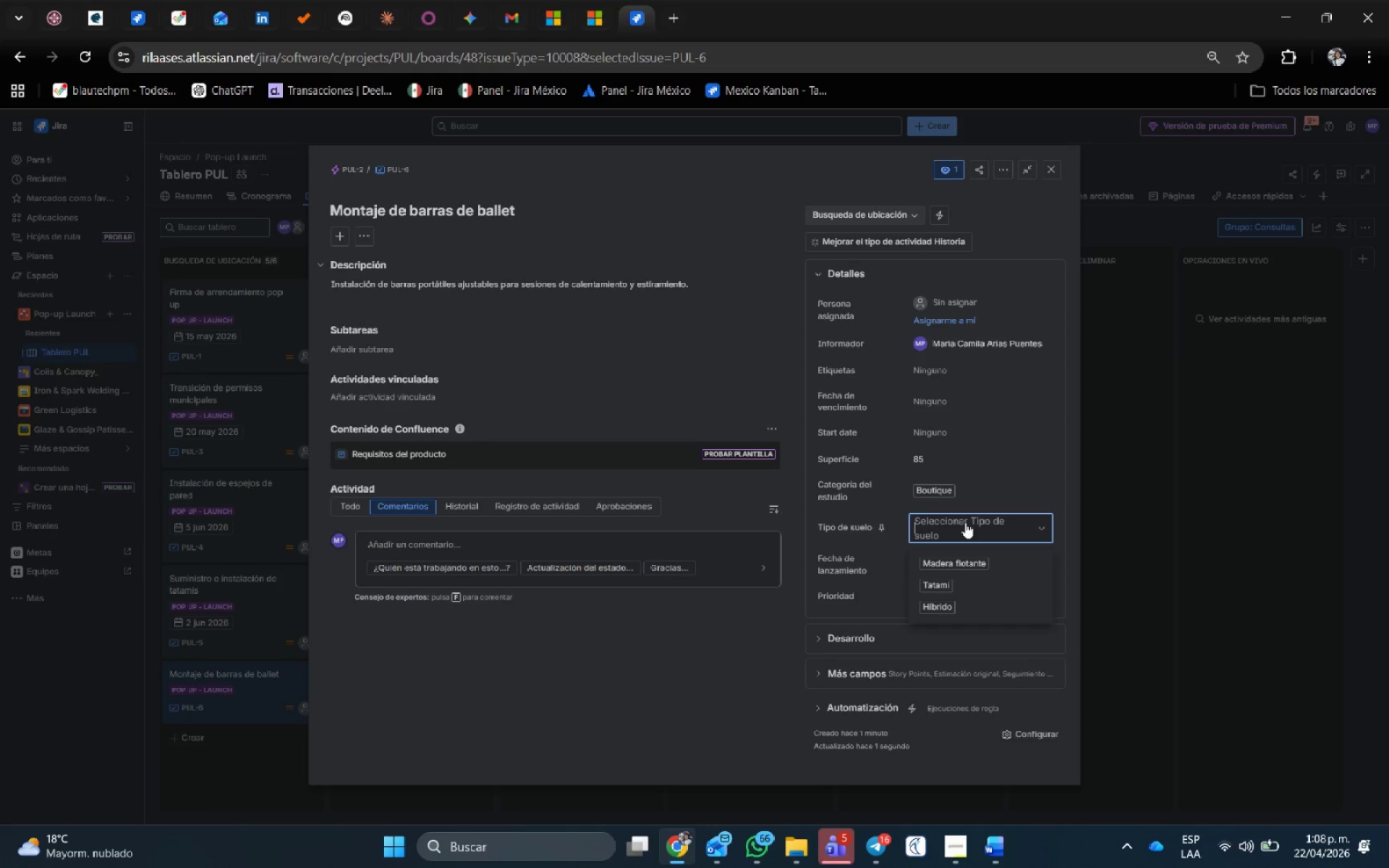 
left_click([975, 560])
 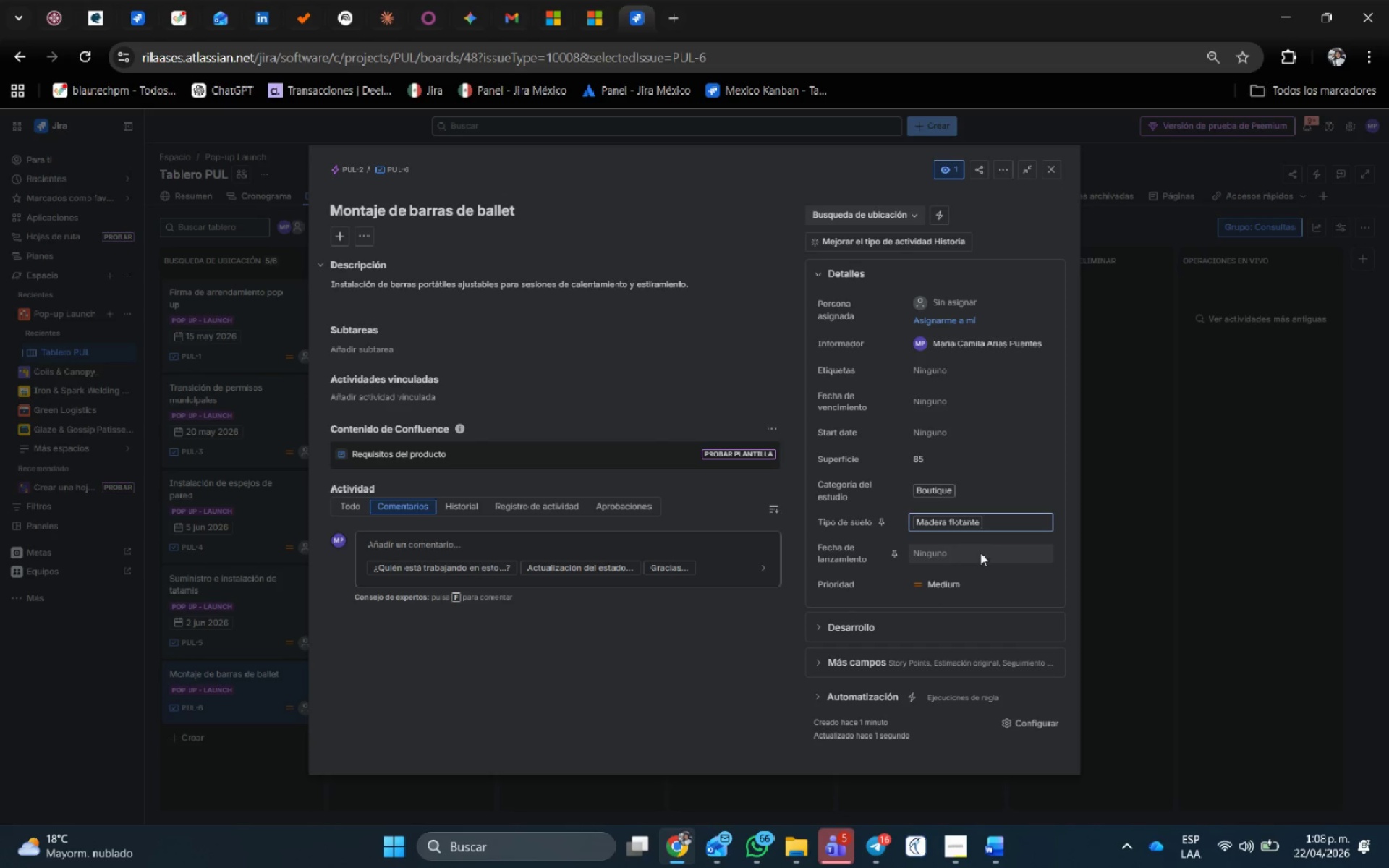 
left_click([960, 553])
 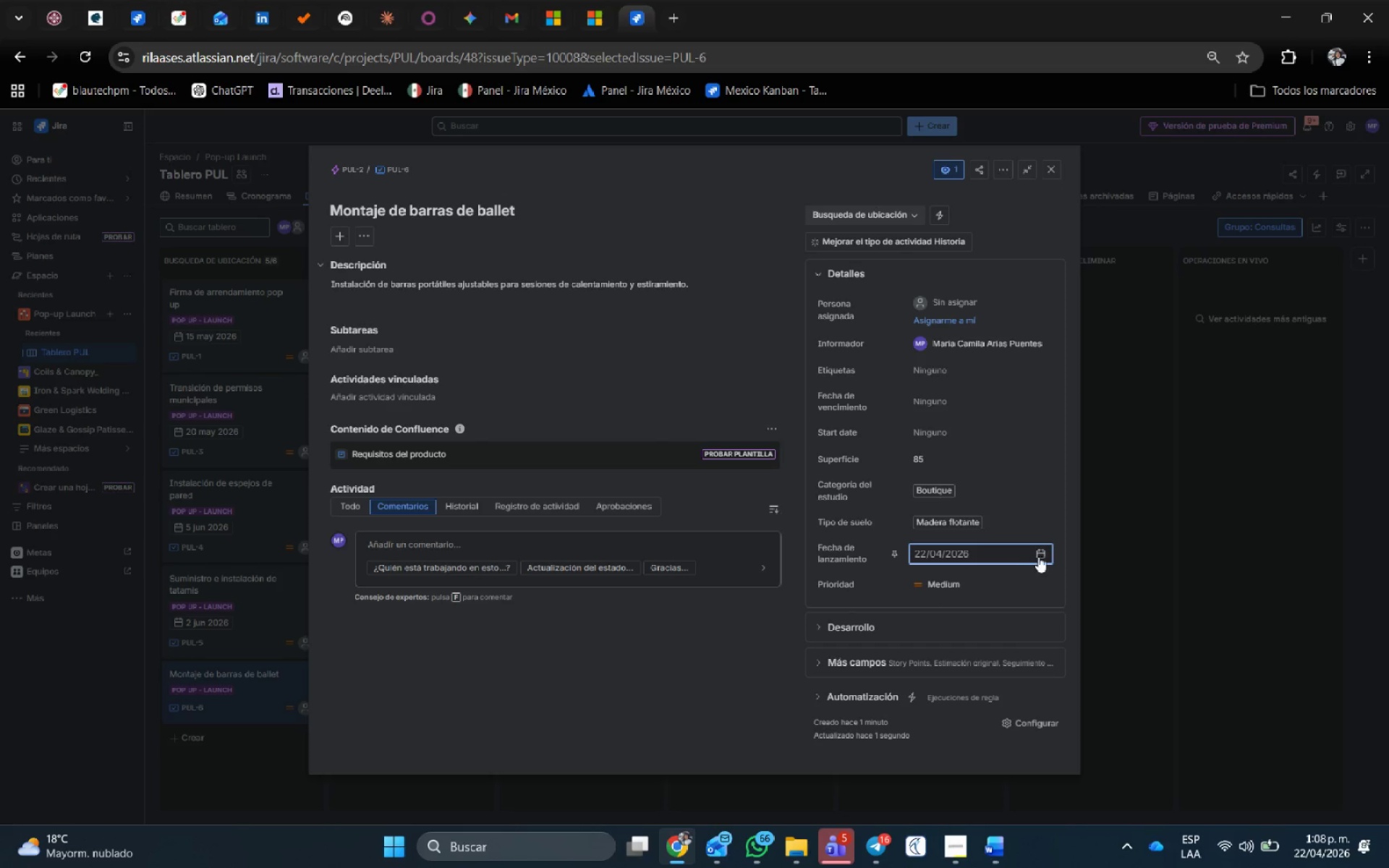 
left_click([1045, 553])
 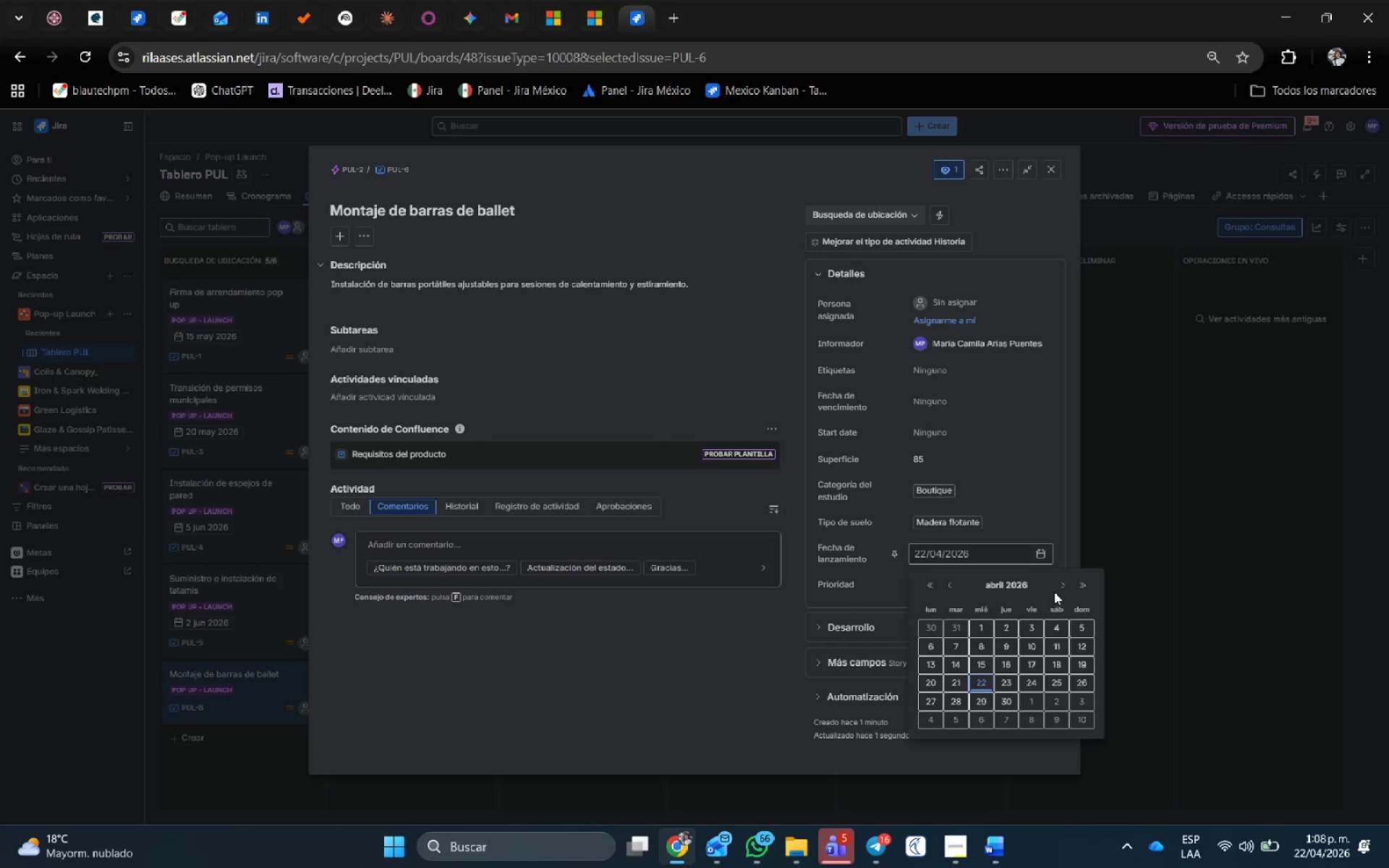 
left_click([1056, 589])
 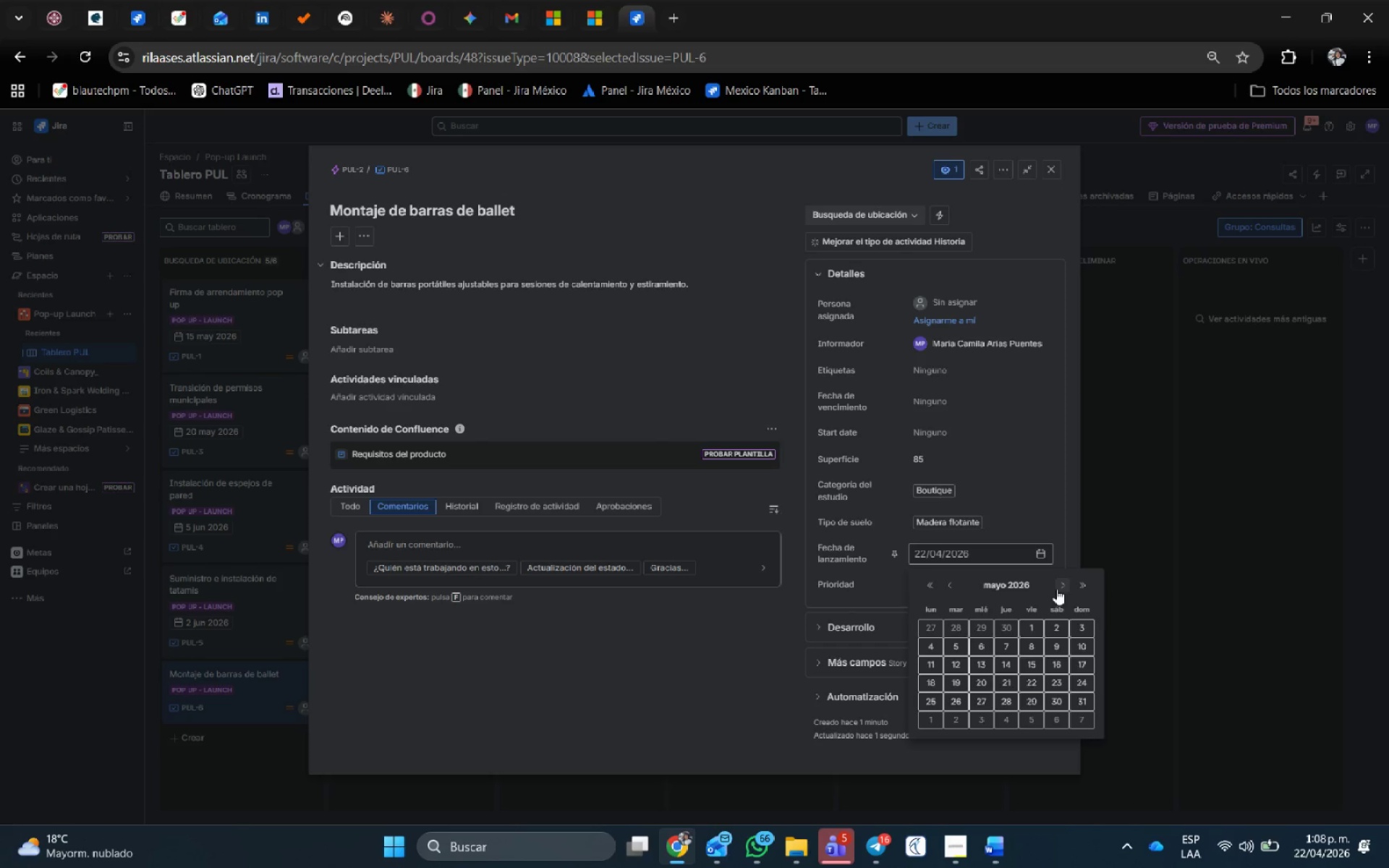 
left_click([1056, 589])
 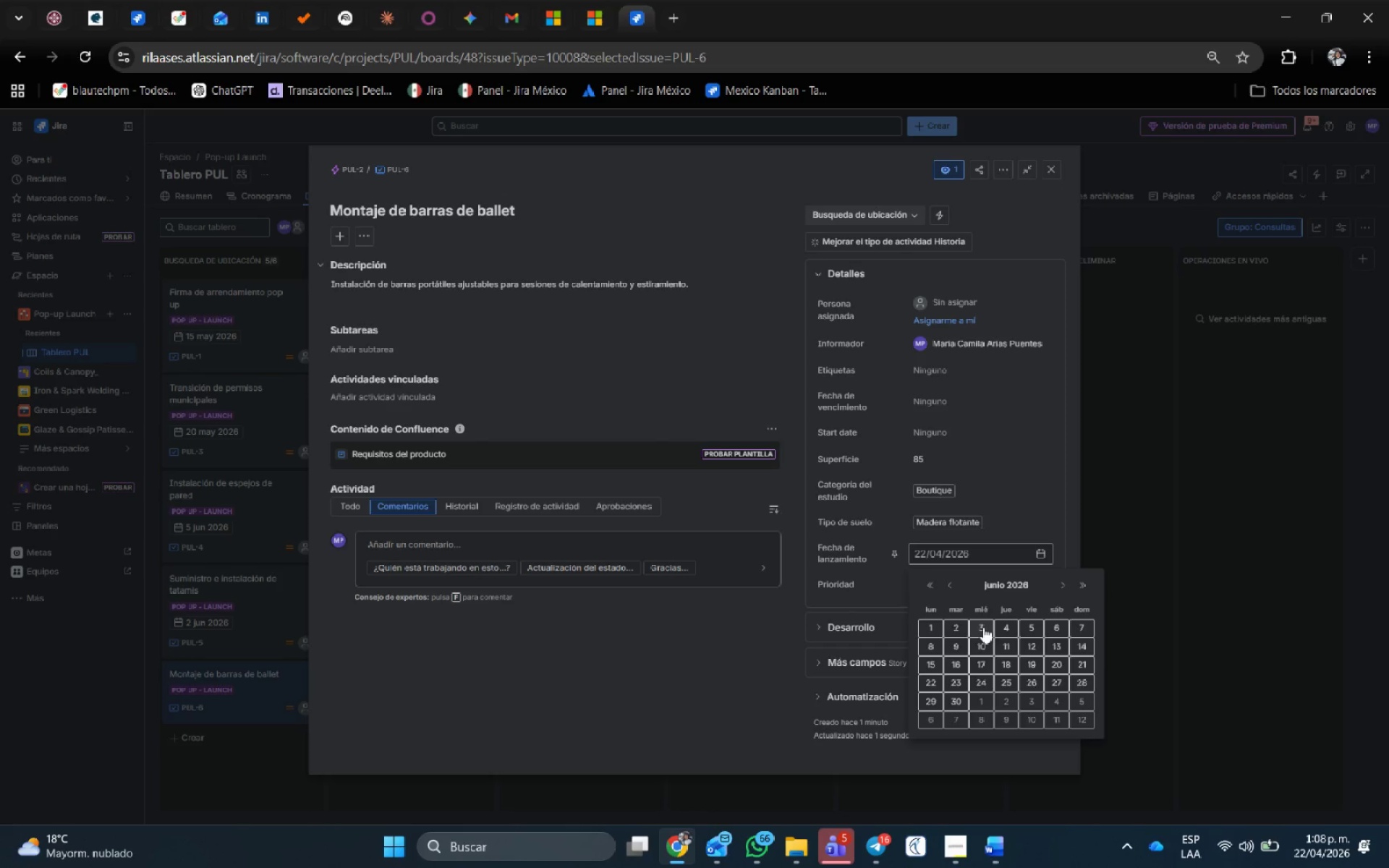 
left_click([961, 628])
 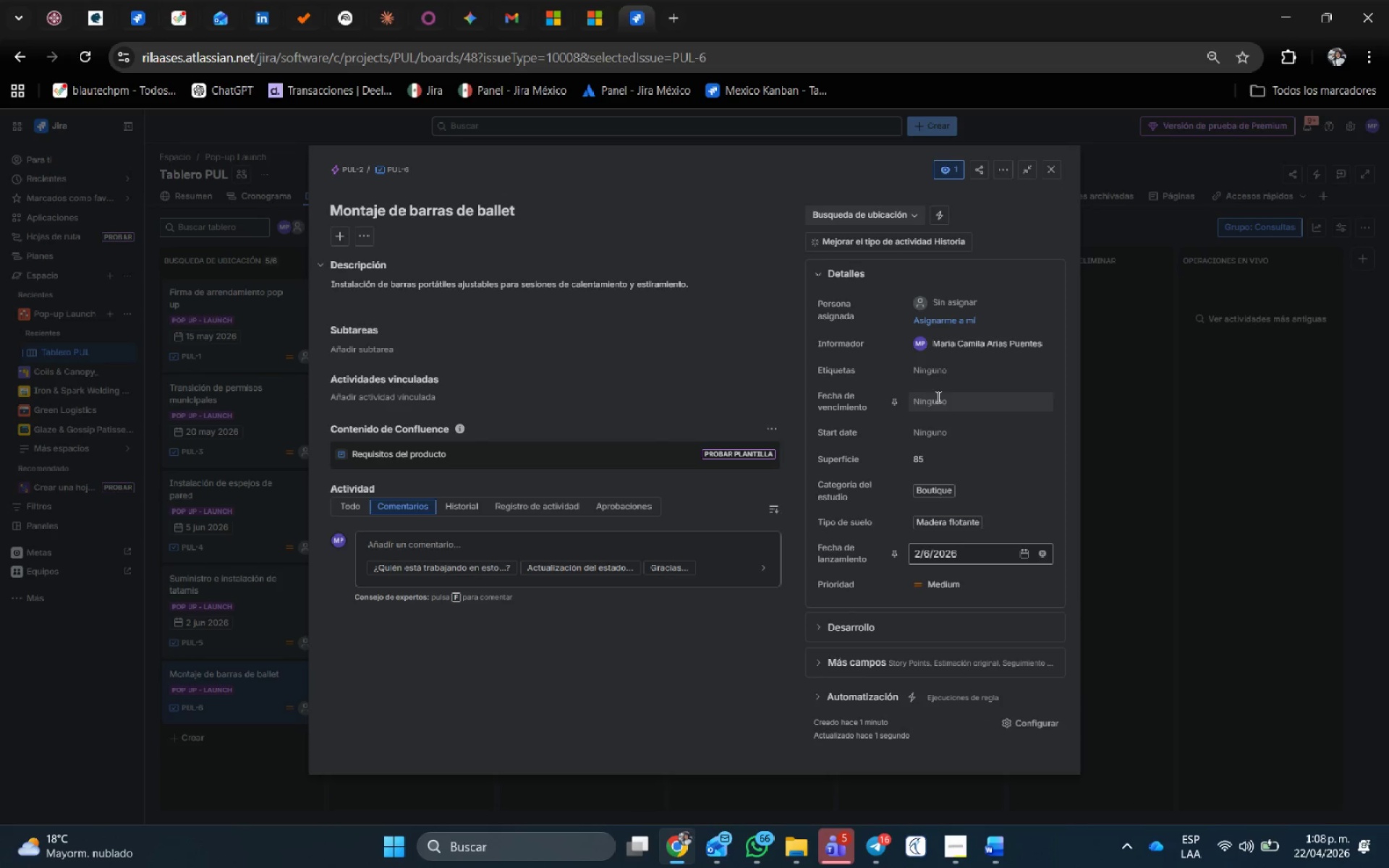 
left_click([938, 403])
 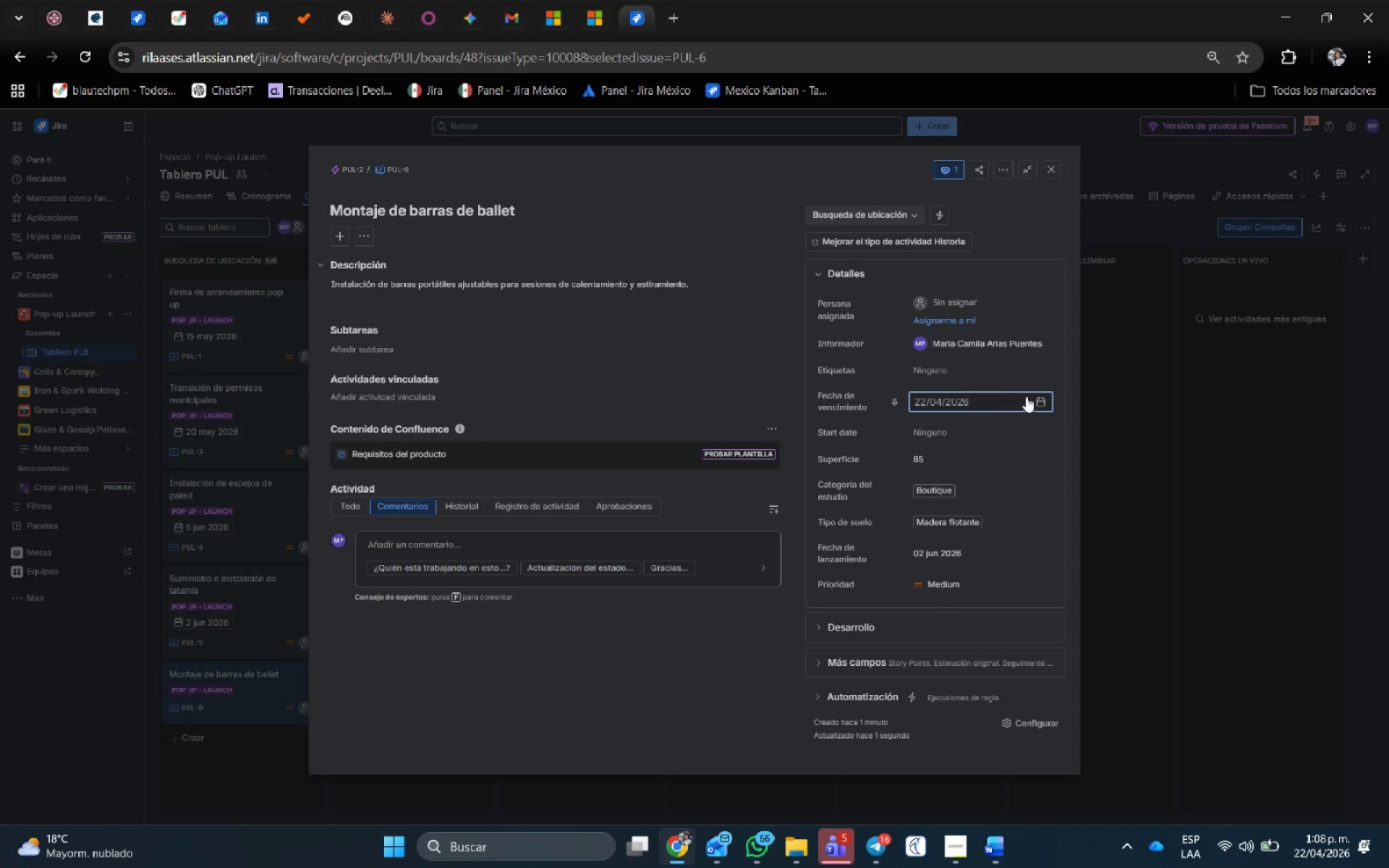 
left_click([1037, 403])
 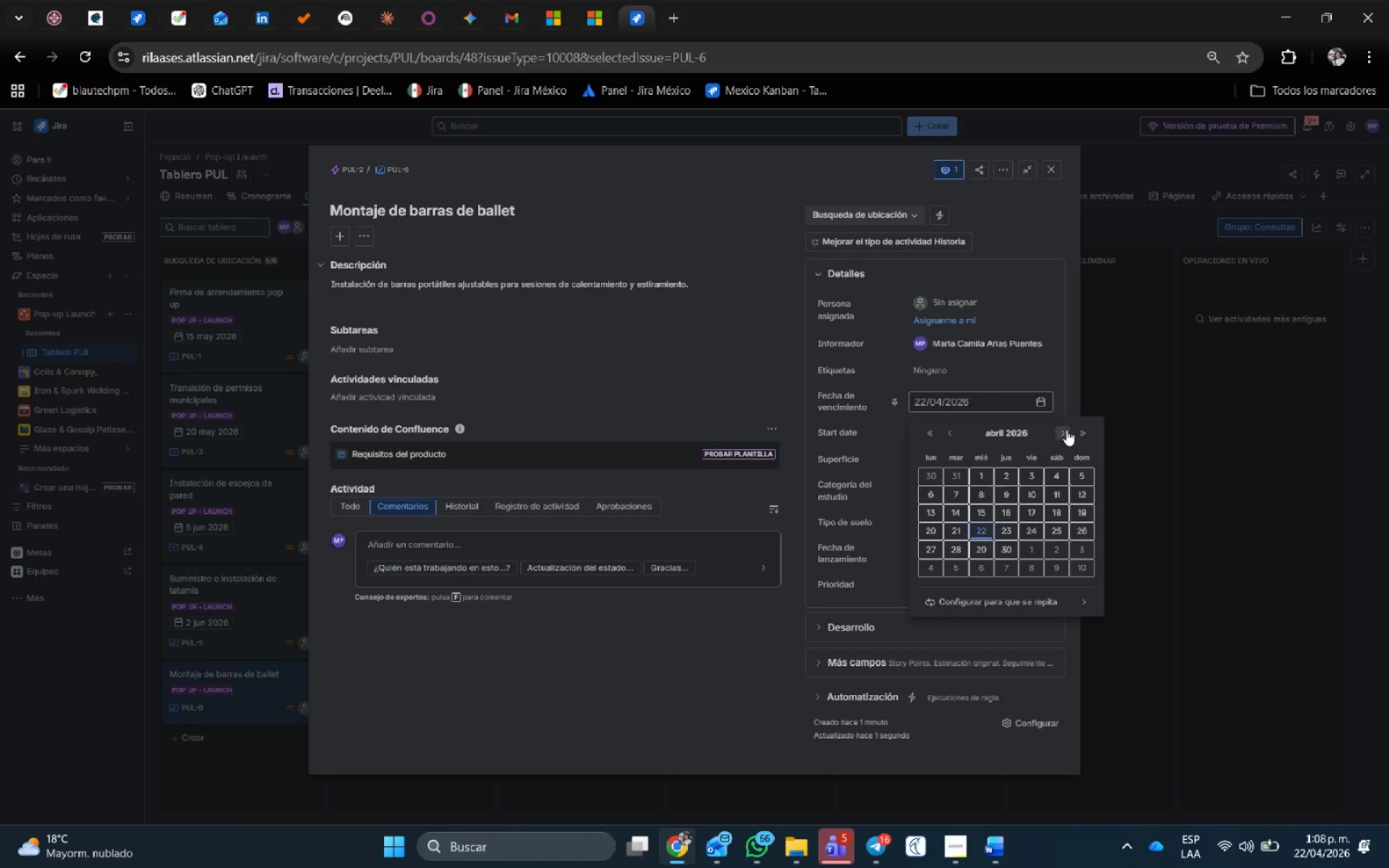 
left_click([1066, 430])
 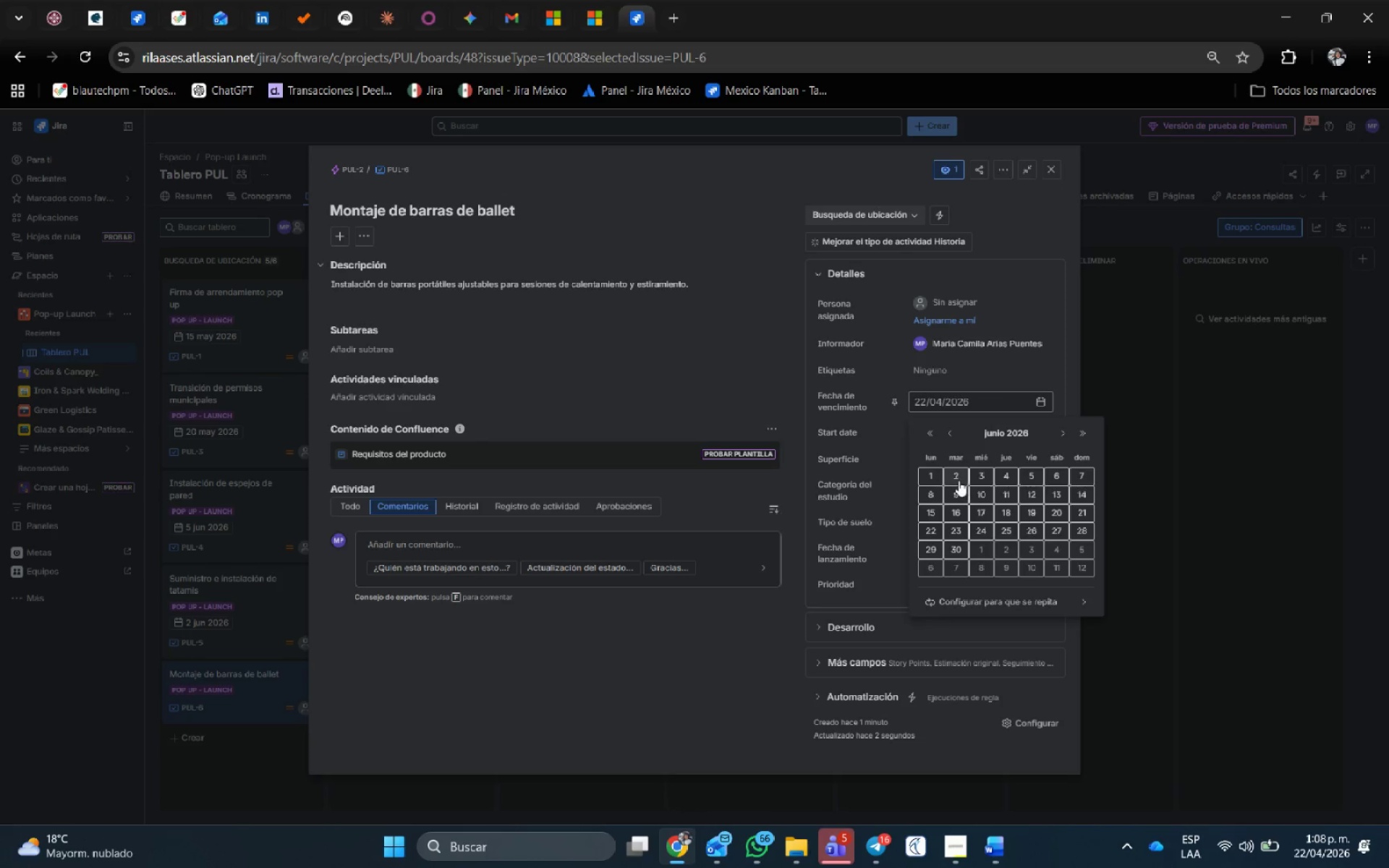 
left_click([957, 477])
 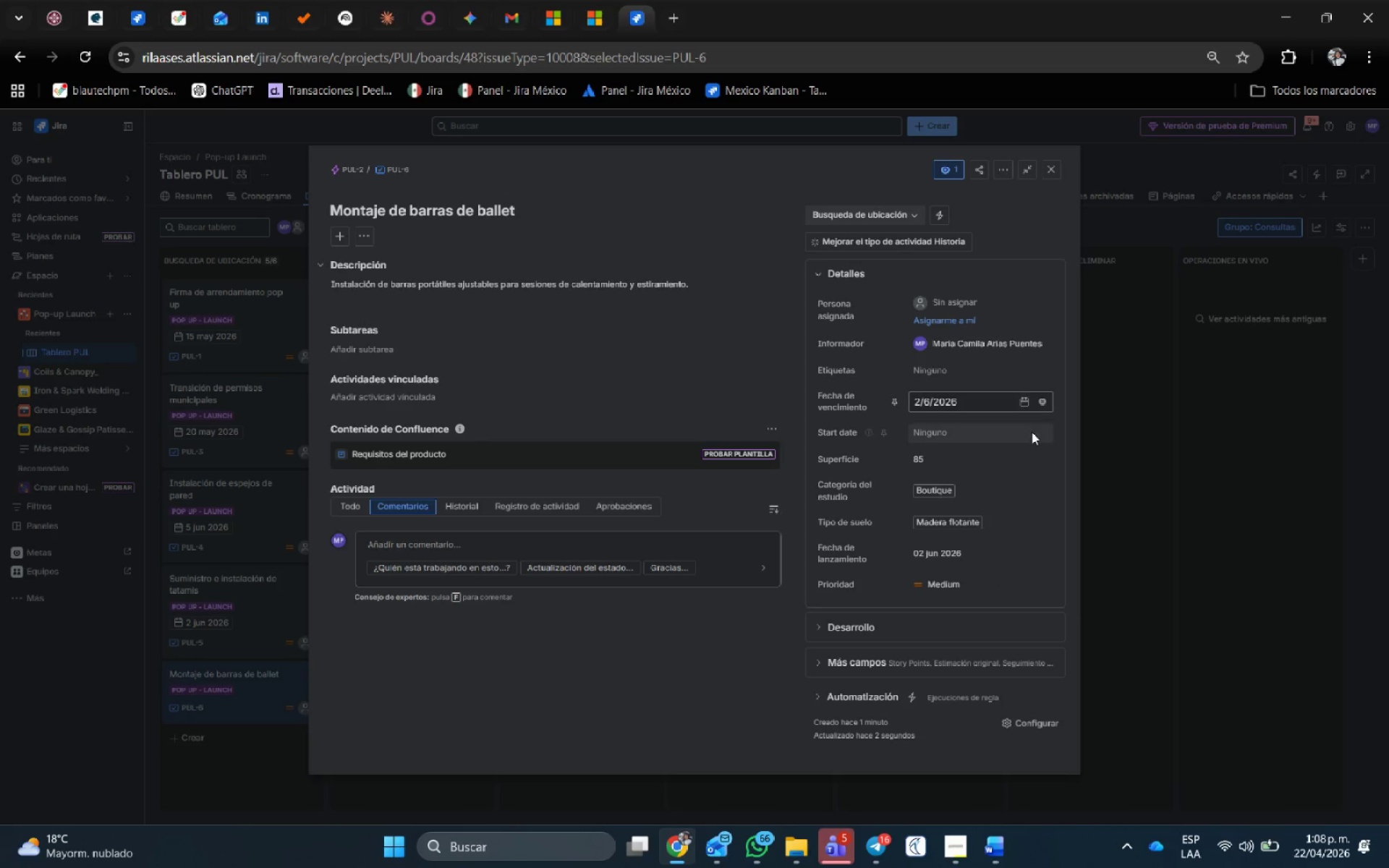 
left_click([1014, 428])
 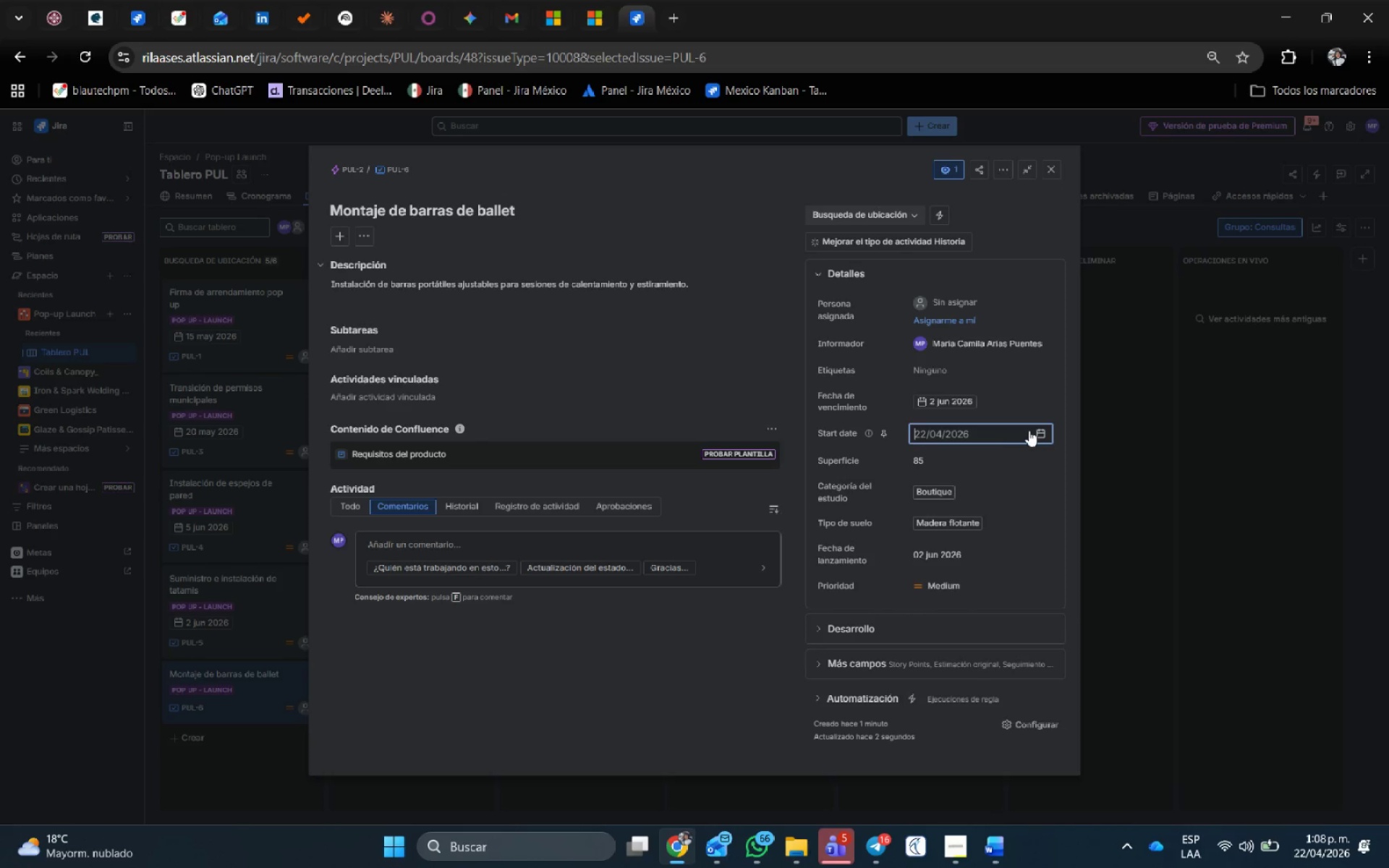 
left_click([1045, 430])
 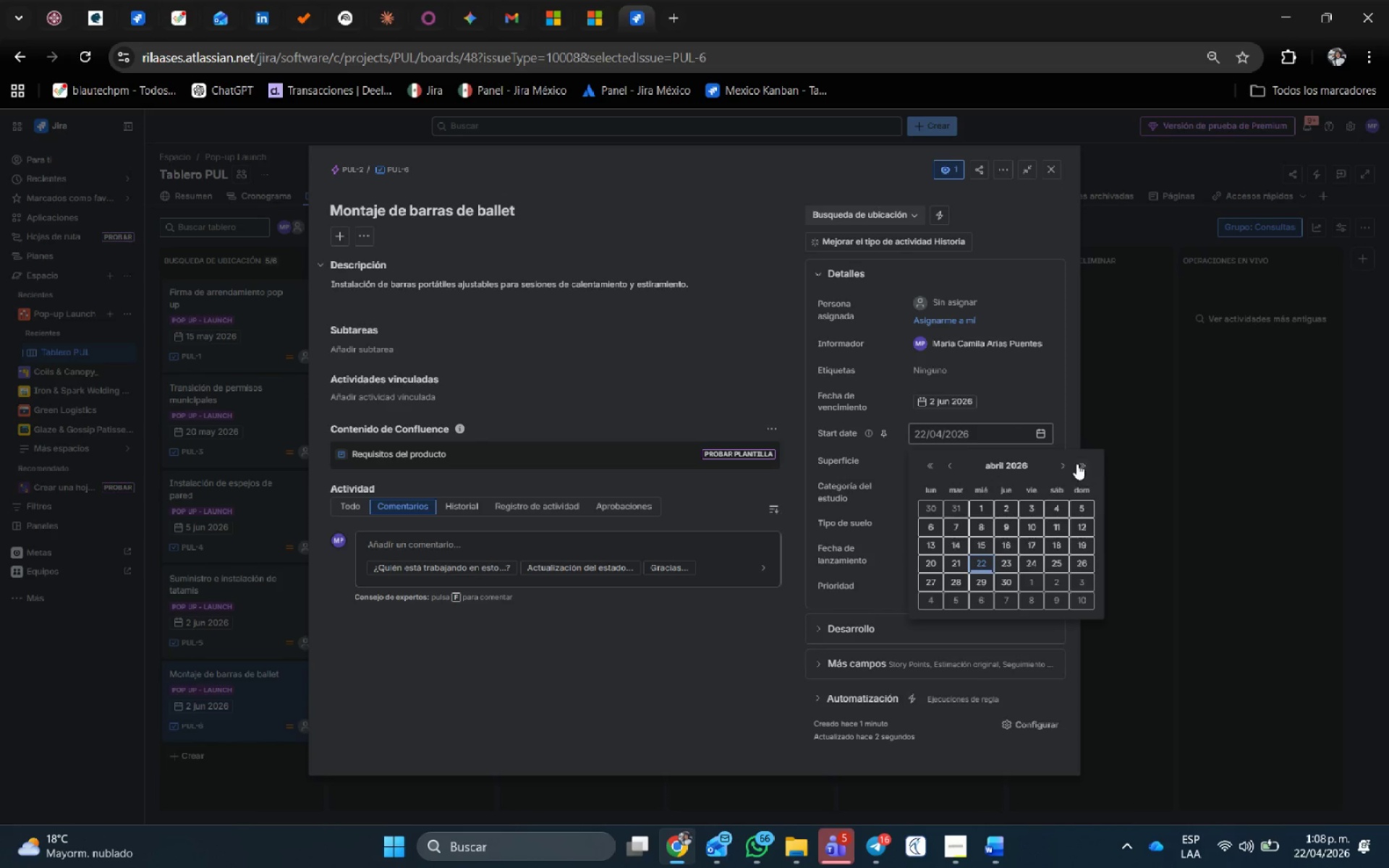 
left_click([1065, 460])
 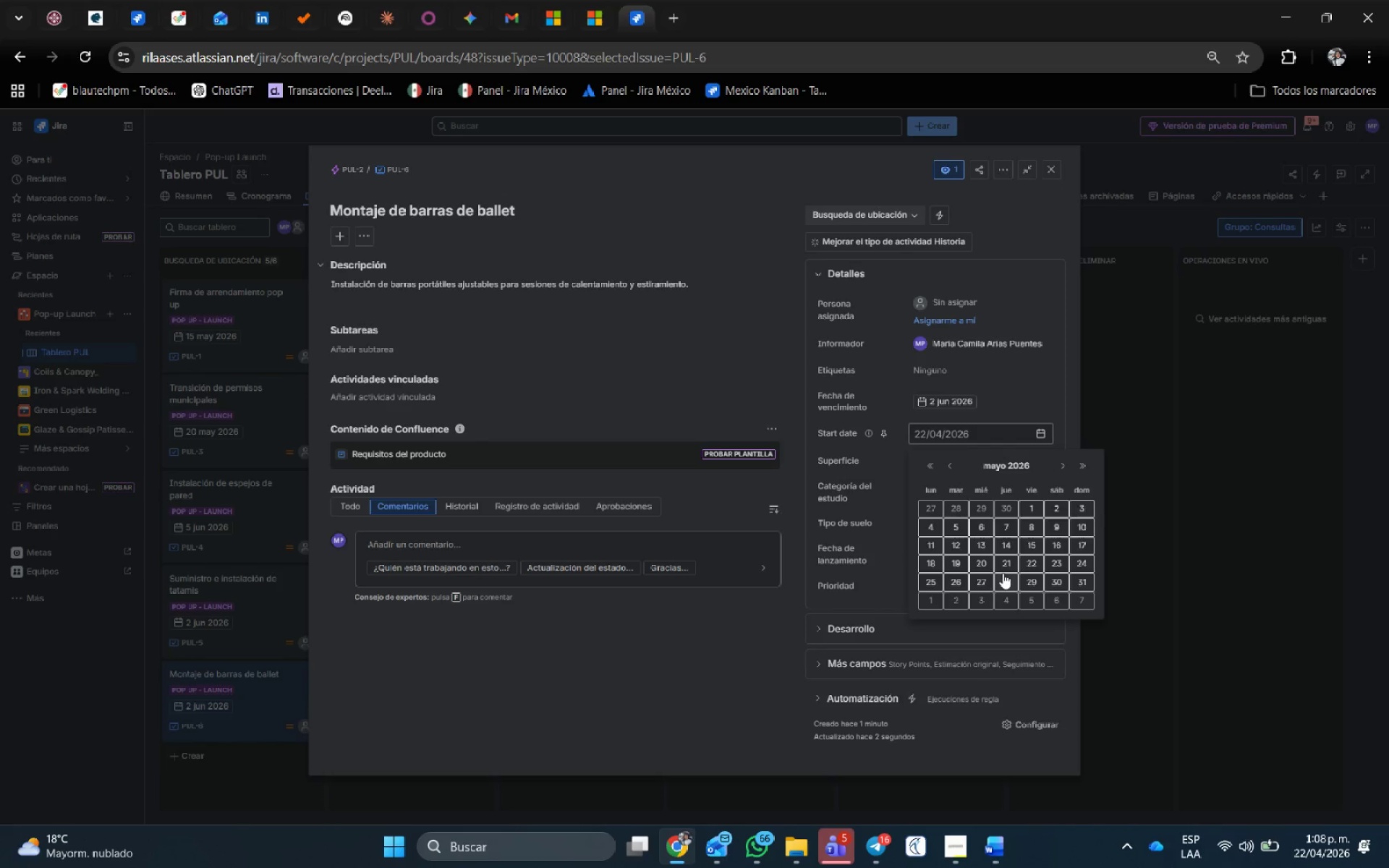 
left_click([1006, 579])
 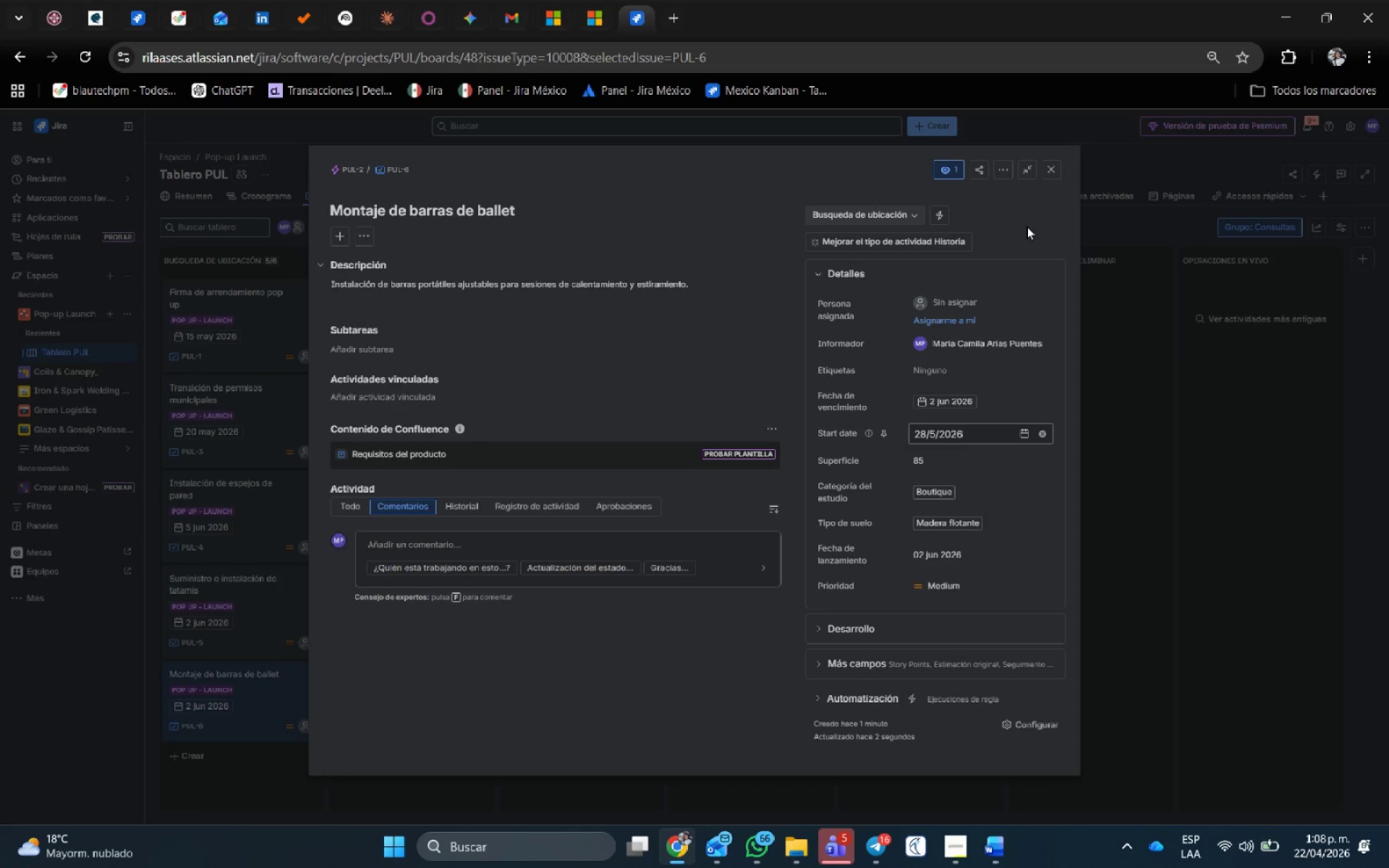 
left_click([1030, 230])
 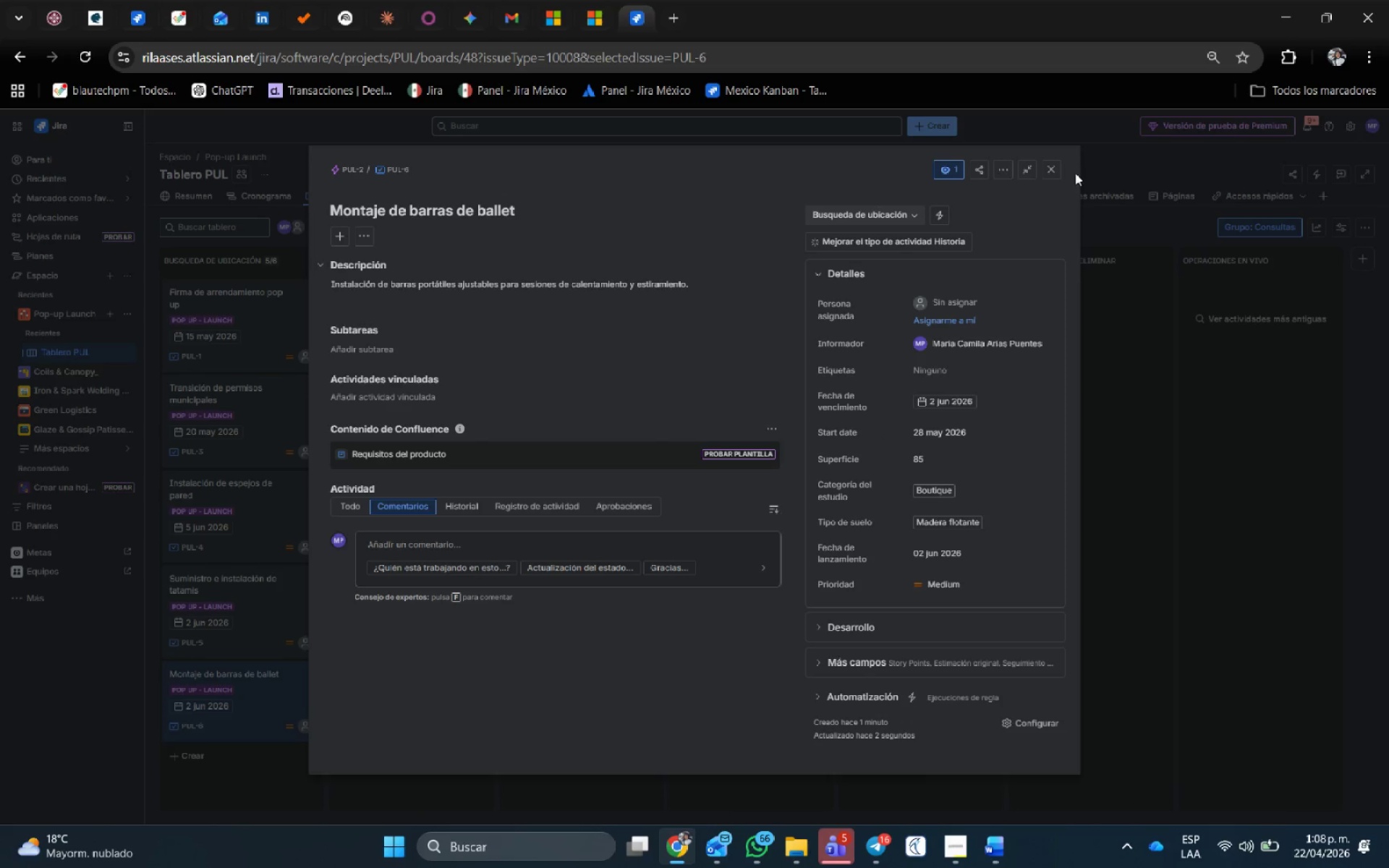 
left_click([1052, 166])
 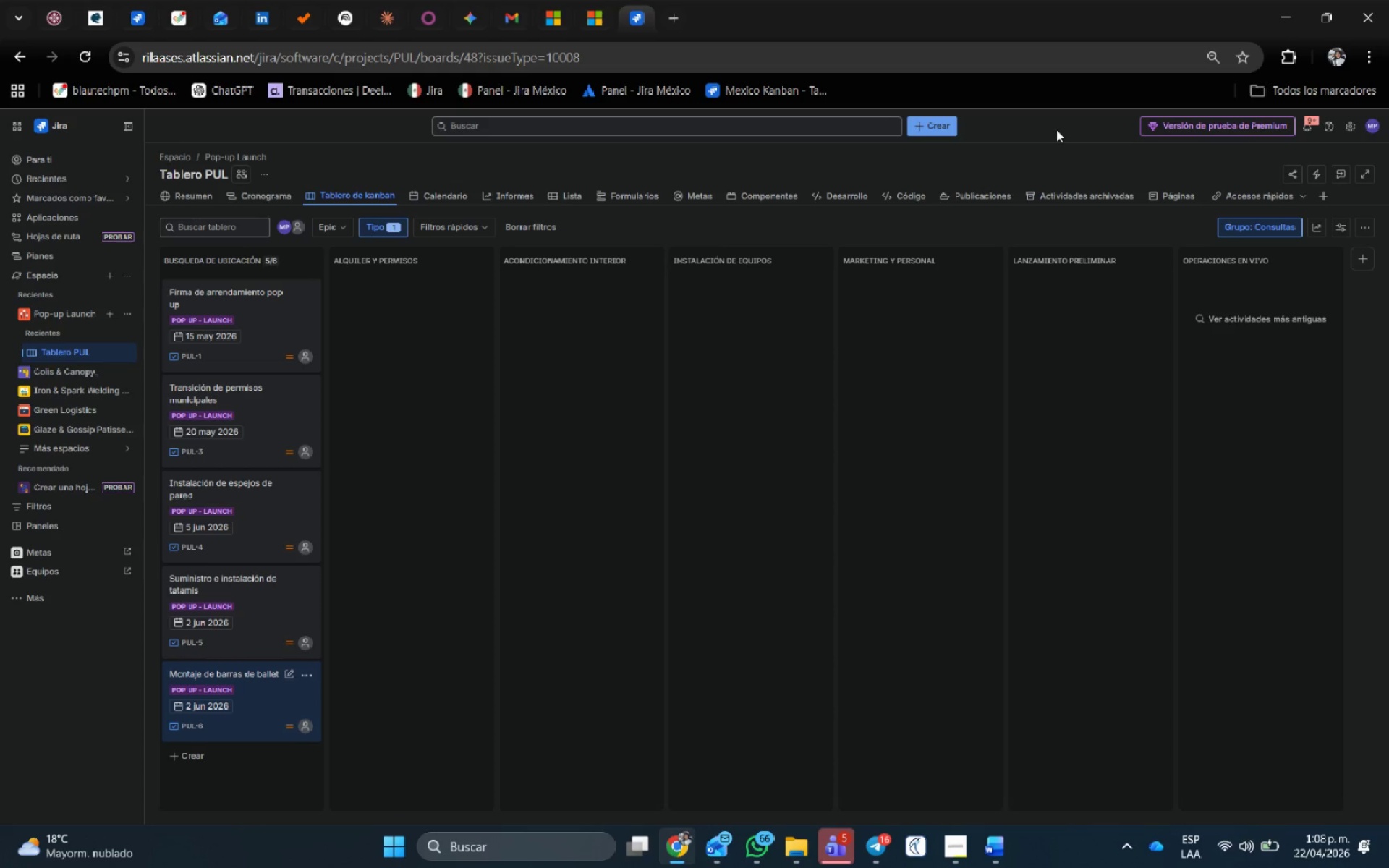 
wait(28.47)
 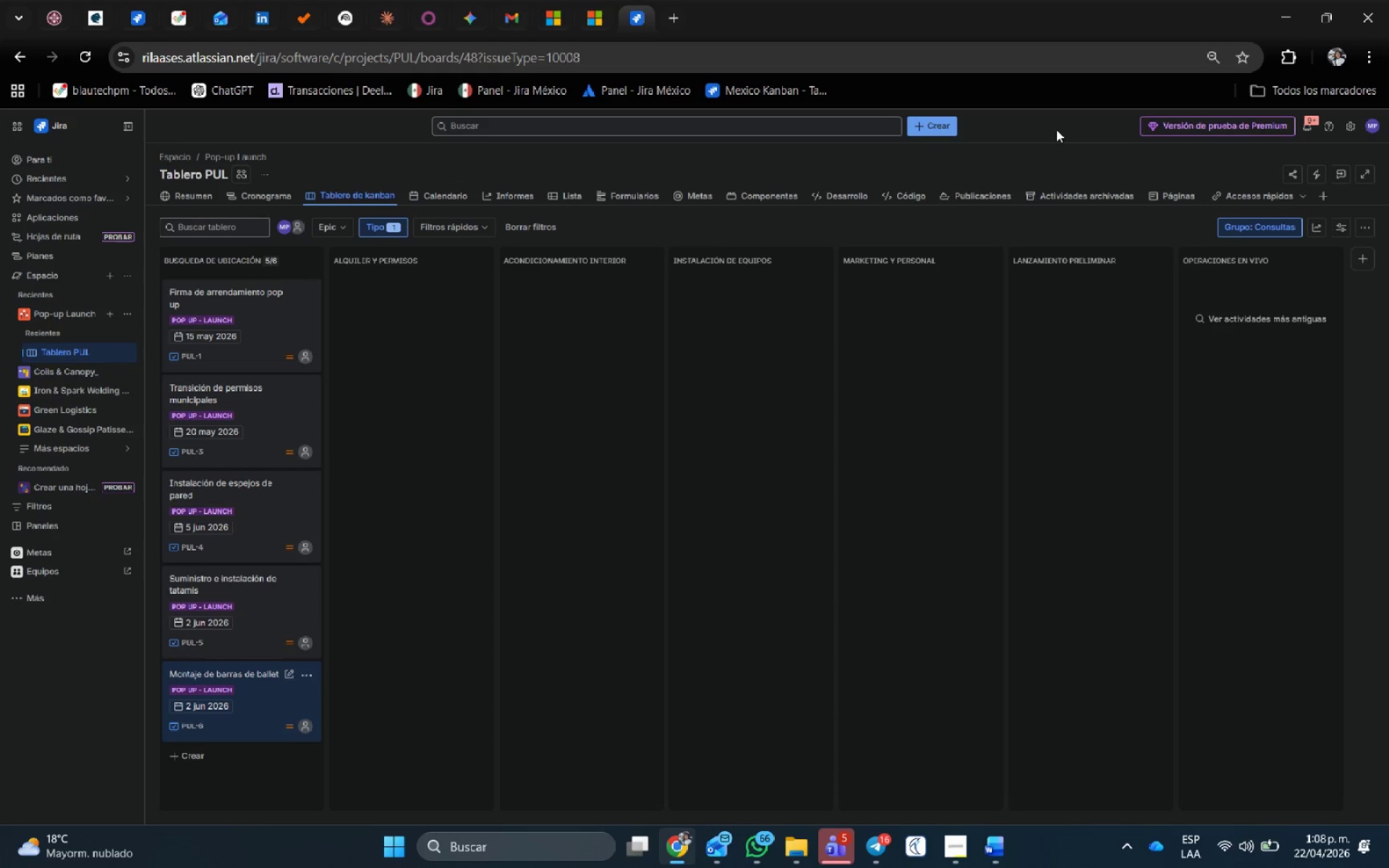 
left_click([192, 757])
 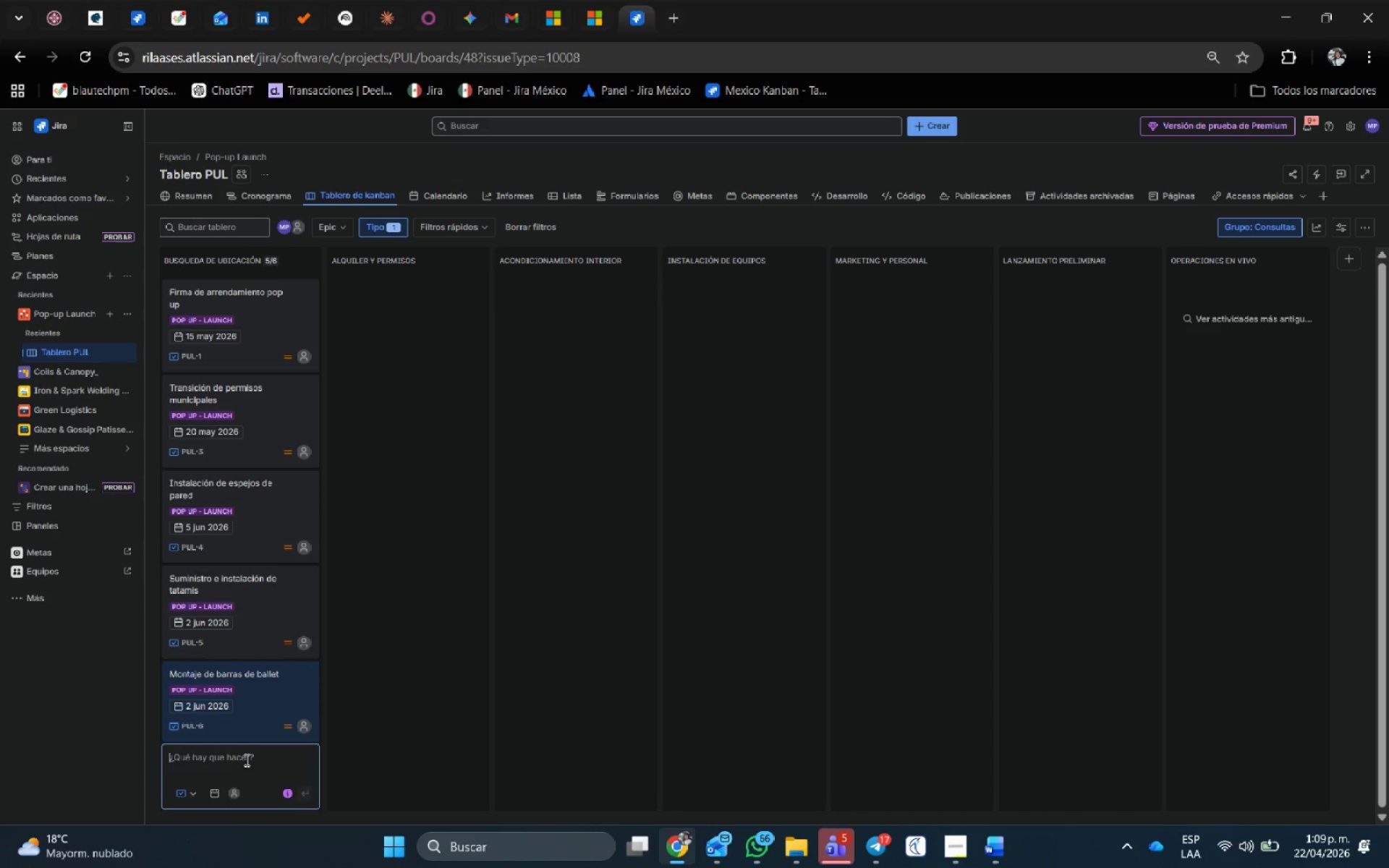 
type(Configuraci;on de sistema ac;ustico)
 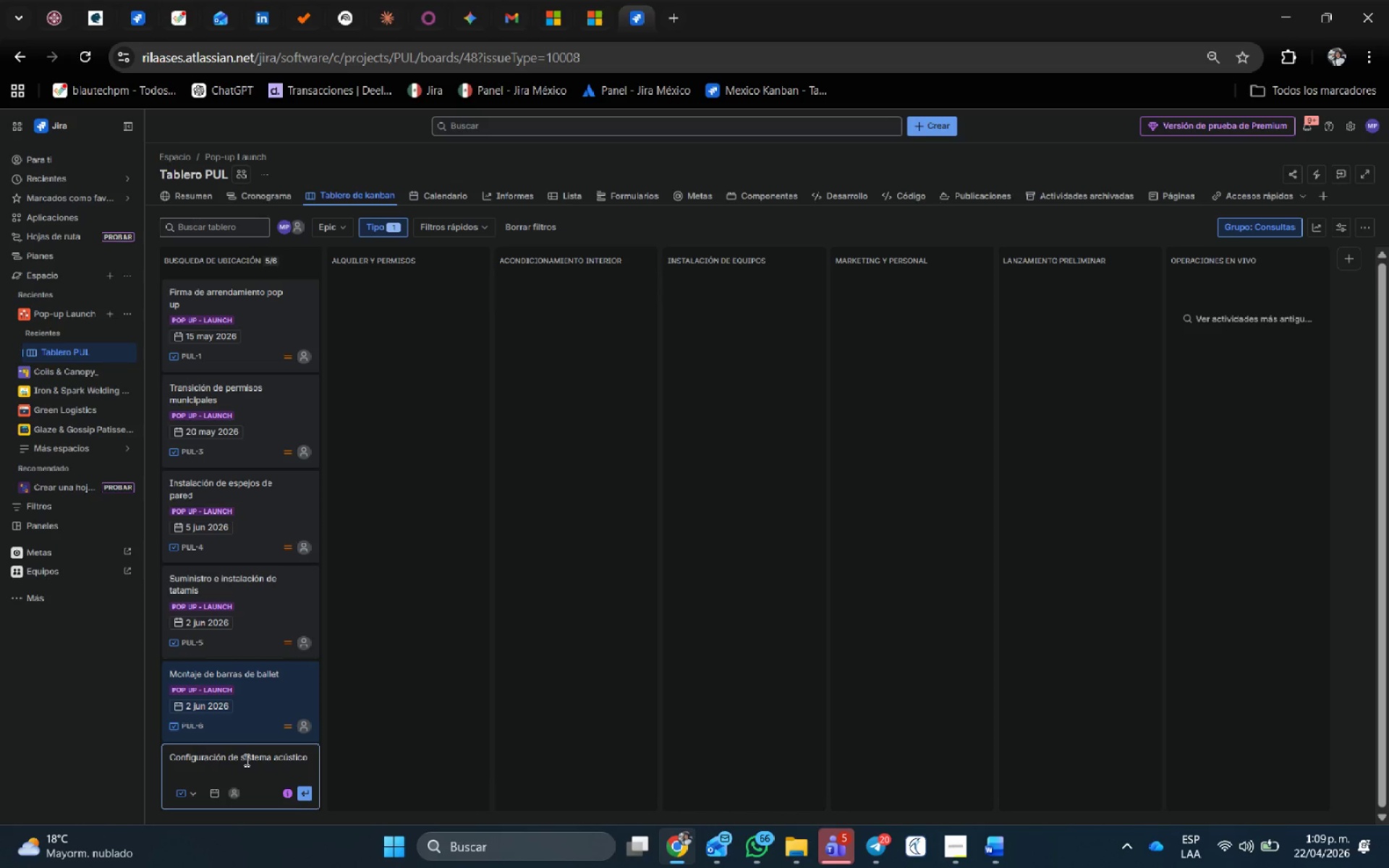 
key(Enter)
 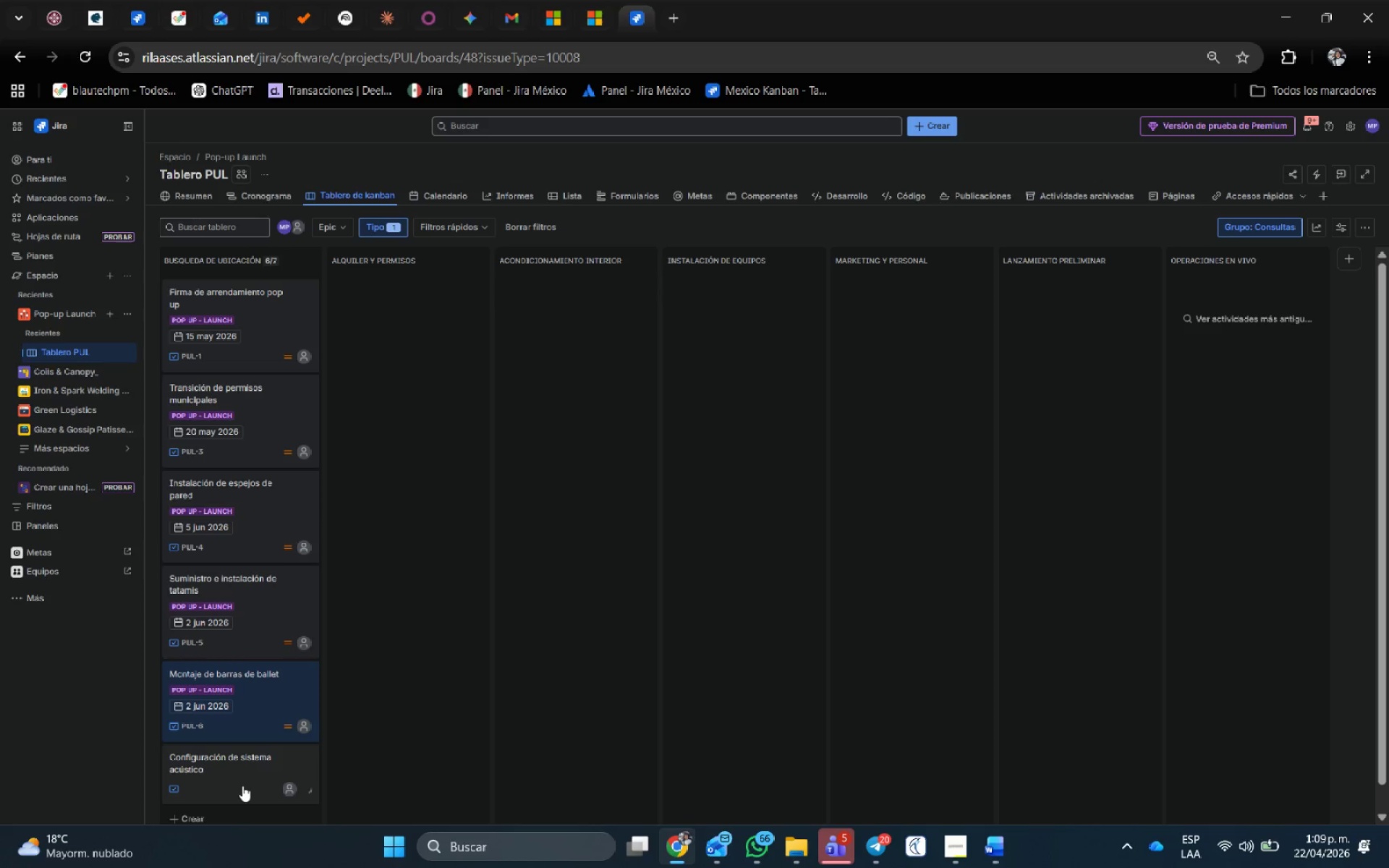 
left_click([242, 786])
 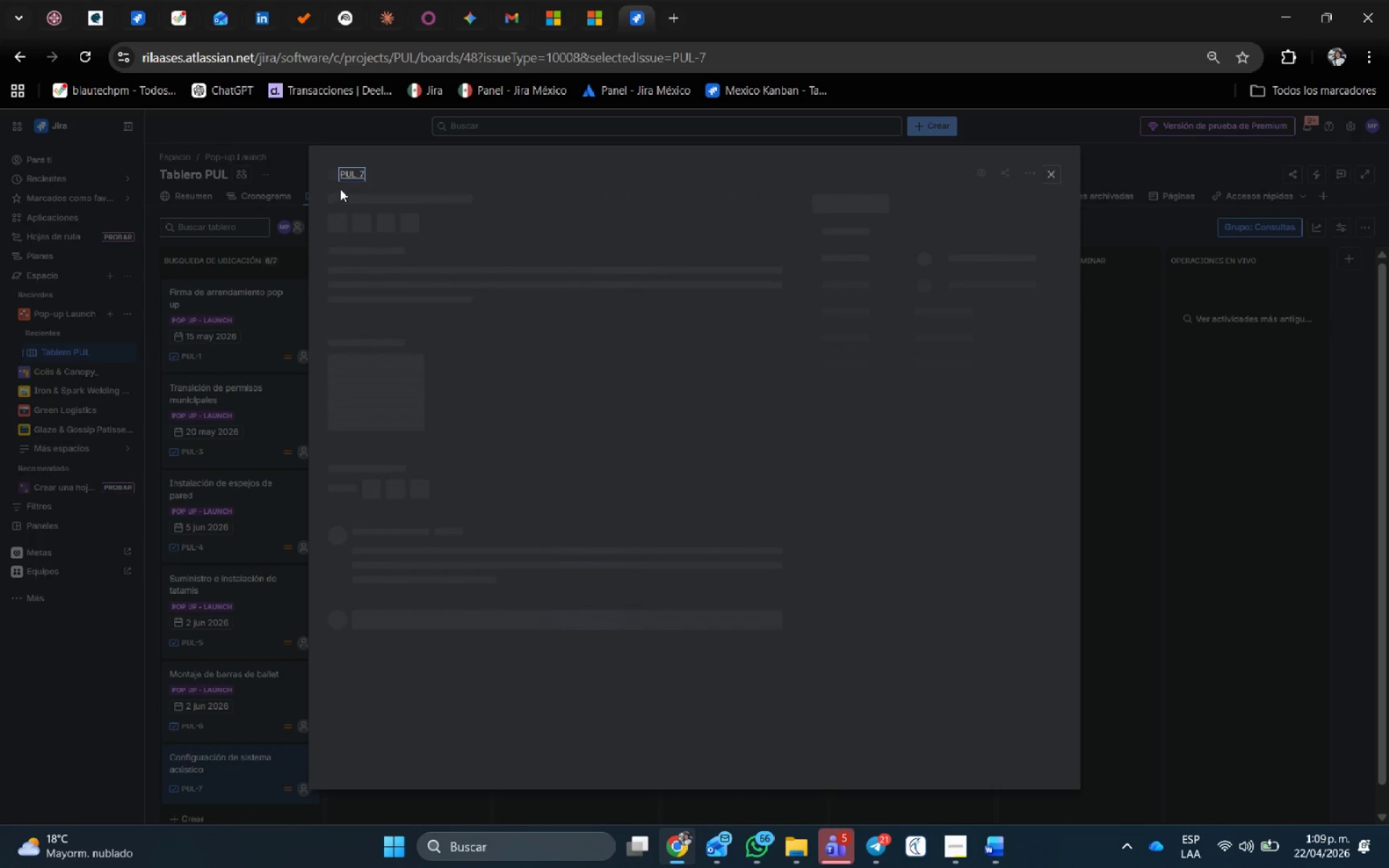 
left_click([348, 166])
 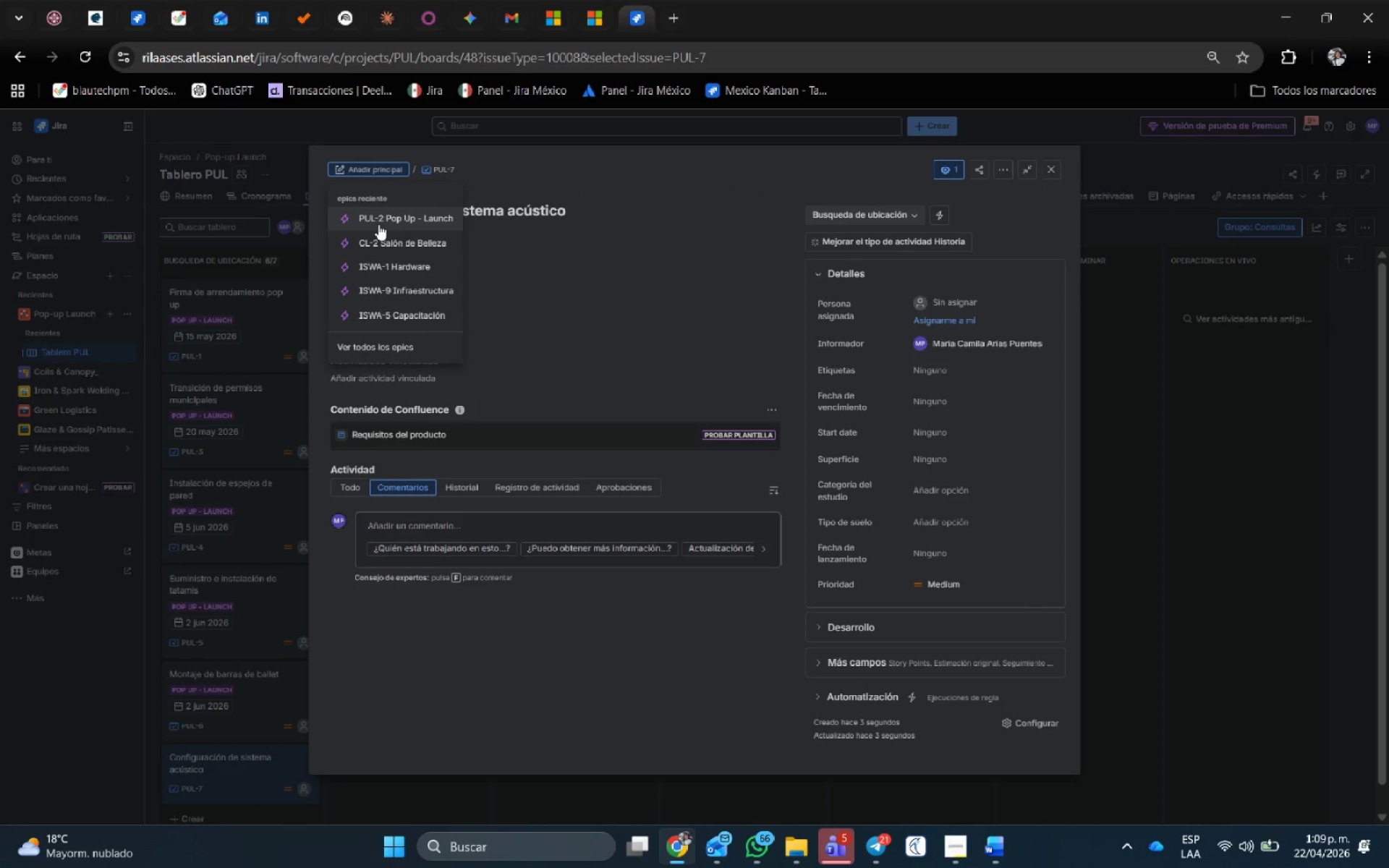 
left_click([378, 224])
 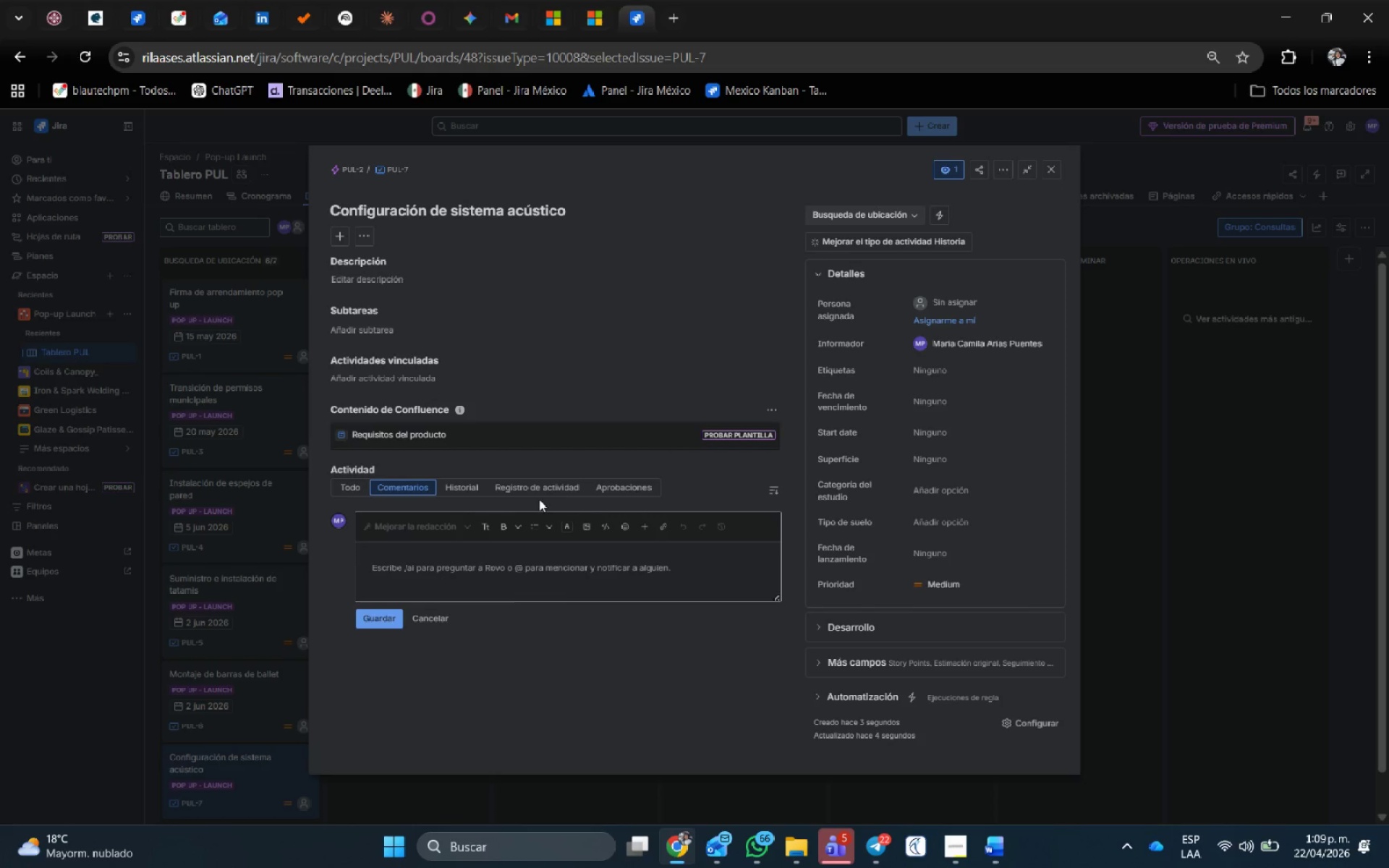 
wait(5.81)
 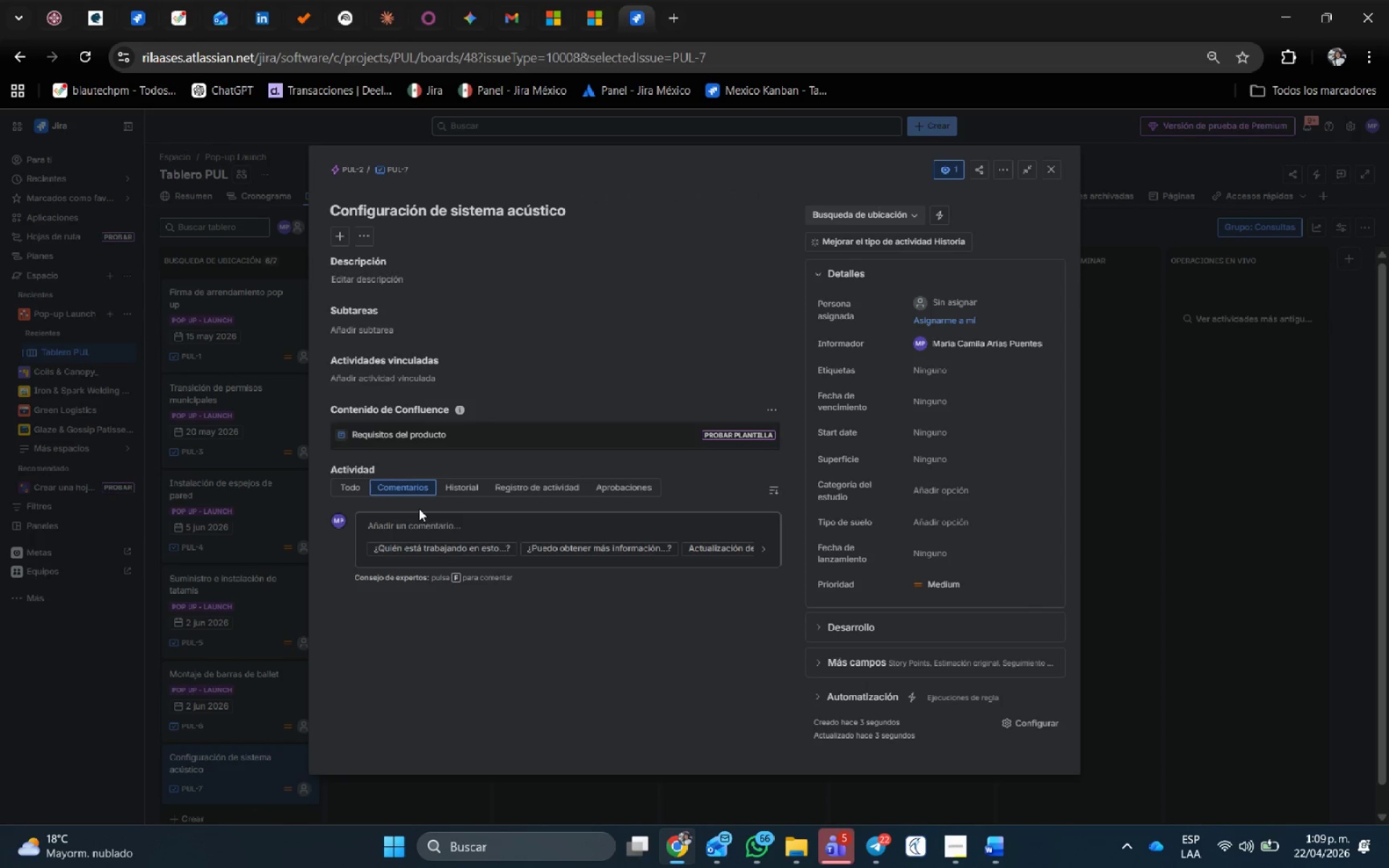 
left_click([444, 285])
 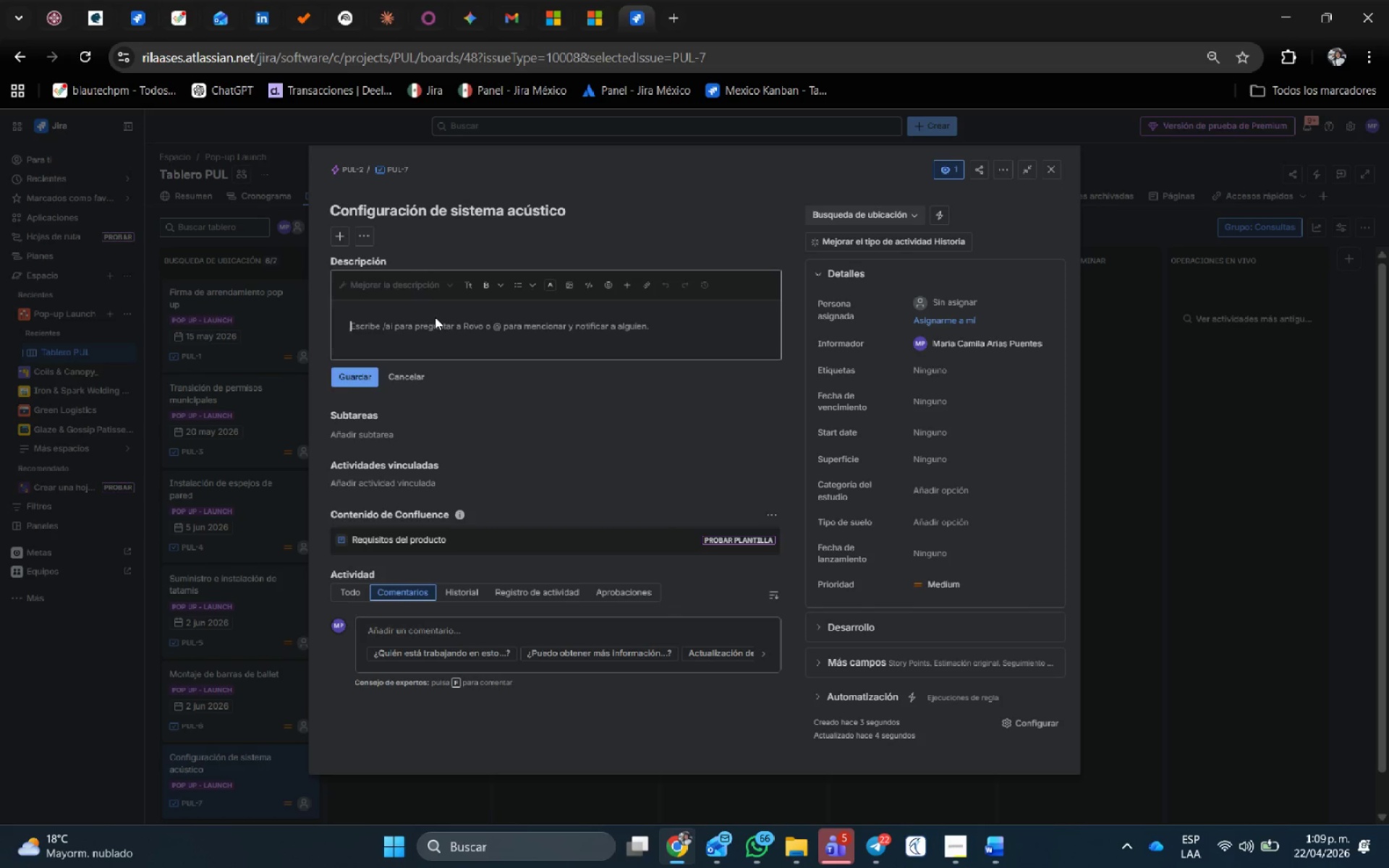 
left_click([420, 328])
 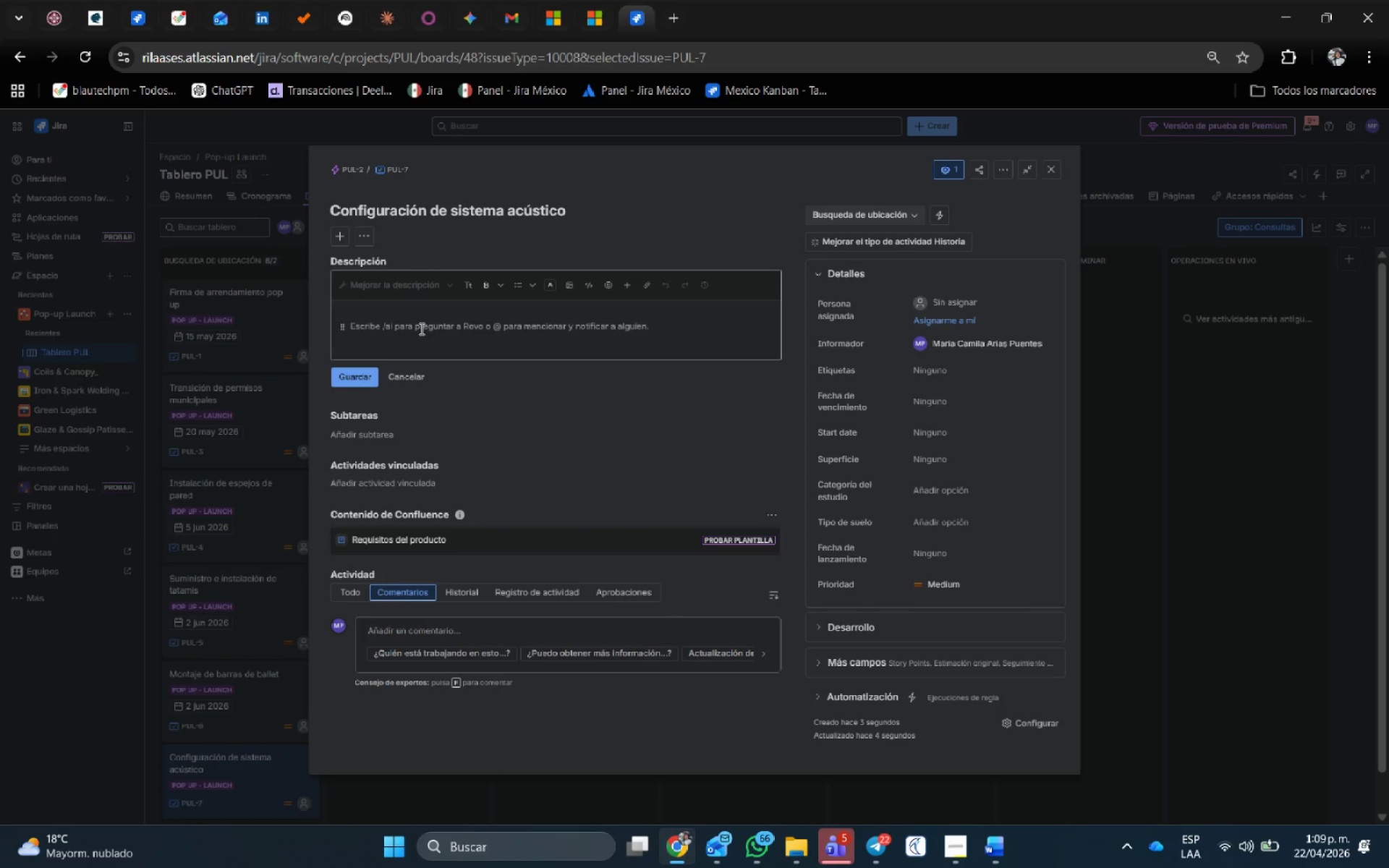 
wait(5.3)
 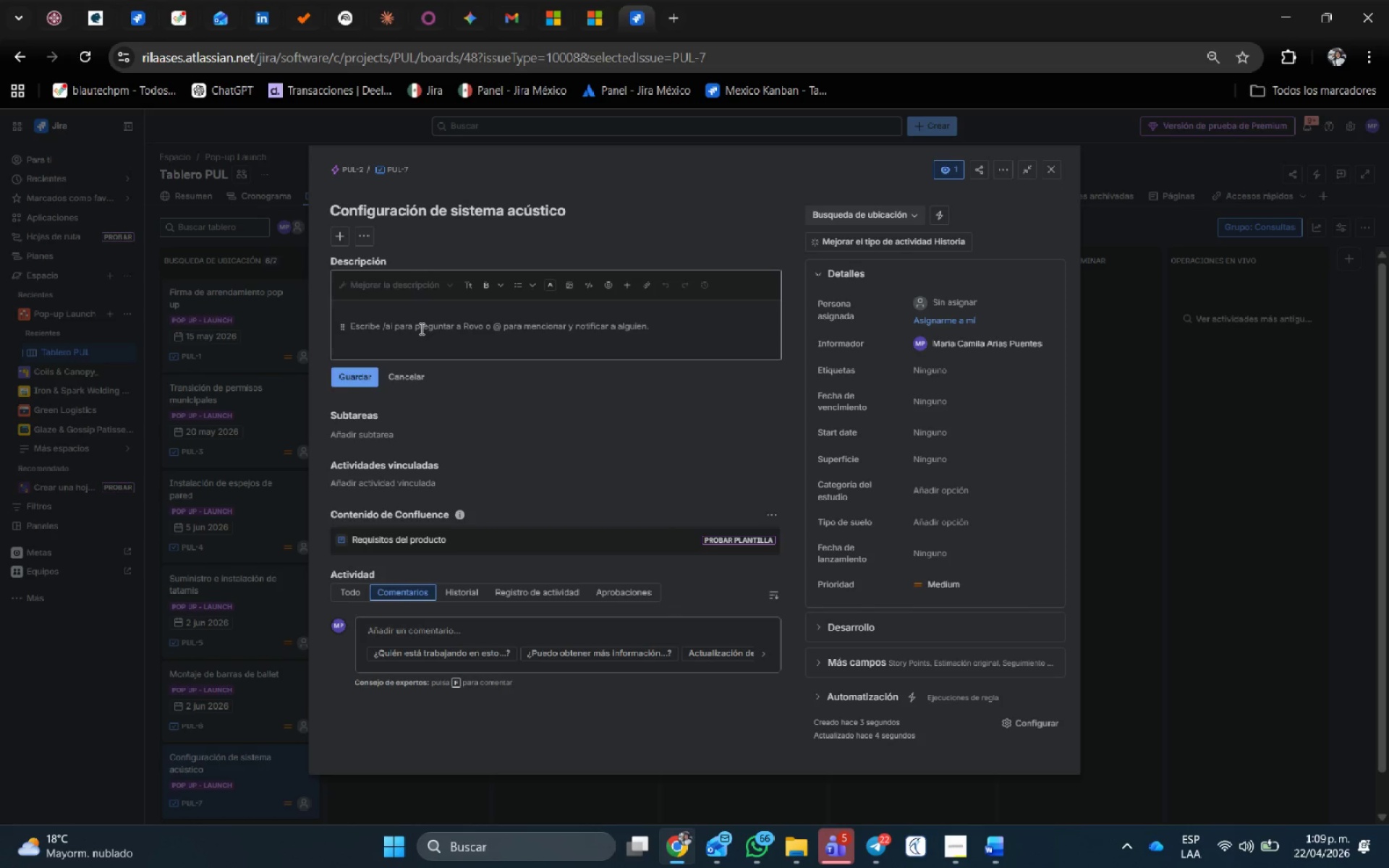 
type(Instalaci;on de altavoces de alta fidelidad para mus)
key(Backspace)
key(Backspace)
type(;usica de capoeira y ritmos ambientales.)
 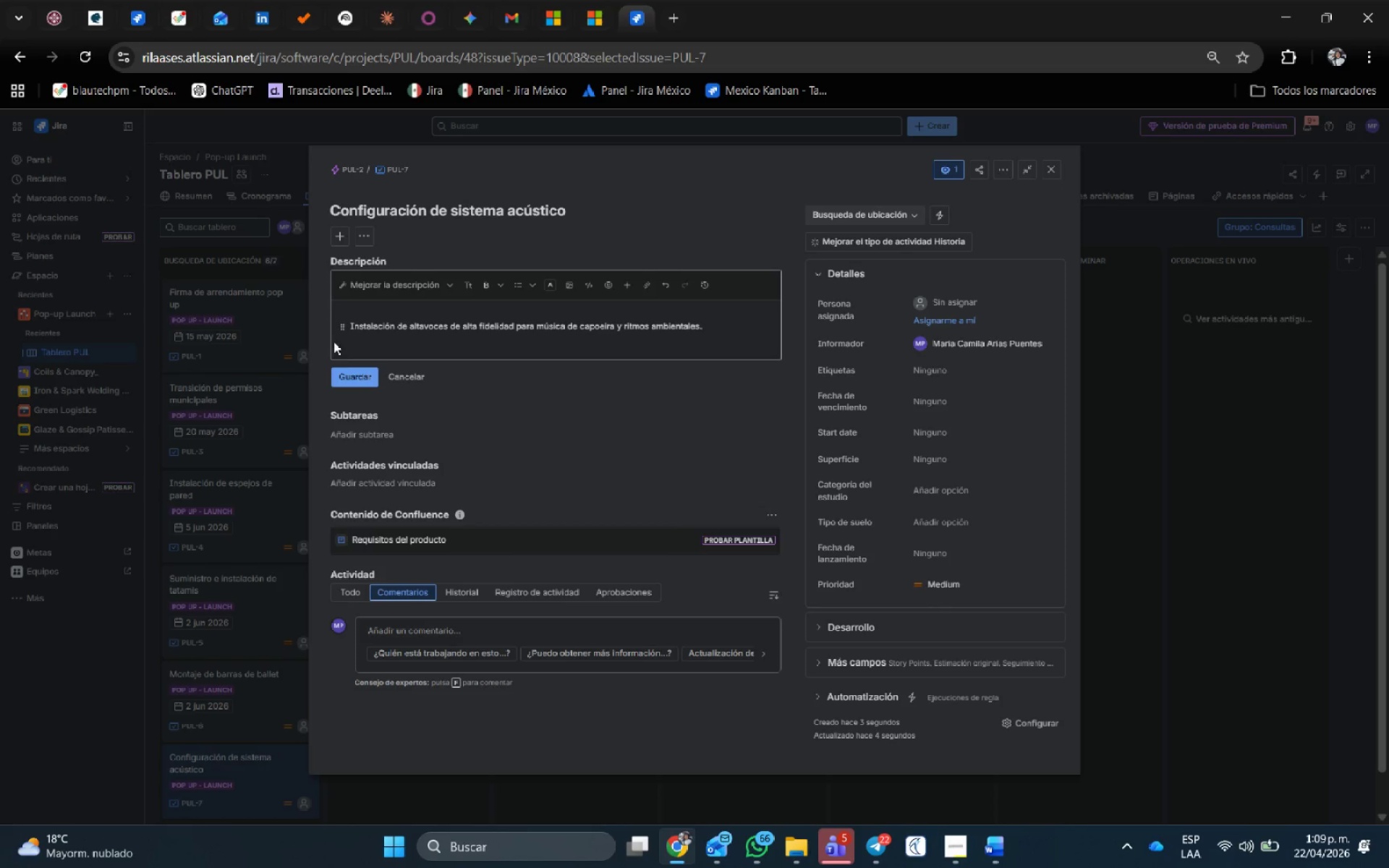 
left_click([337, 381])
 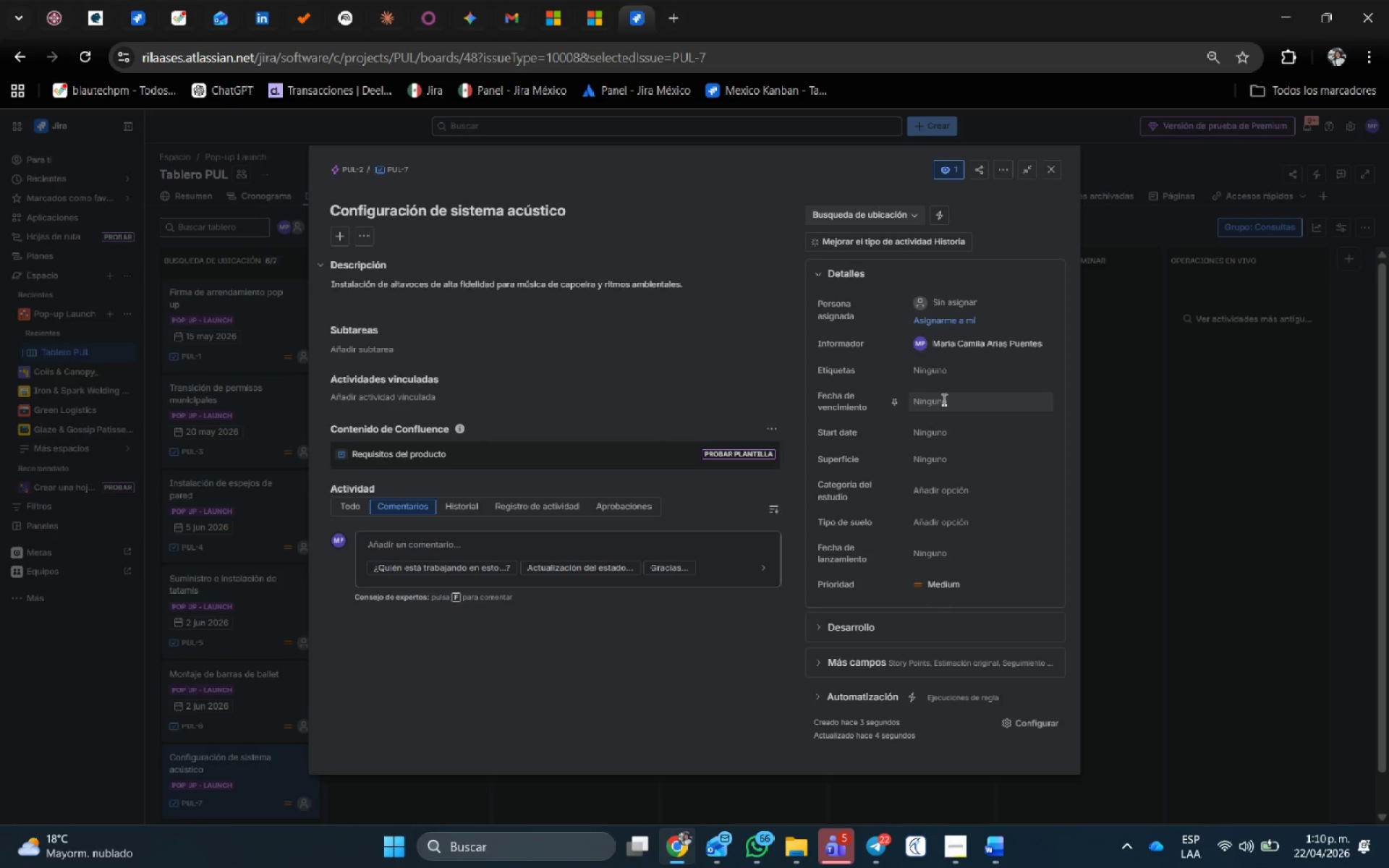 
wait(14.86)
 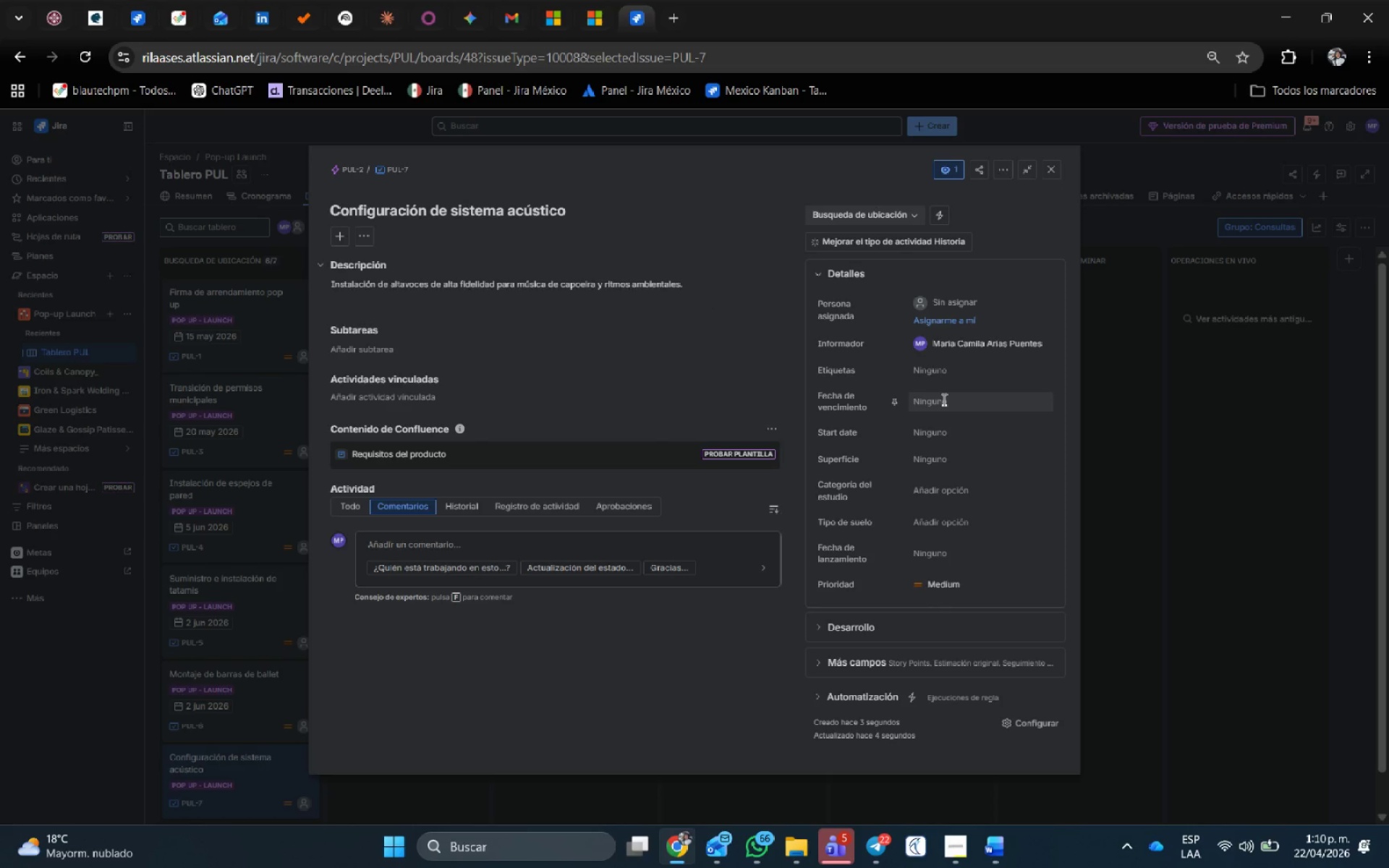 
left_click([976, 486])
 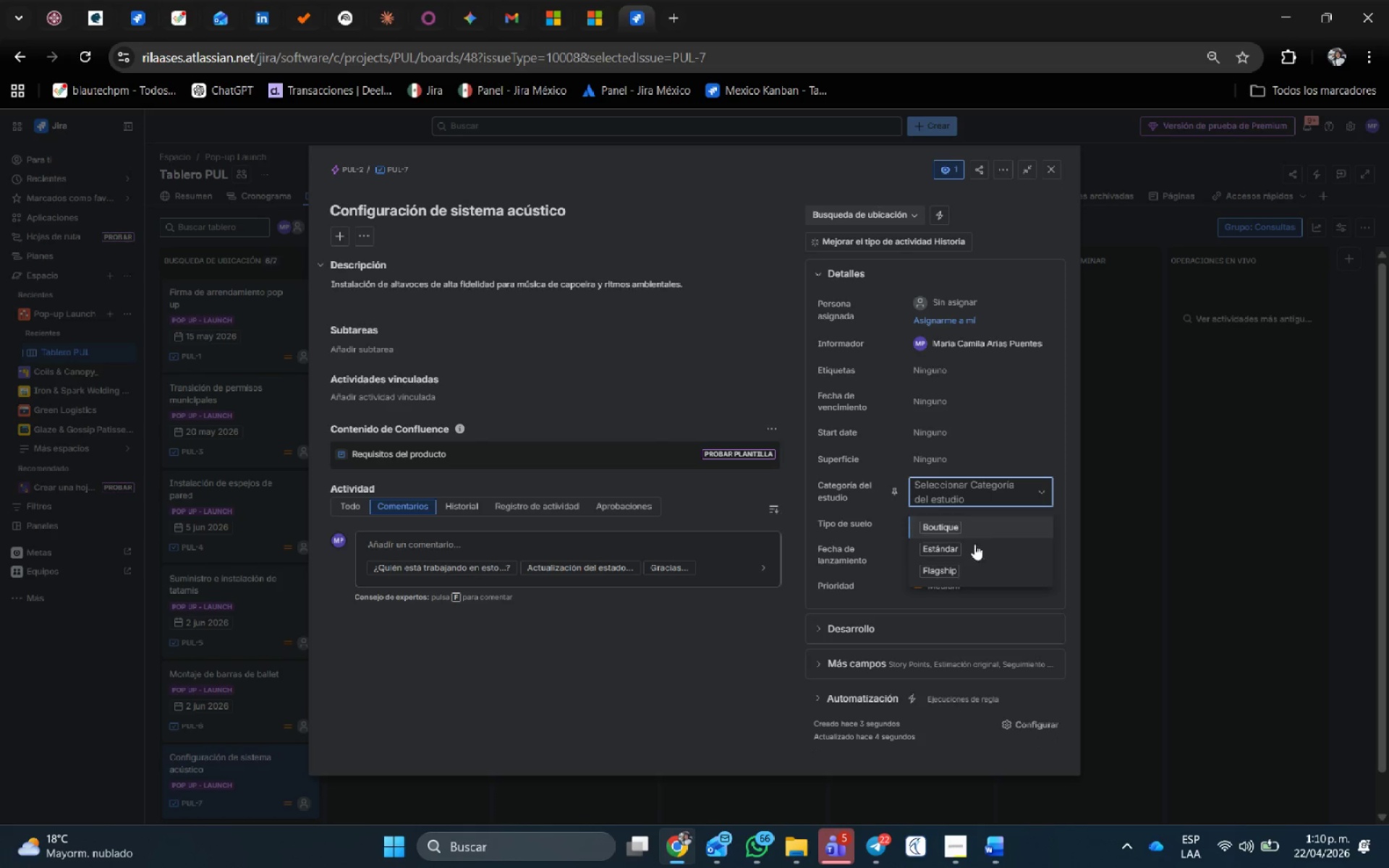 
left_click([961, 559])
 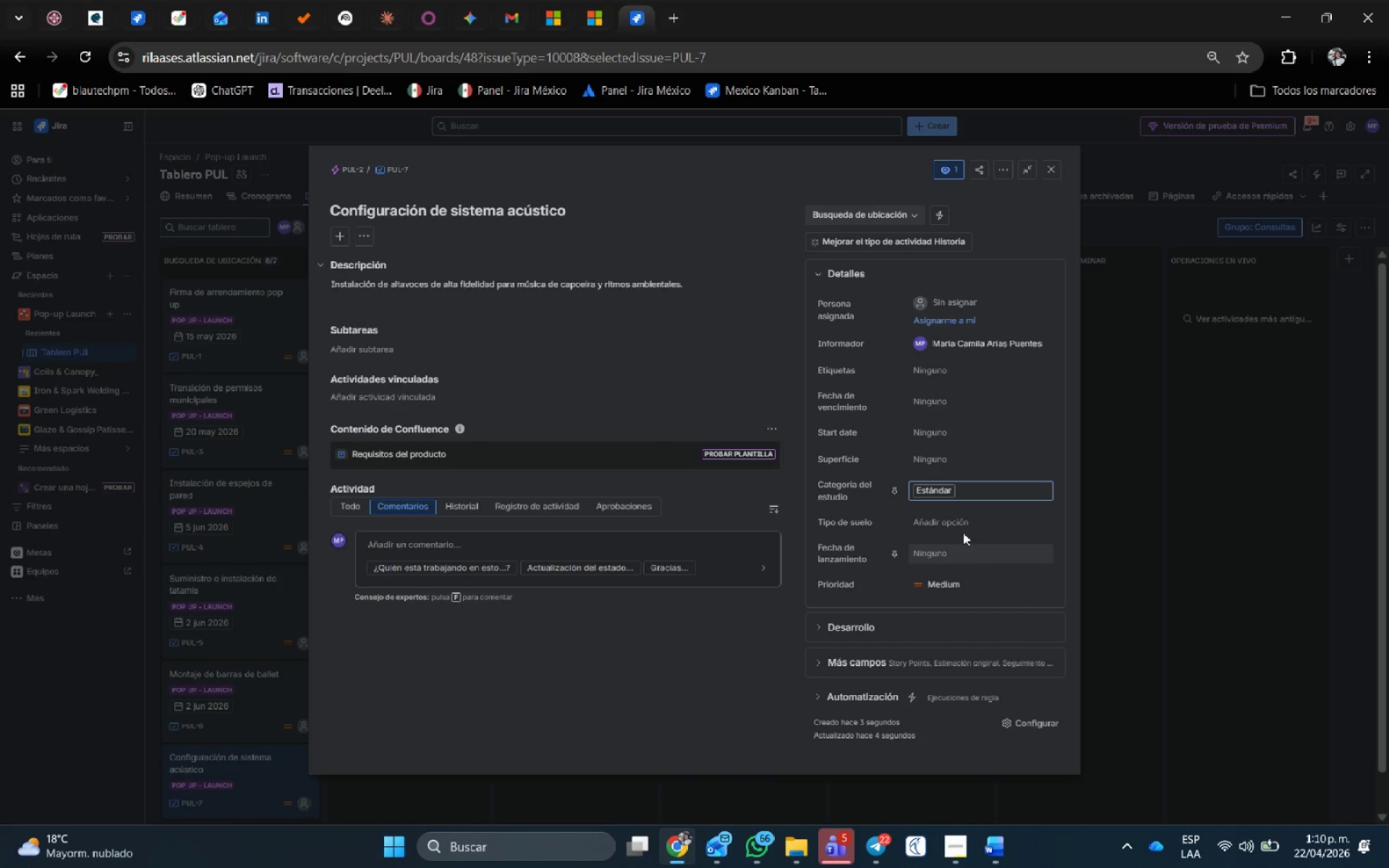 
left_click([969, 488])
 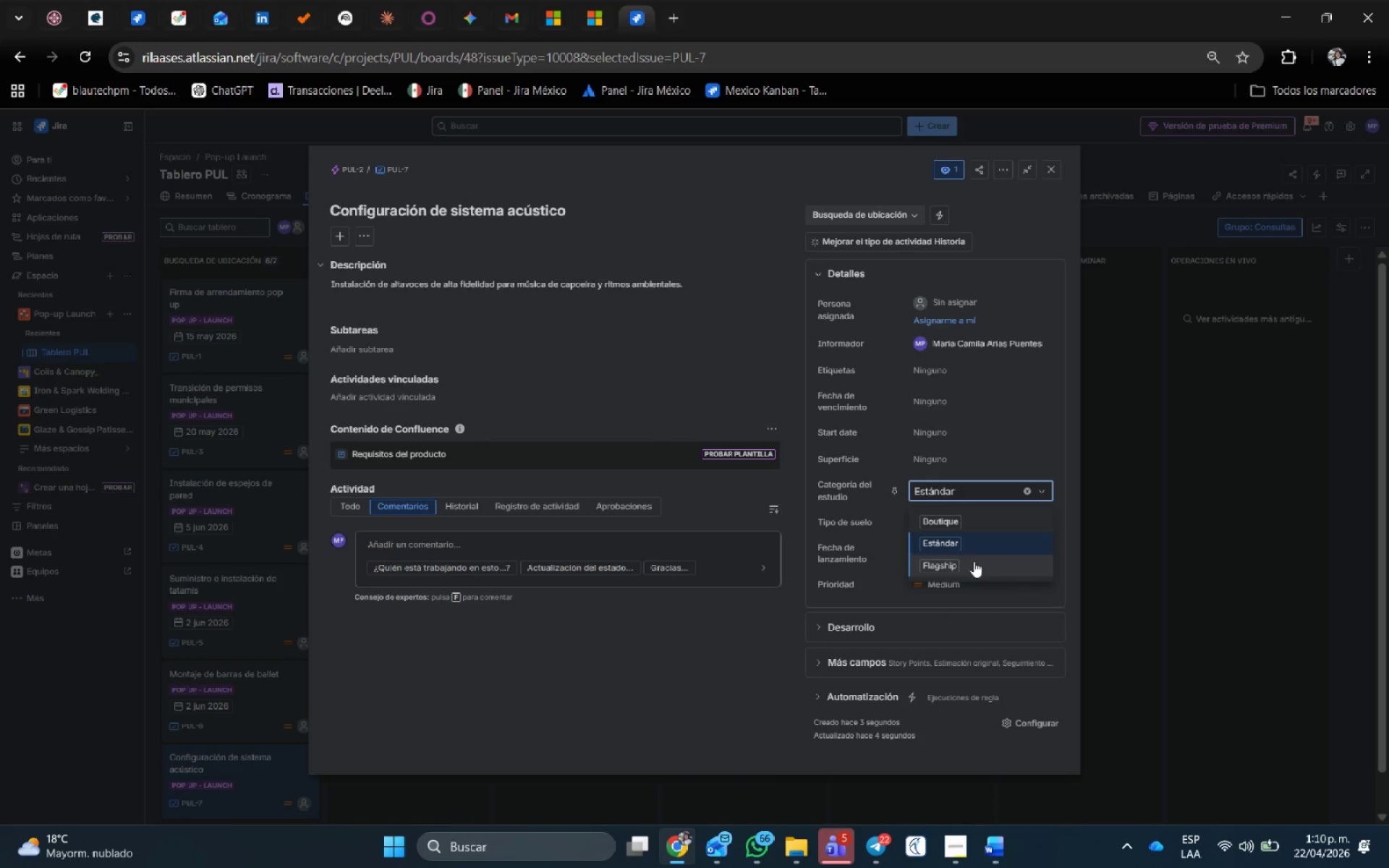 
left_click([946, 564])
 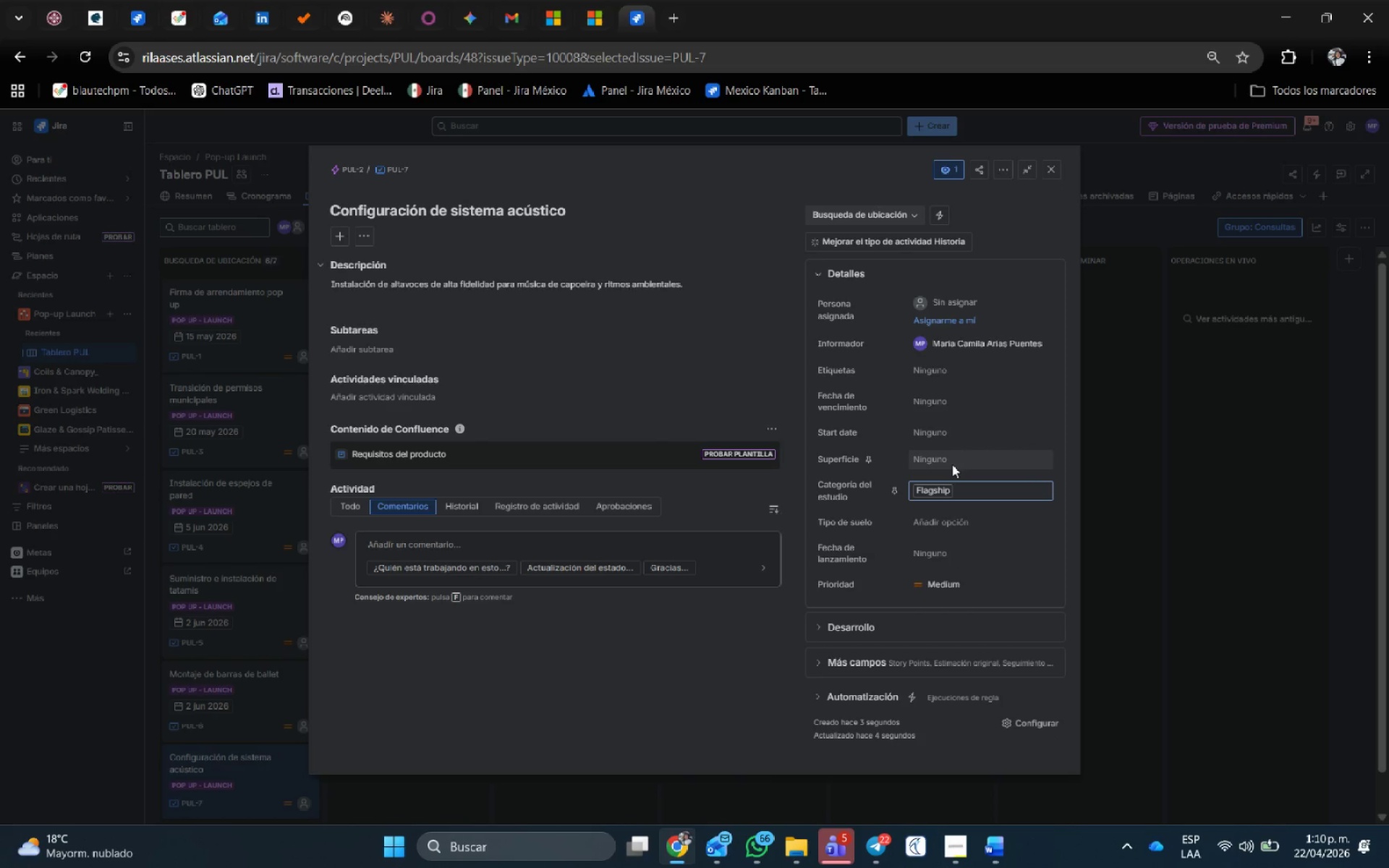 
left_click([951, 459])
 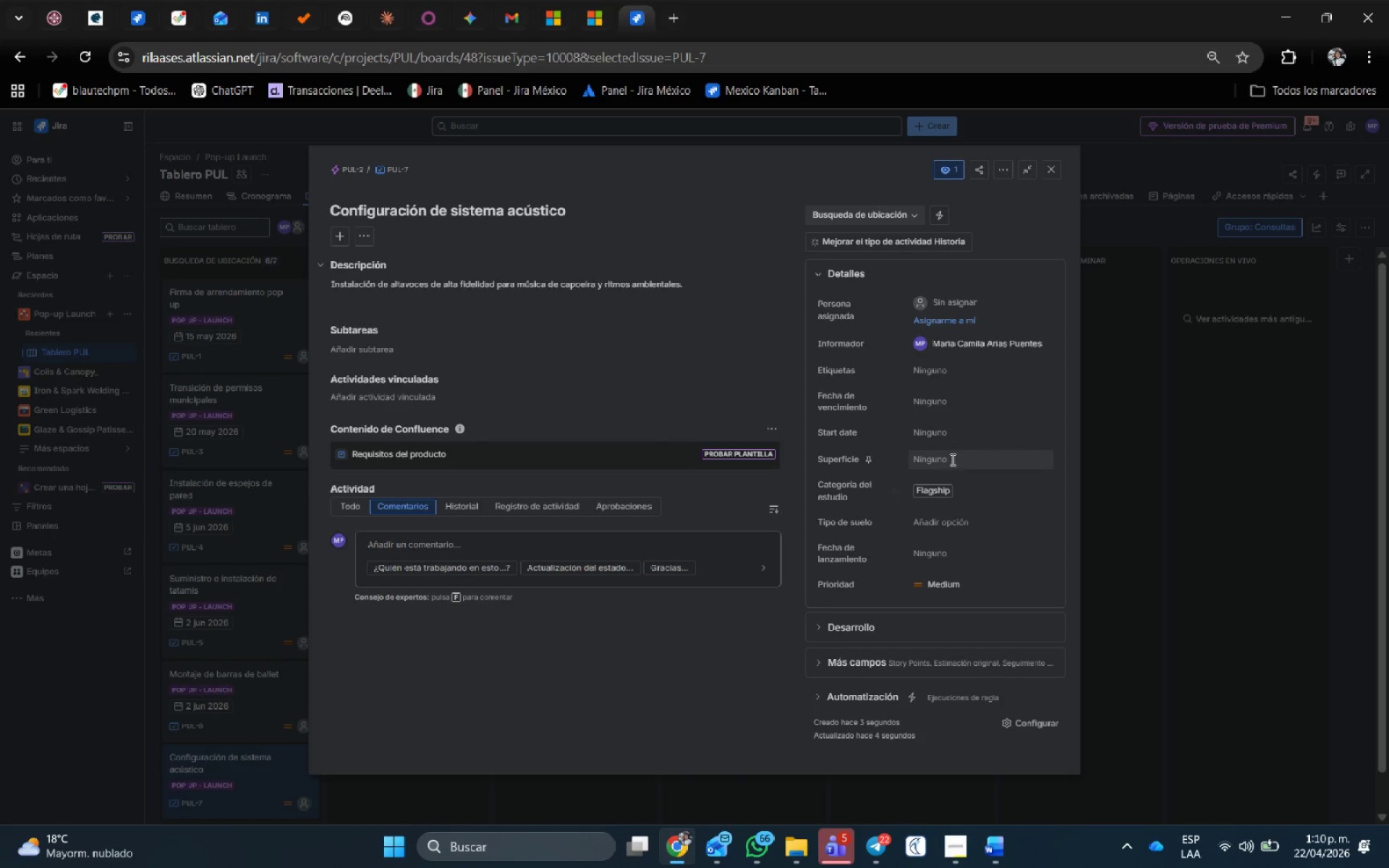 
mouse_move([952, 550])
 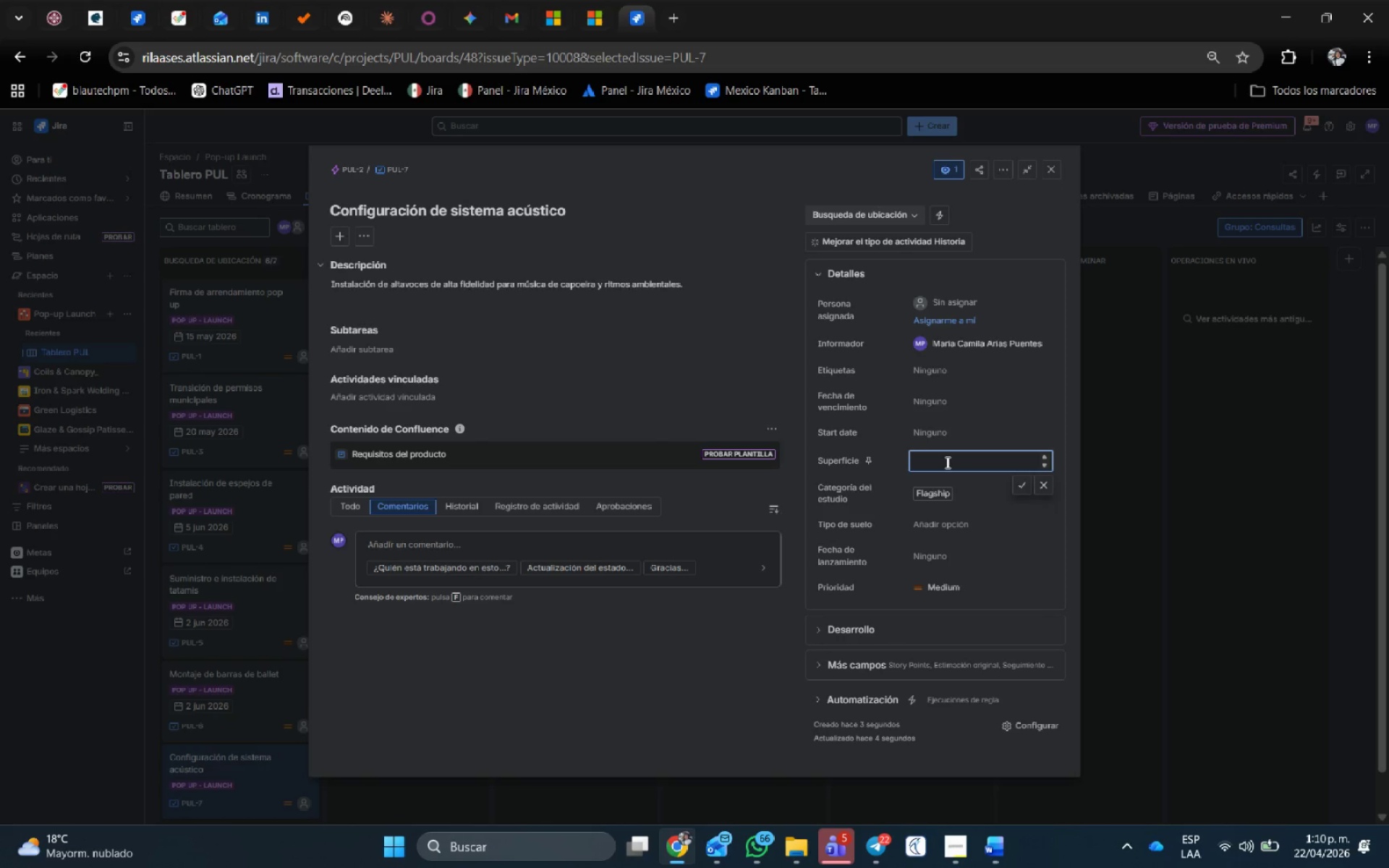 
key(Numpad2)
 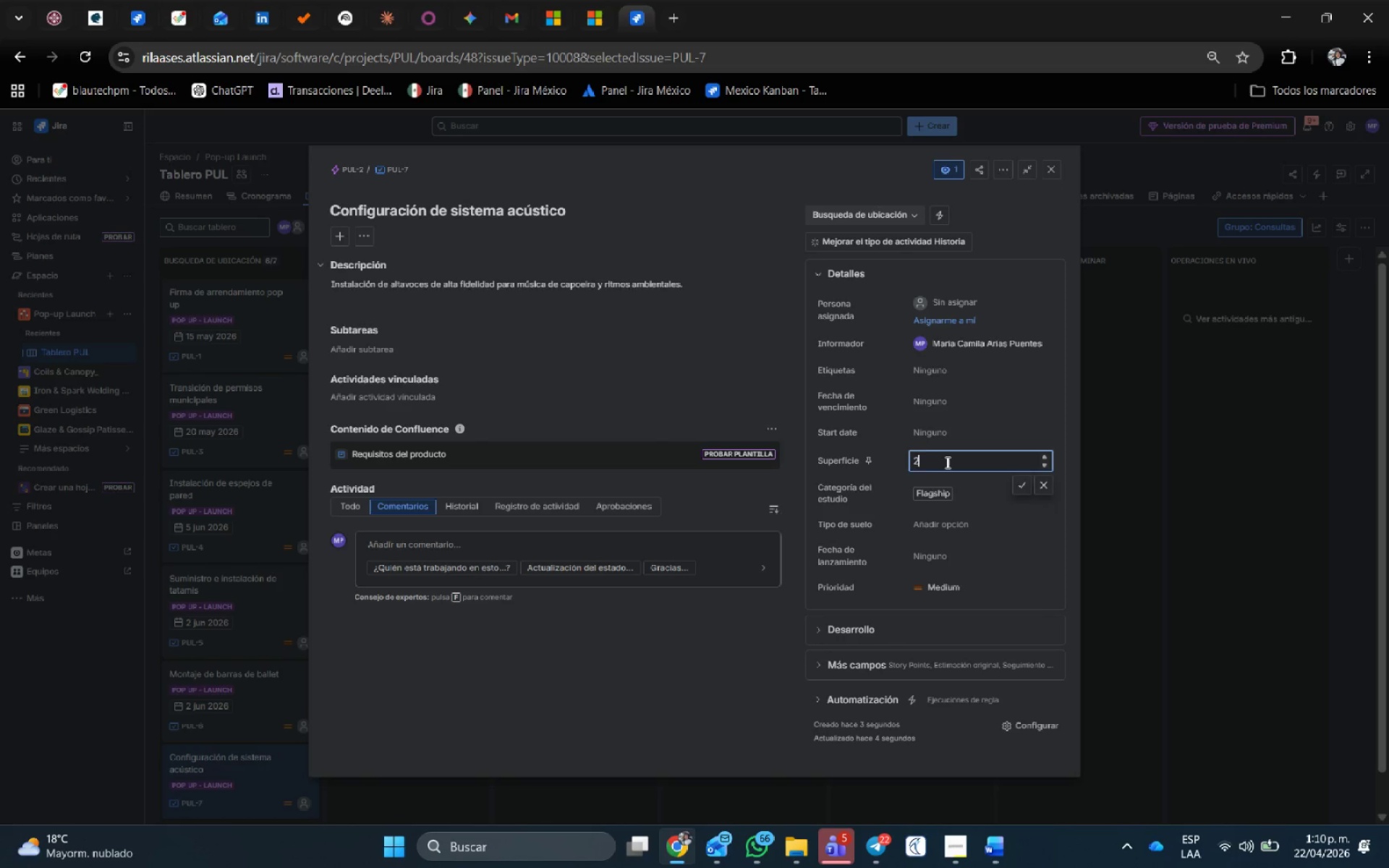 
key(Numpad5)
 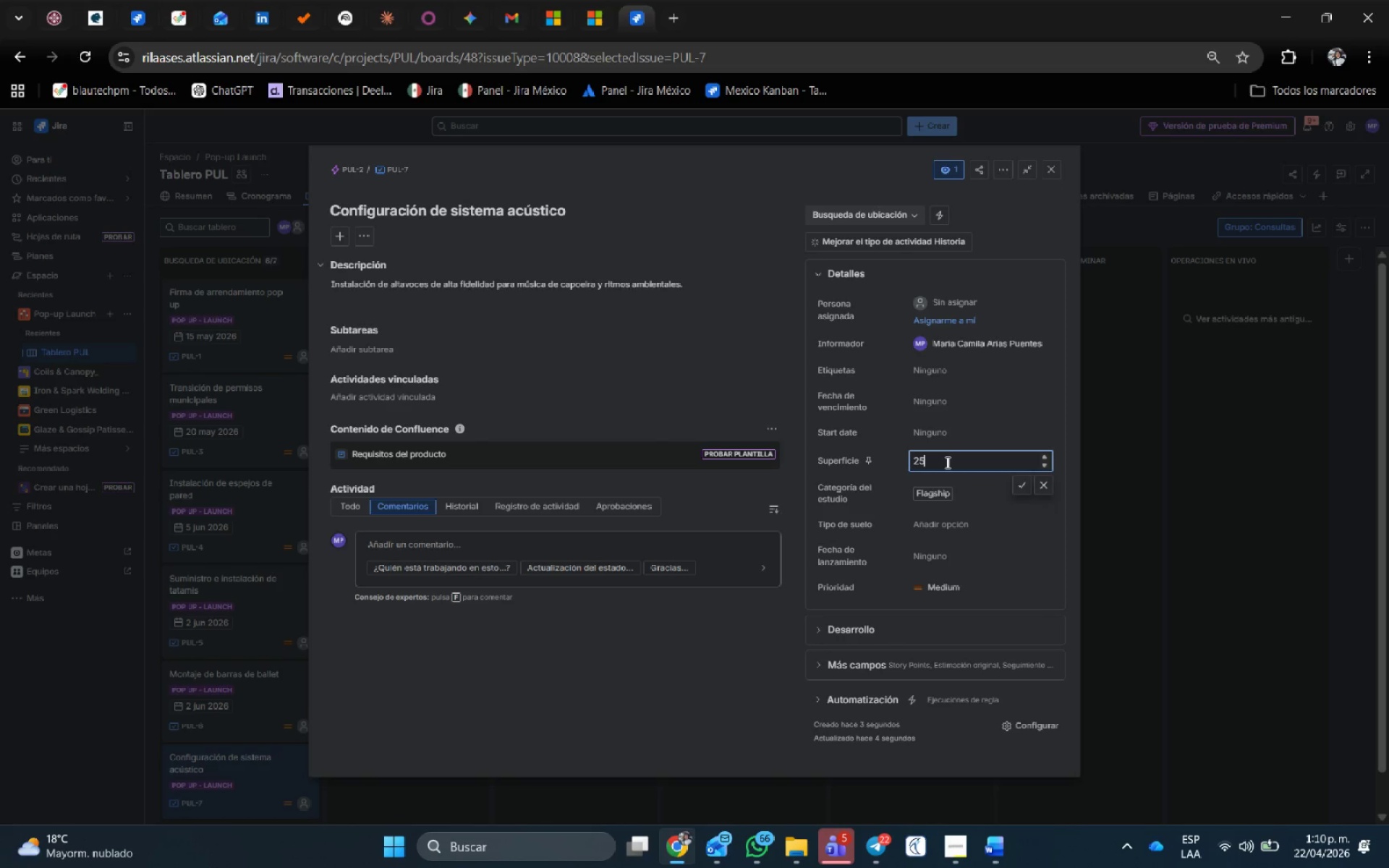 
key(Numpad0)
 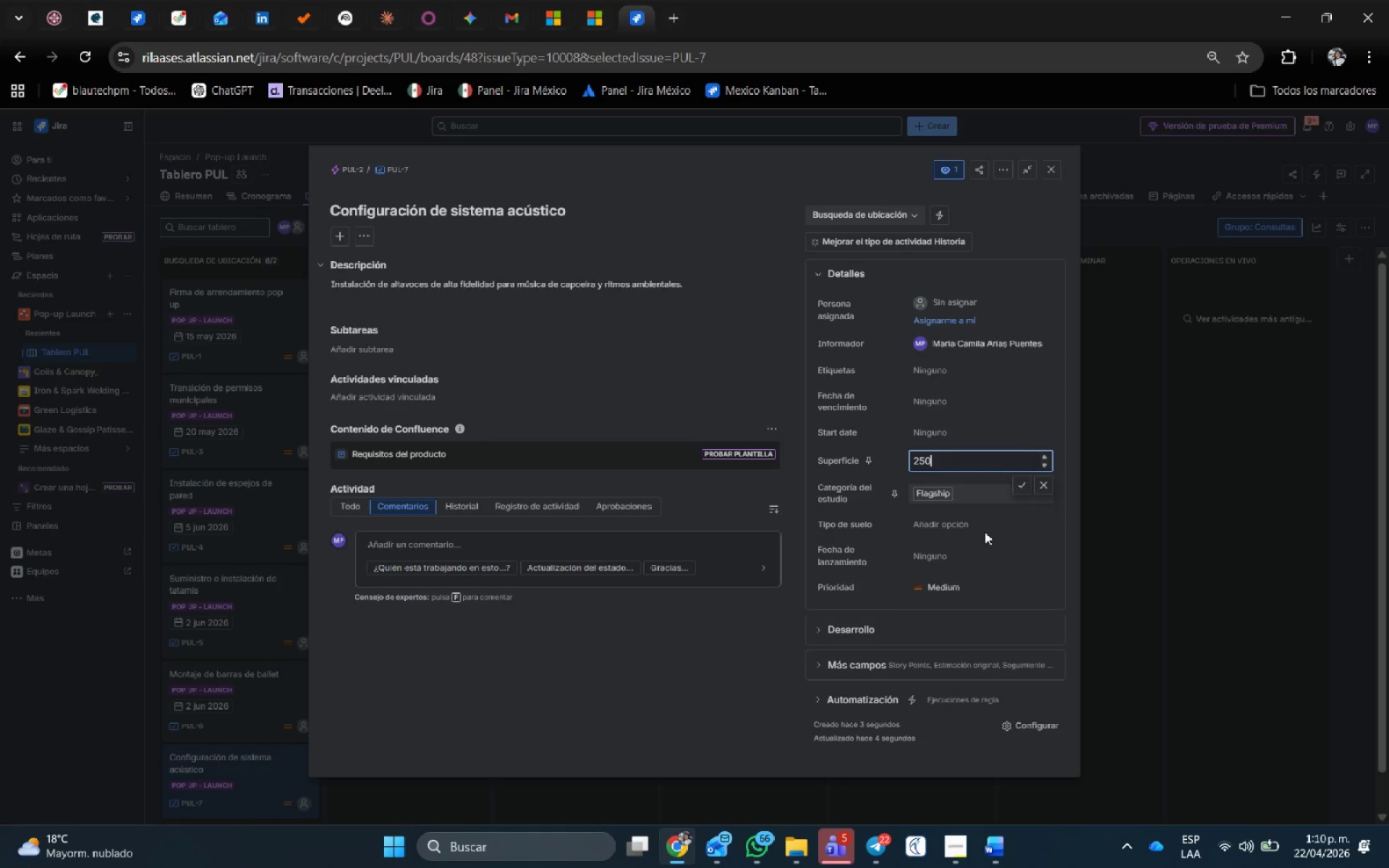 
left_click([933, 527])
 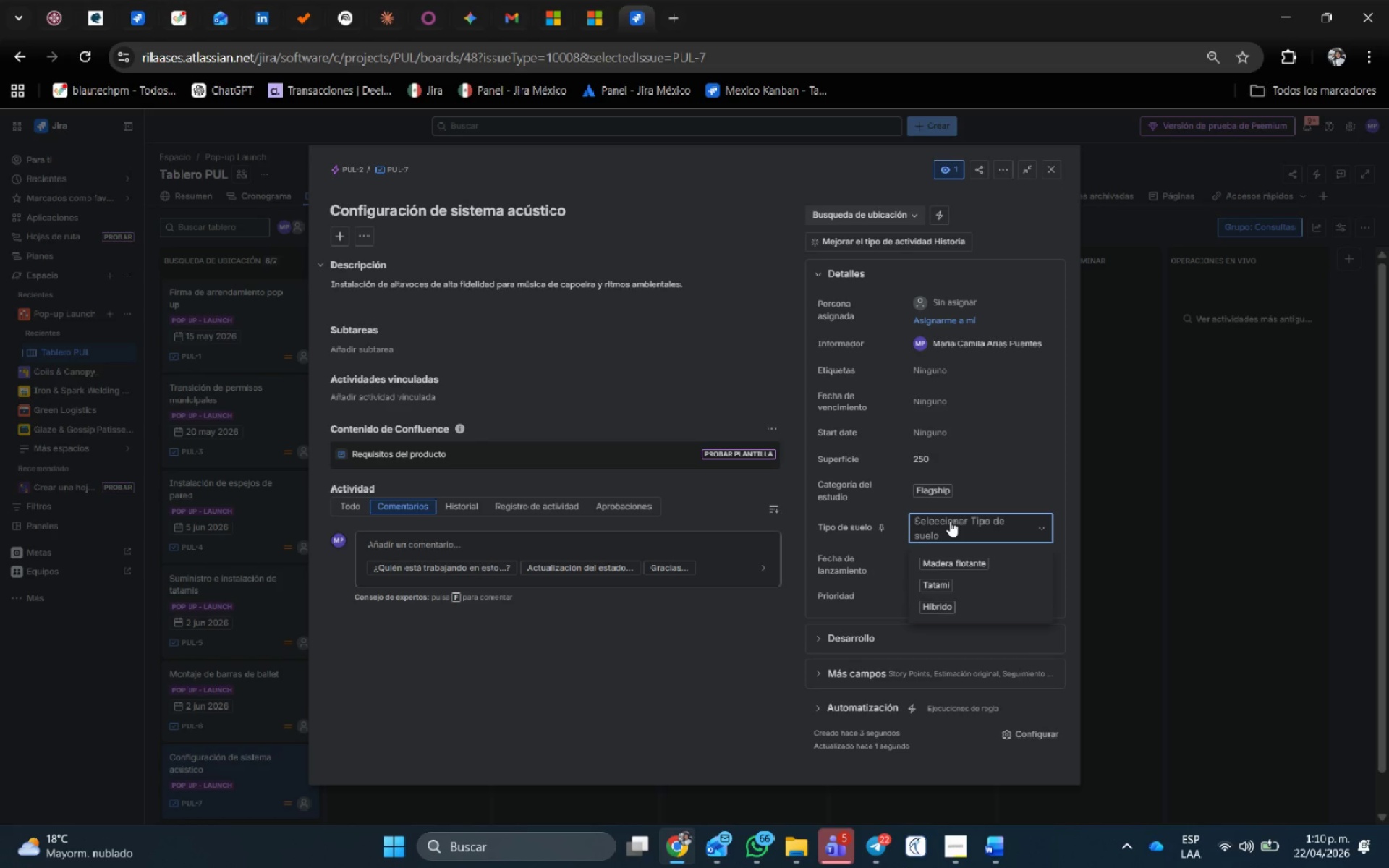 
wait(9.26)
 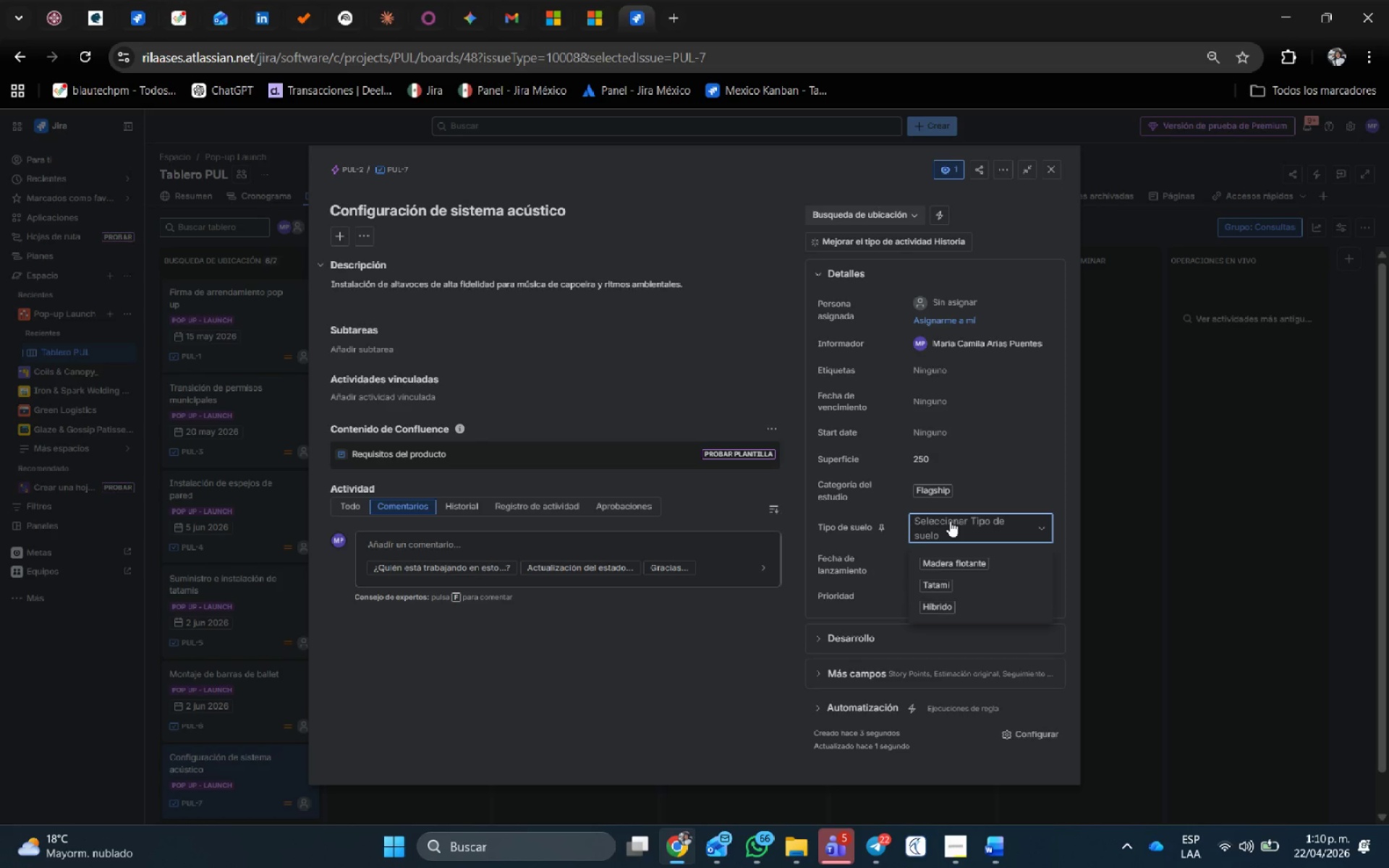 
left_click([946, 606])
 